 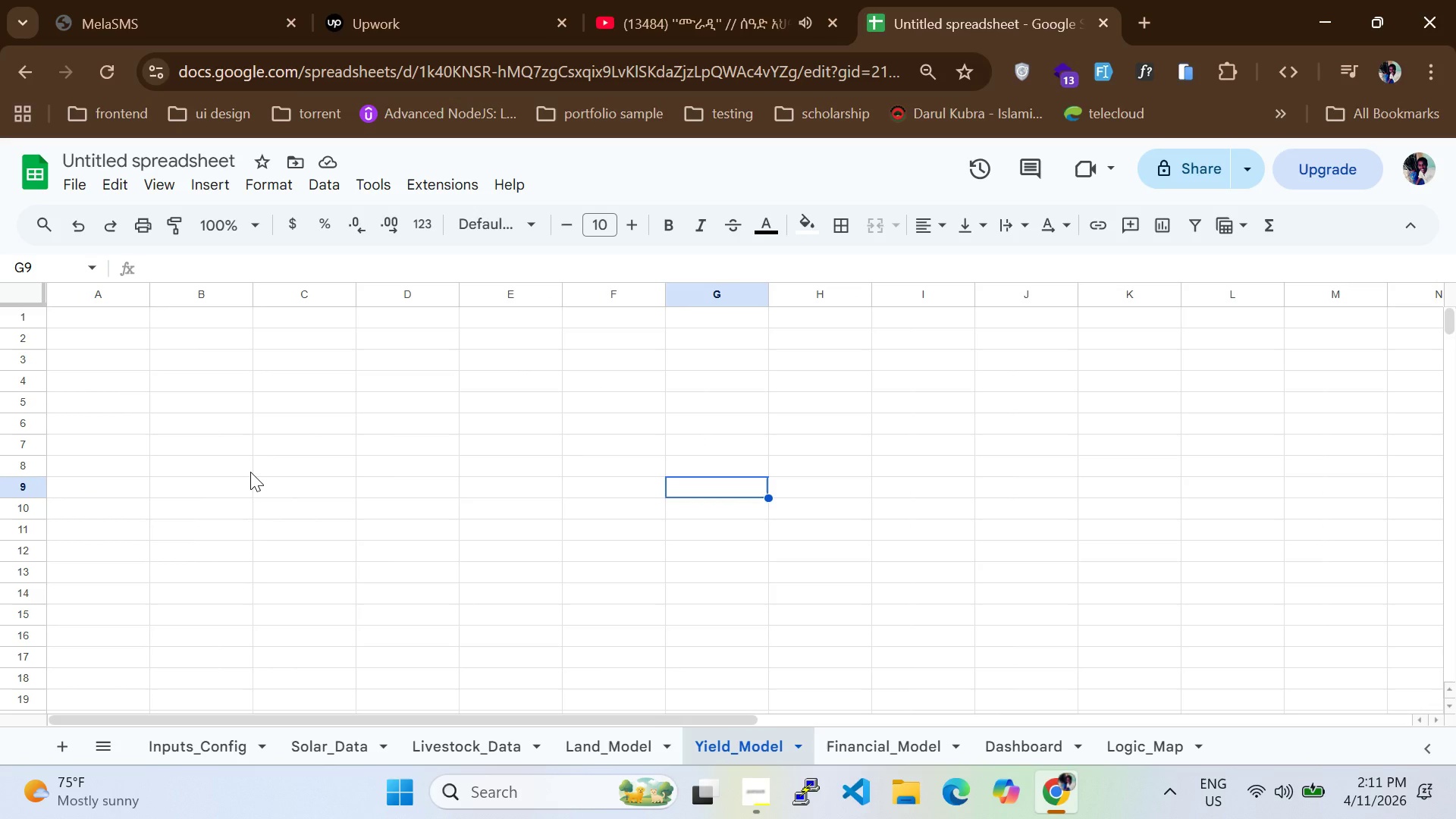 
left_click_drag(start_coordinate=[153, 297], to_coordinate=[139, 315])
 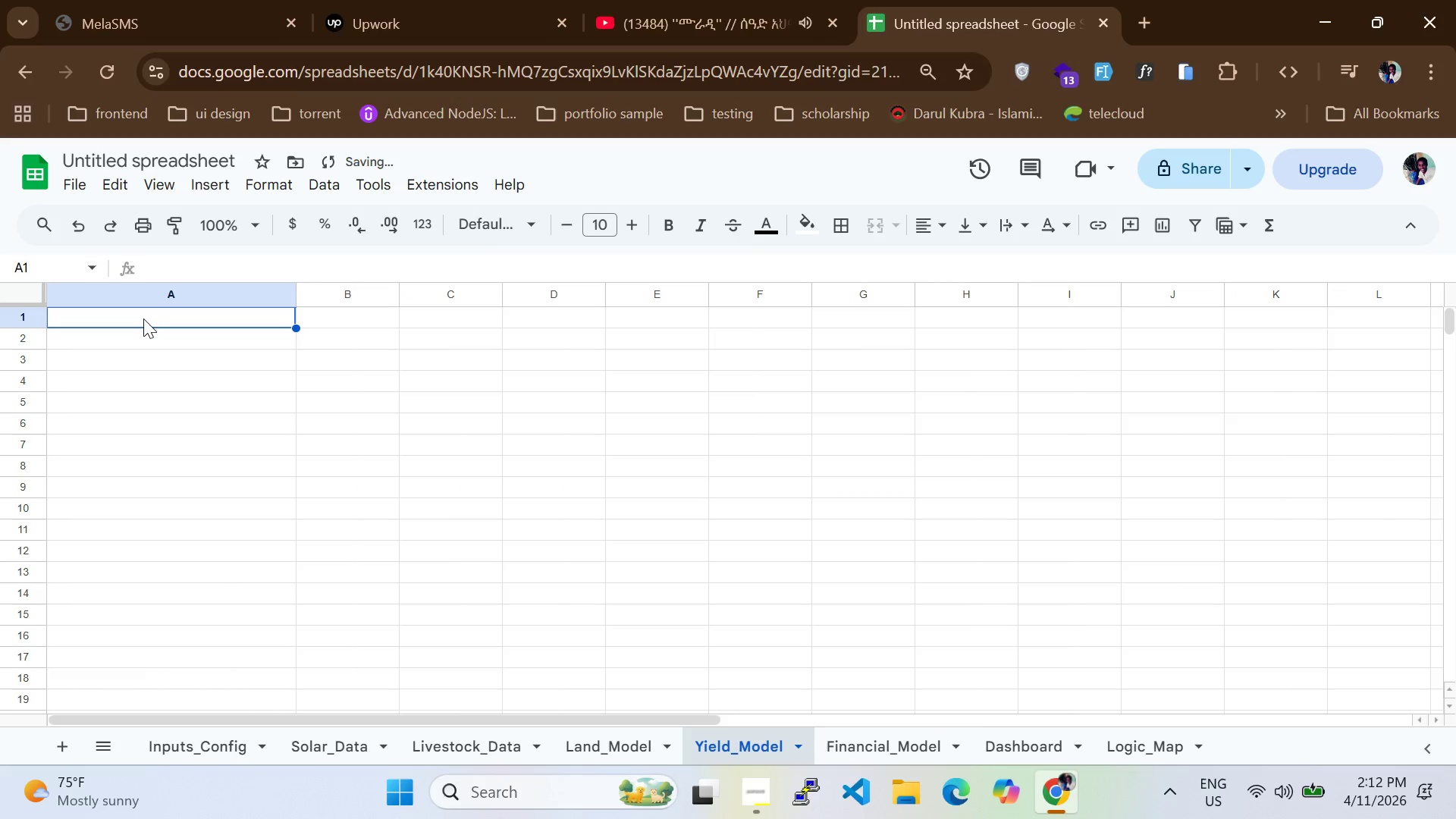 
type(Installed KWp)
 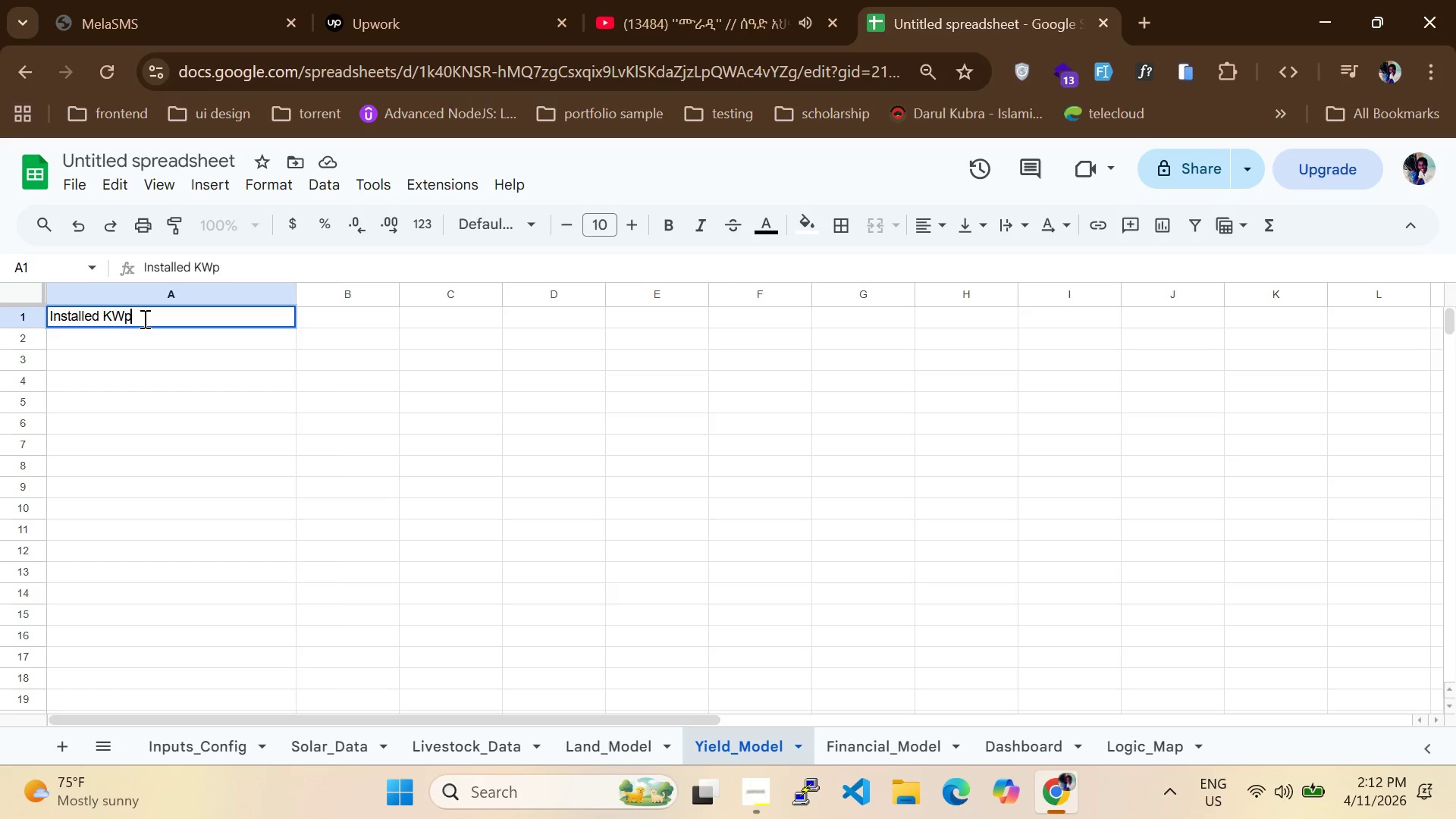 
left_click([100, 340])
 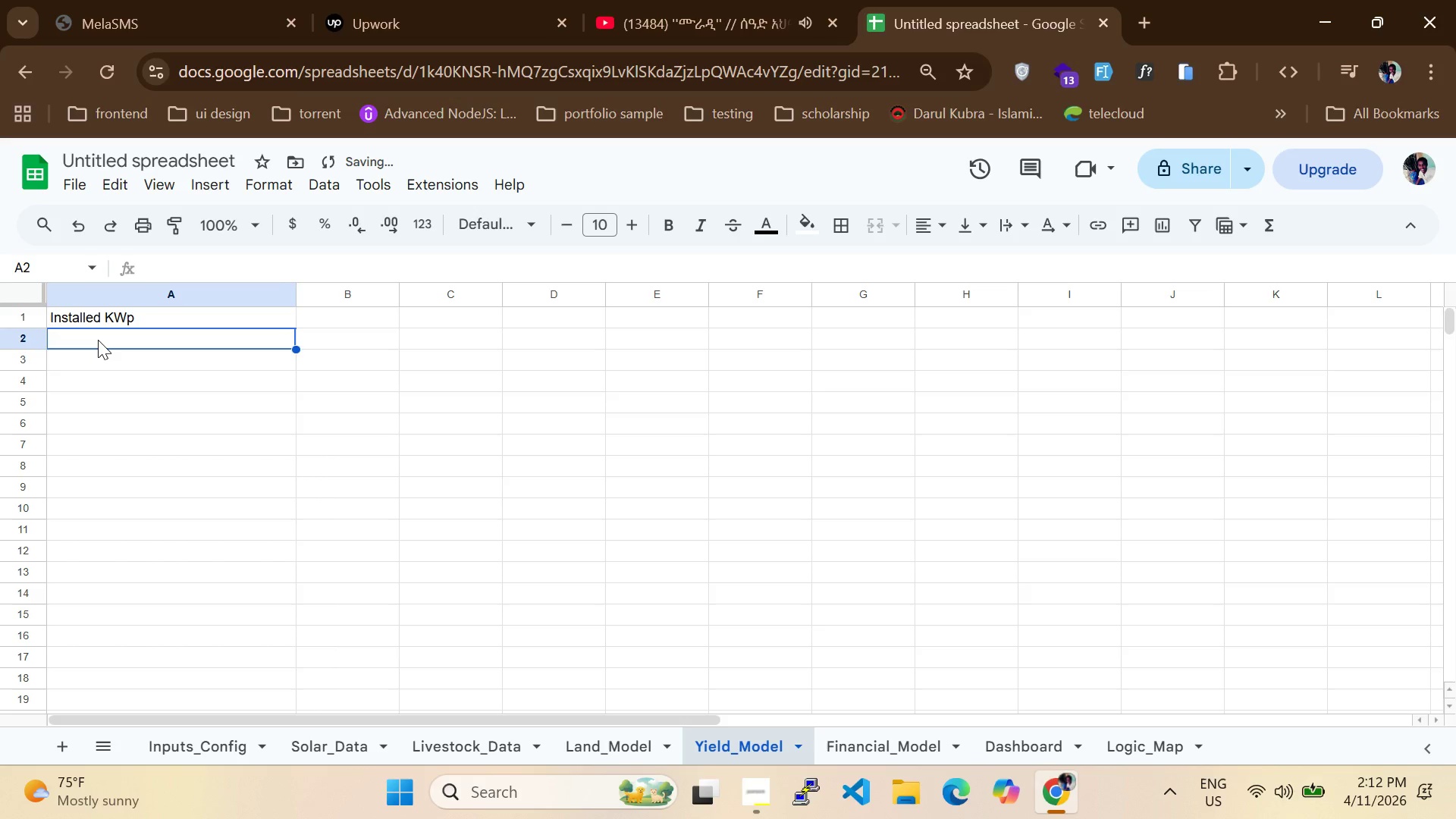 
key(Tab)
 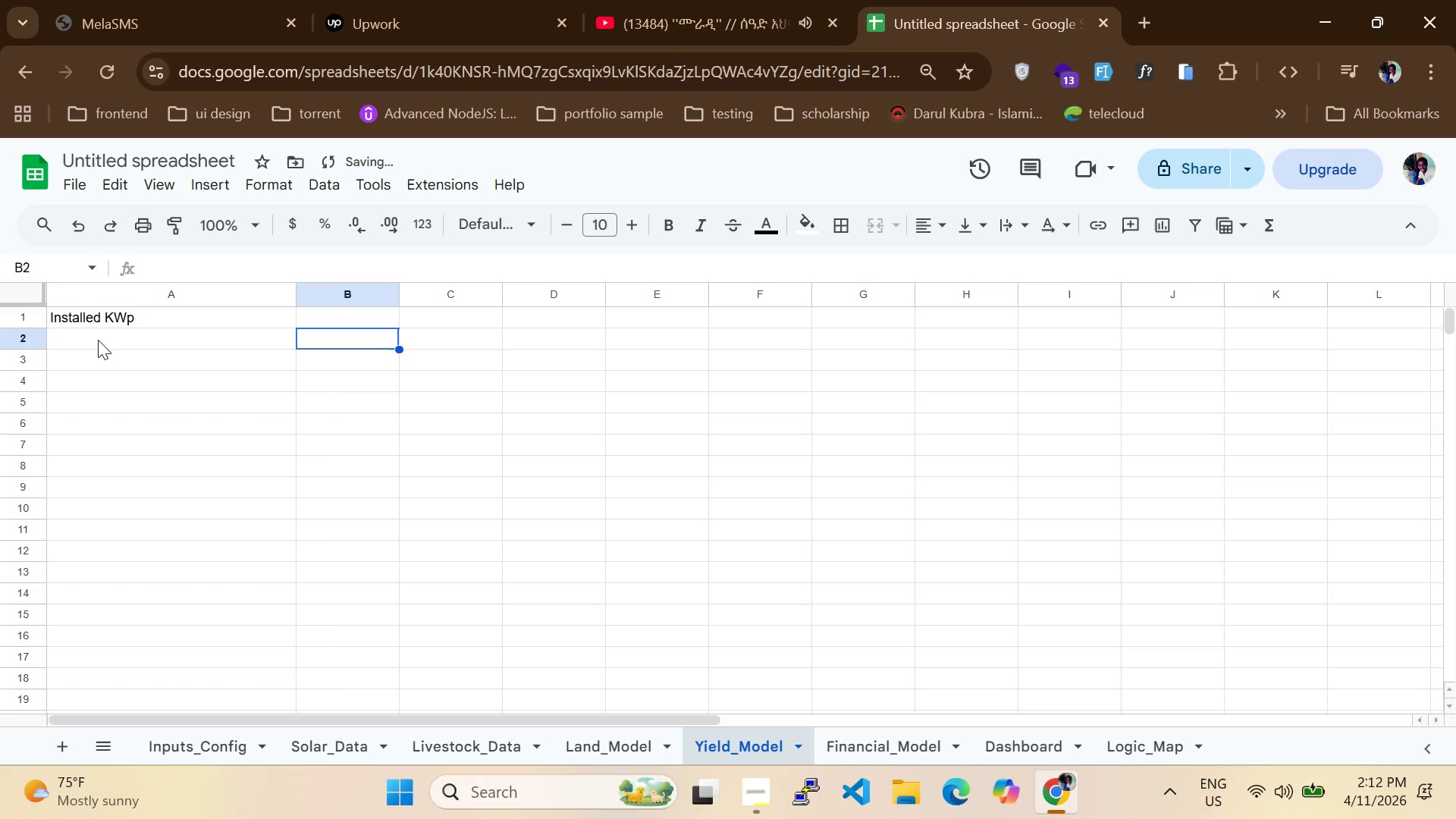 
left_click([98, 340])
 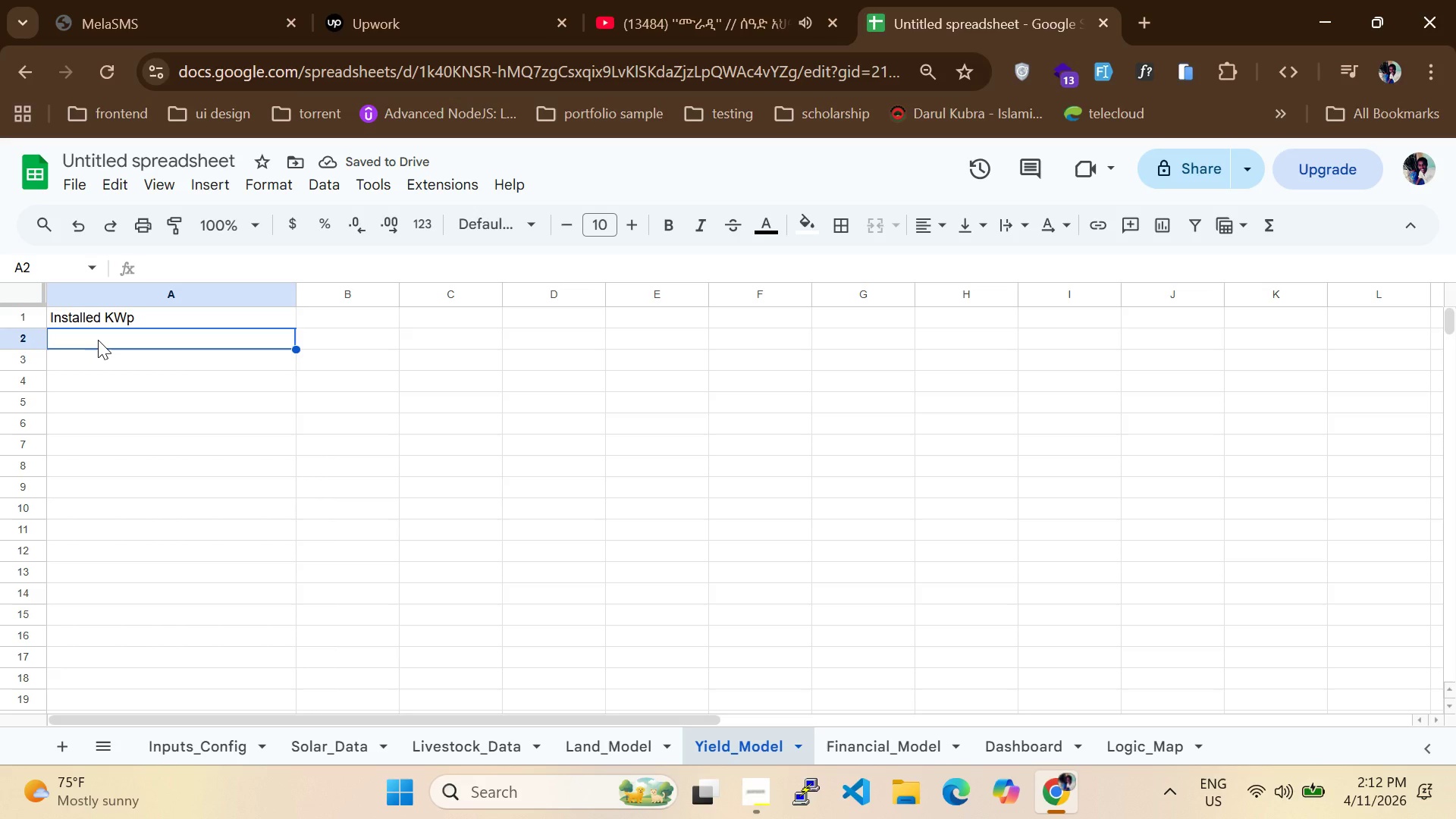 
type(Climate Yeild)
 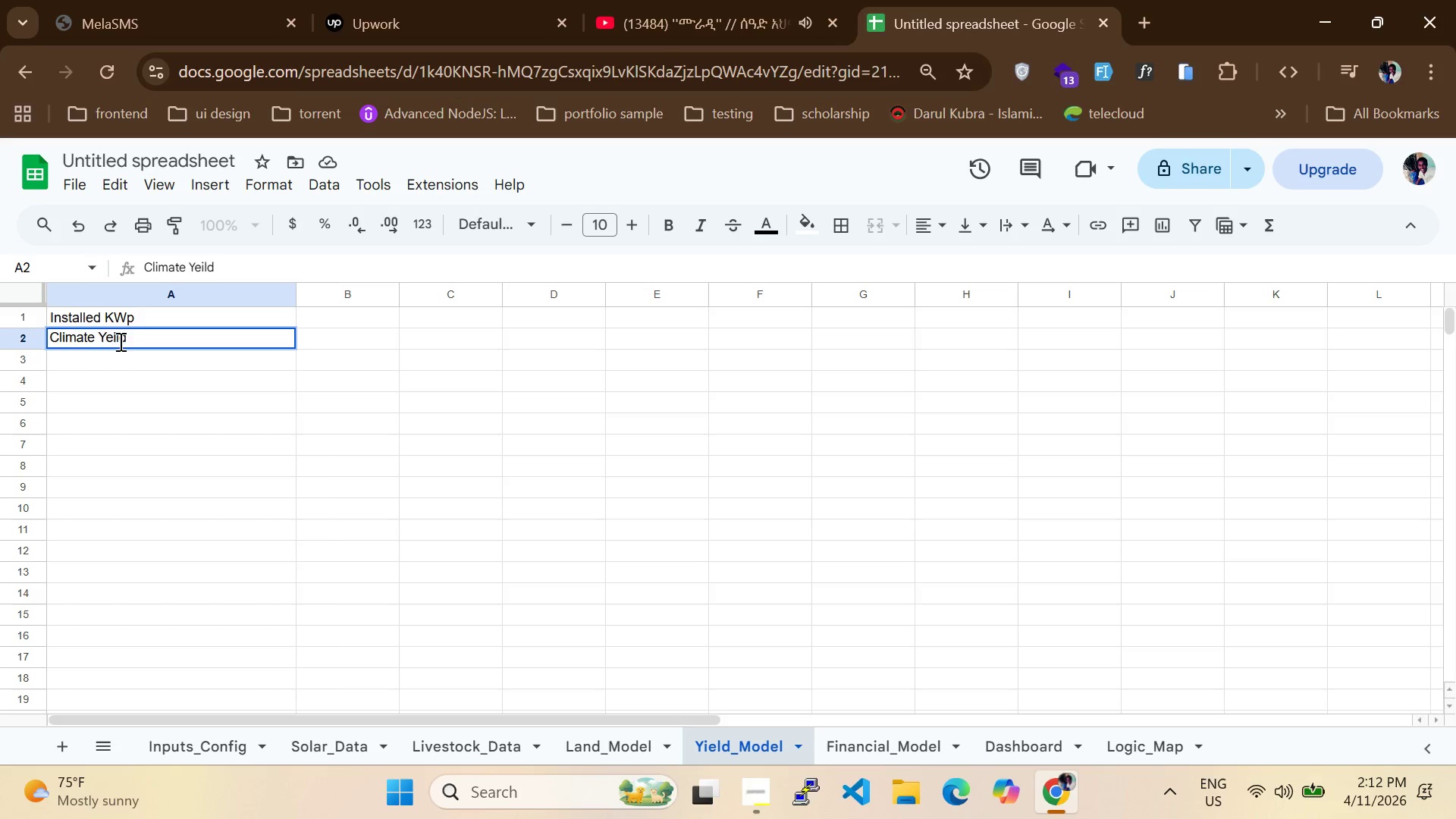 
key(Backspace)
key(Backspace)
key(Backspace)
key(Backspace)
type(ield Factor)
 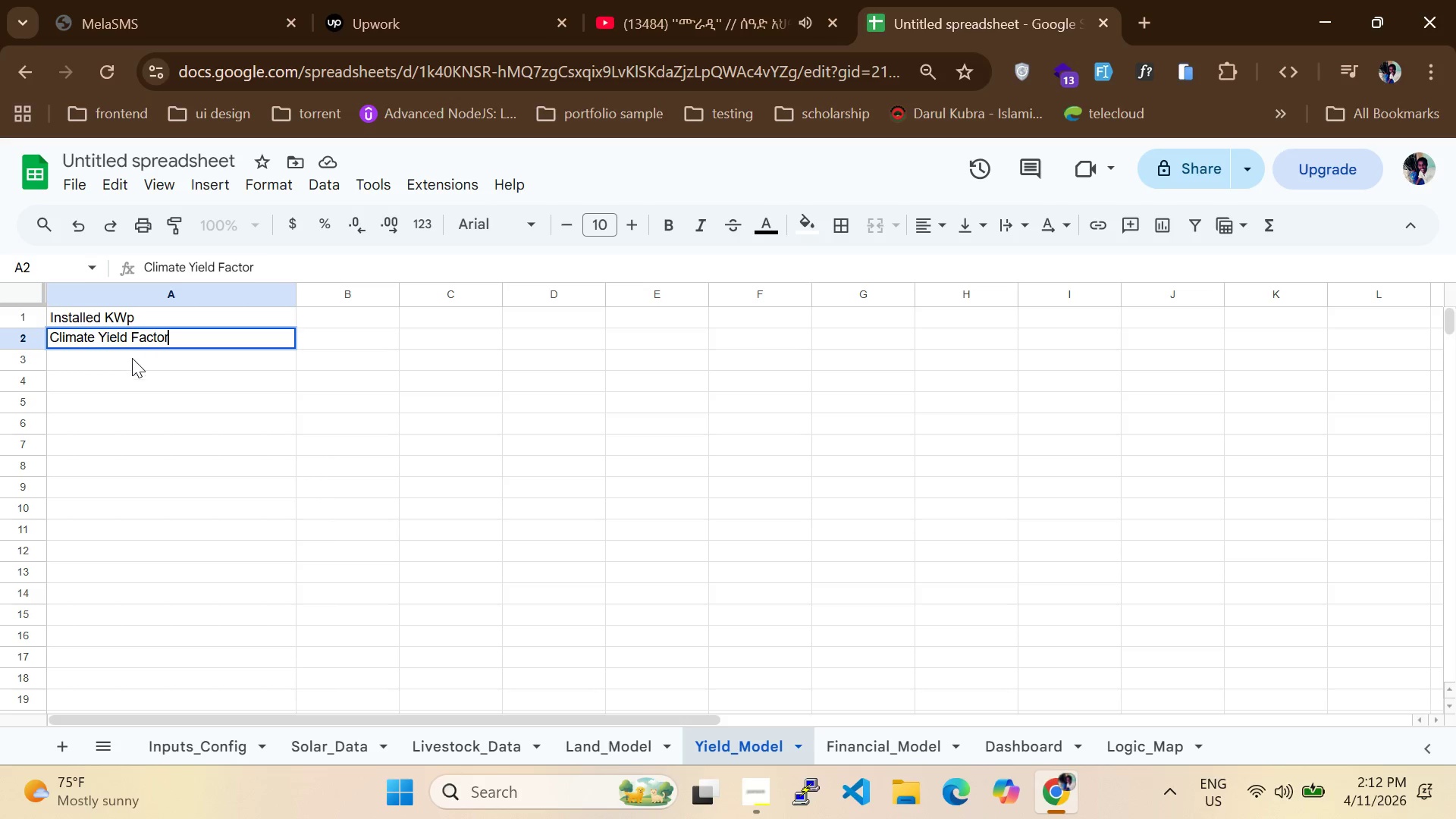 
left_click([131, 369])
 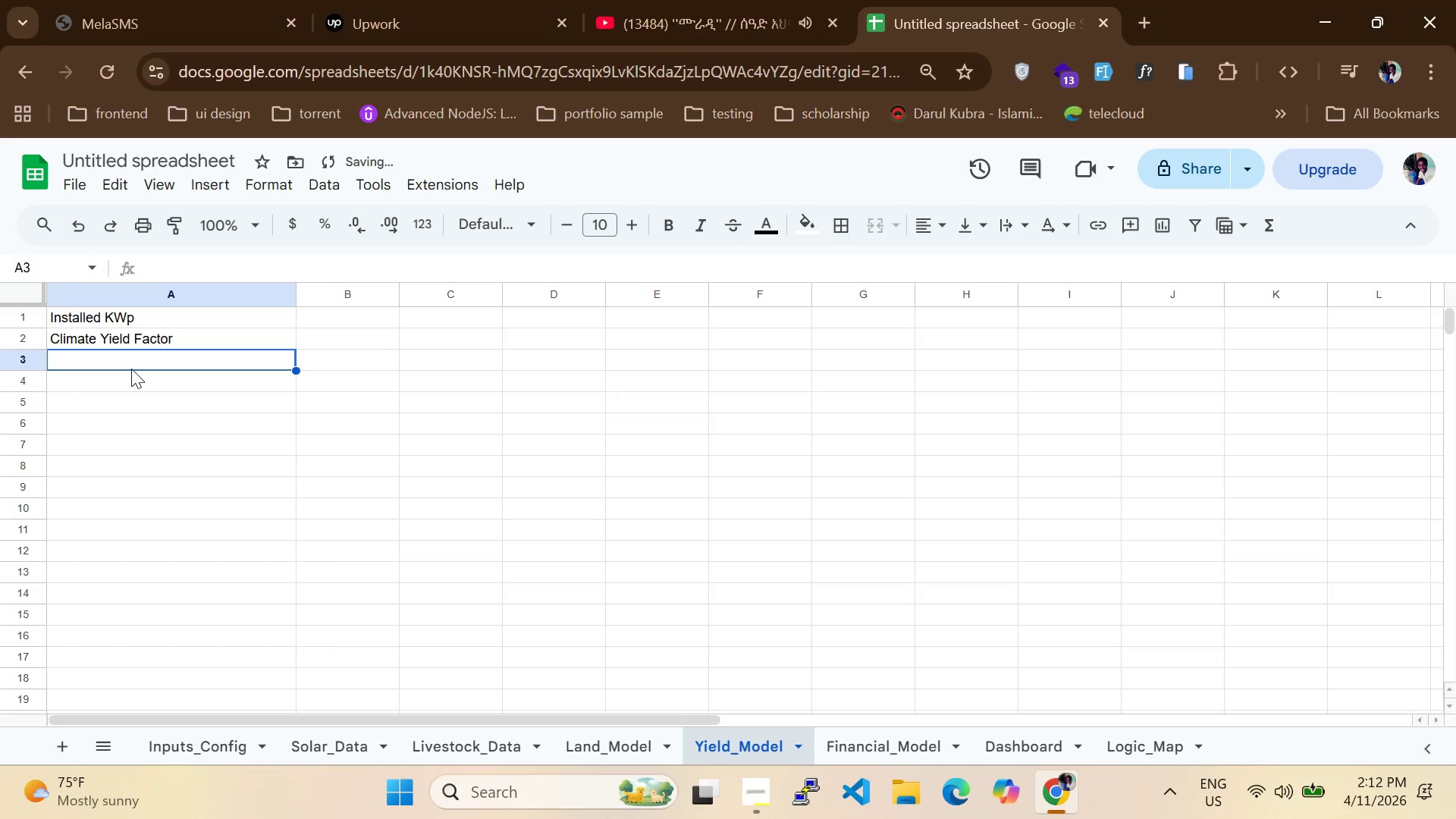 
type(Annual Energy (k)
key(Backspace)
type(KWh))
 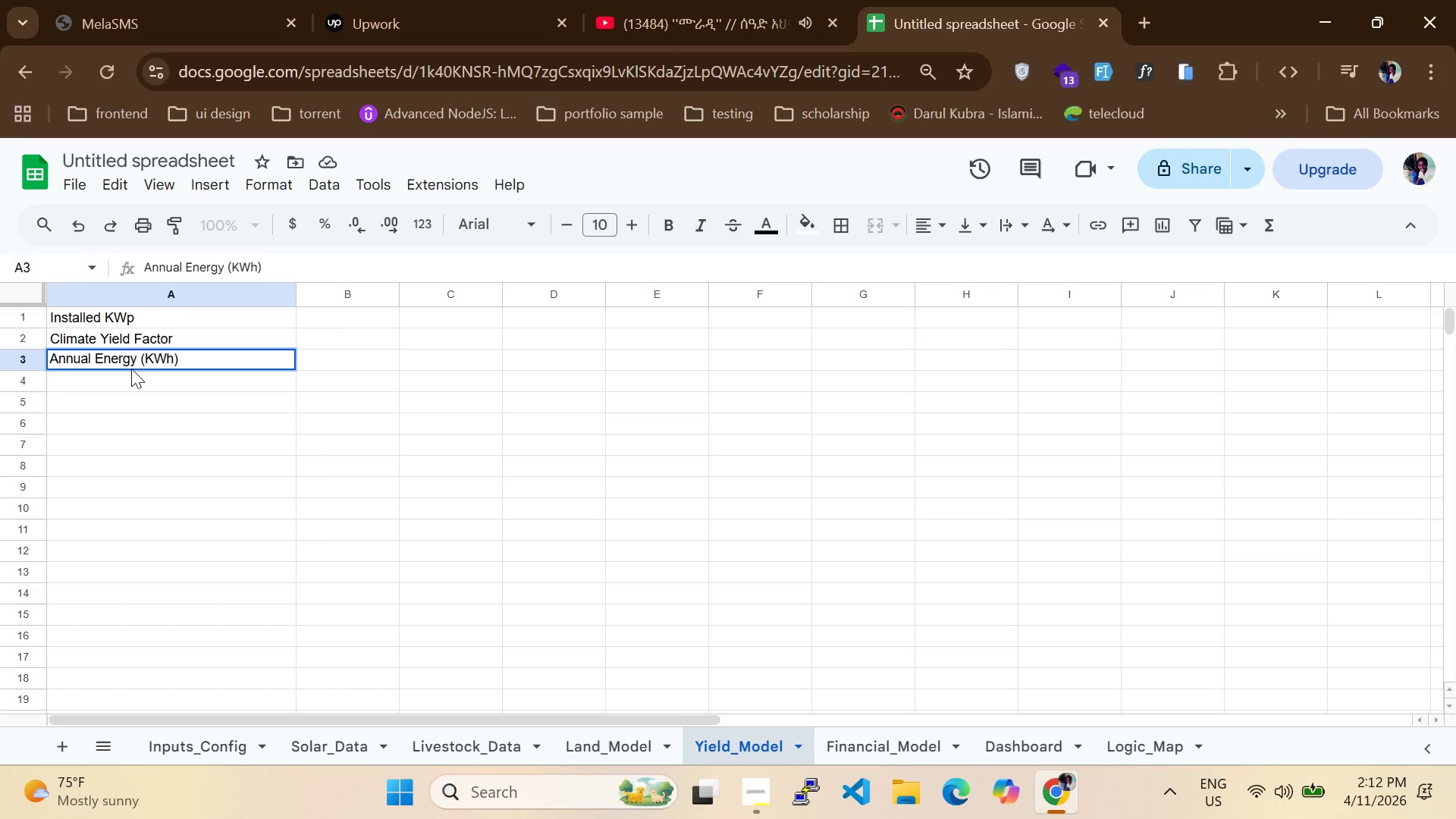 
left_click([83, 408])
 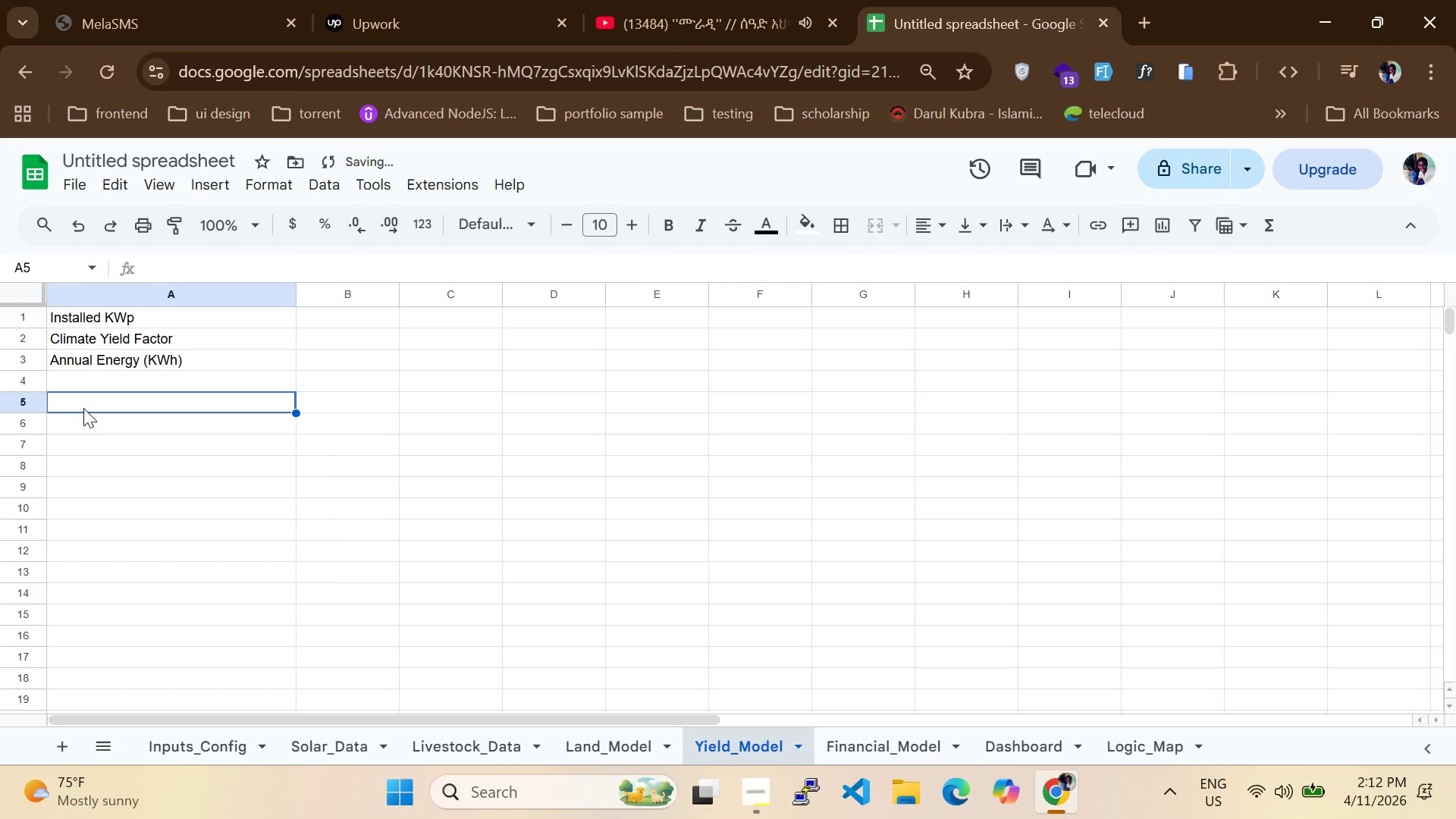 
type(ADJUSTED sHEEP cAPACITY)
 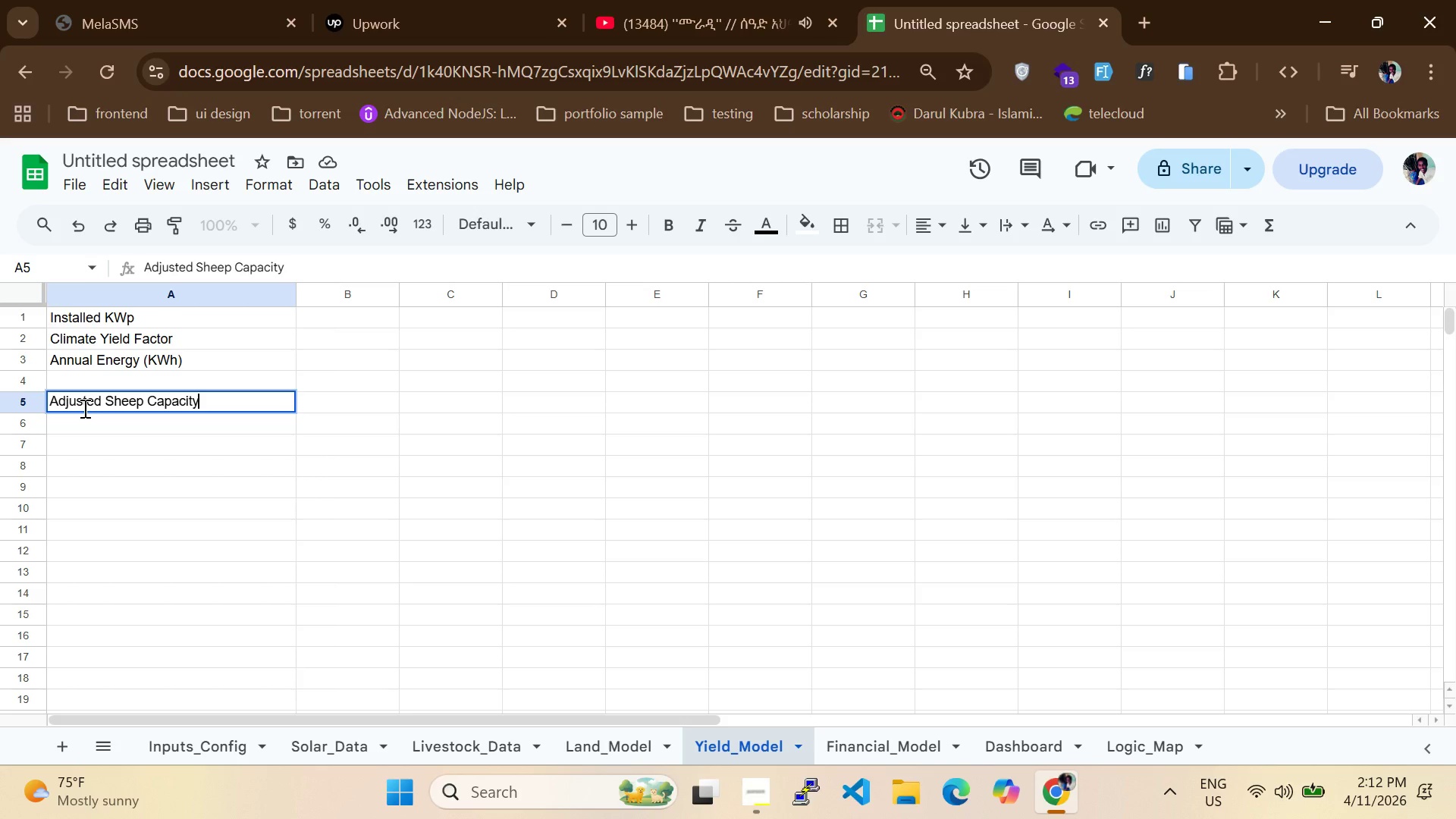 
left_click([86, 428])
 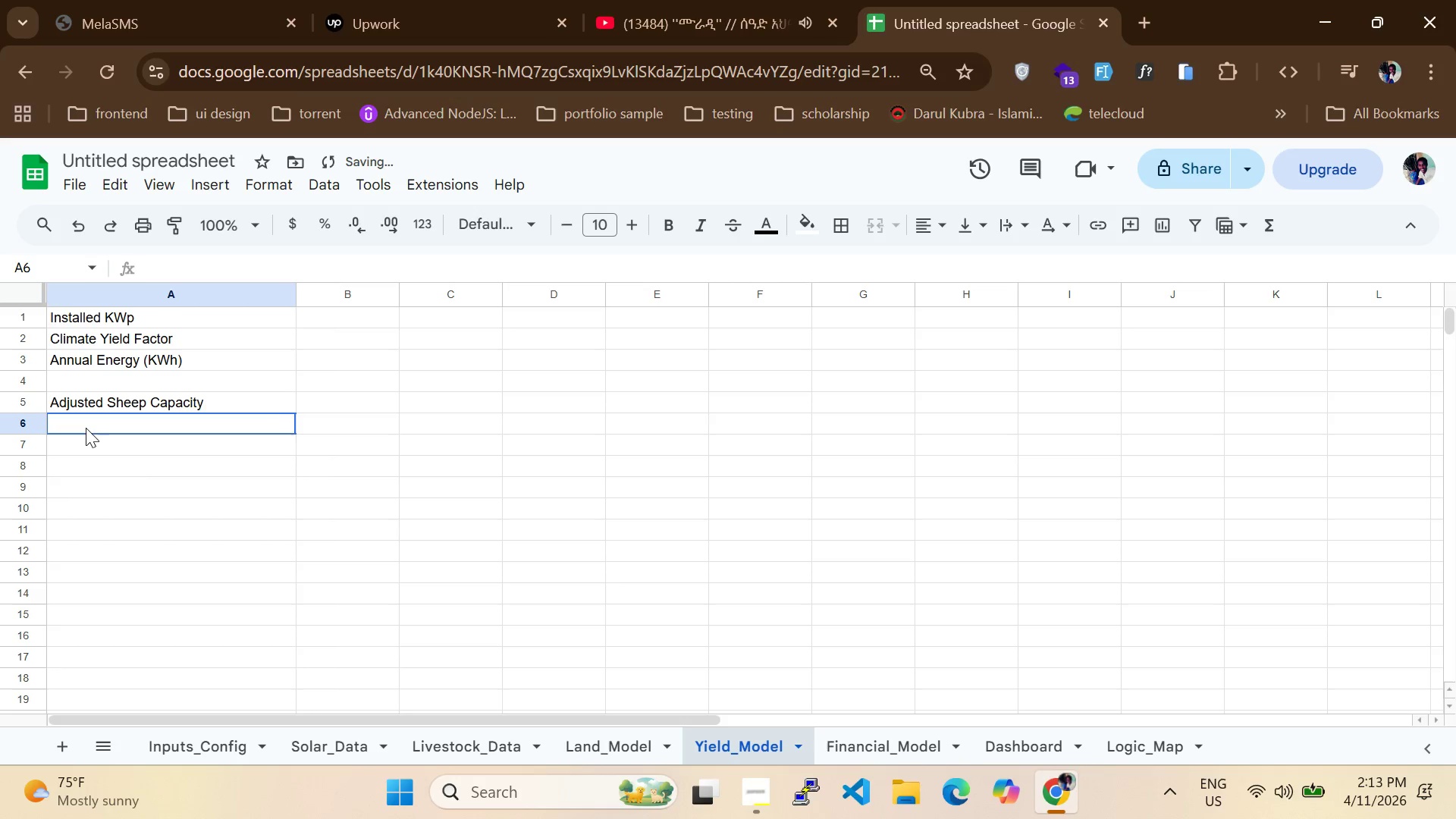 
type(Adjusted Poultry Capacity)
 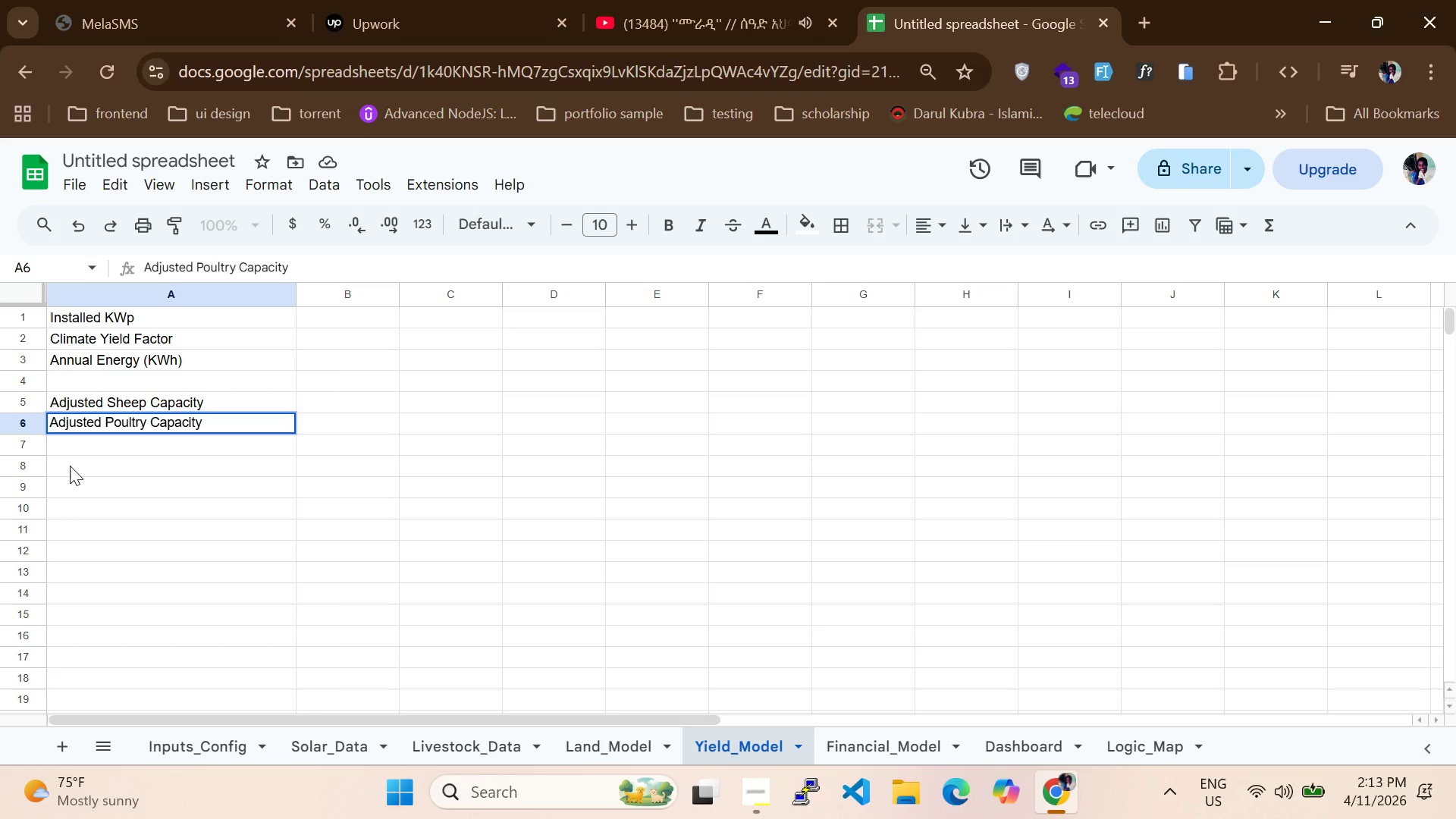 
left_click([73, 463])
 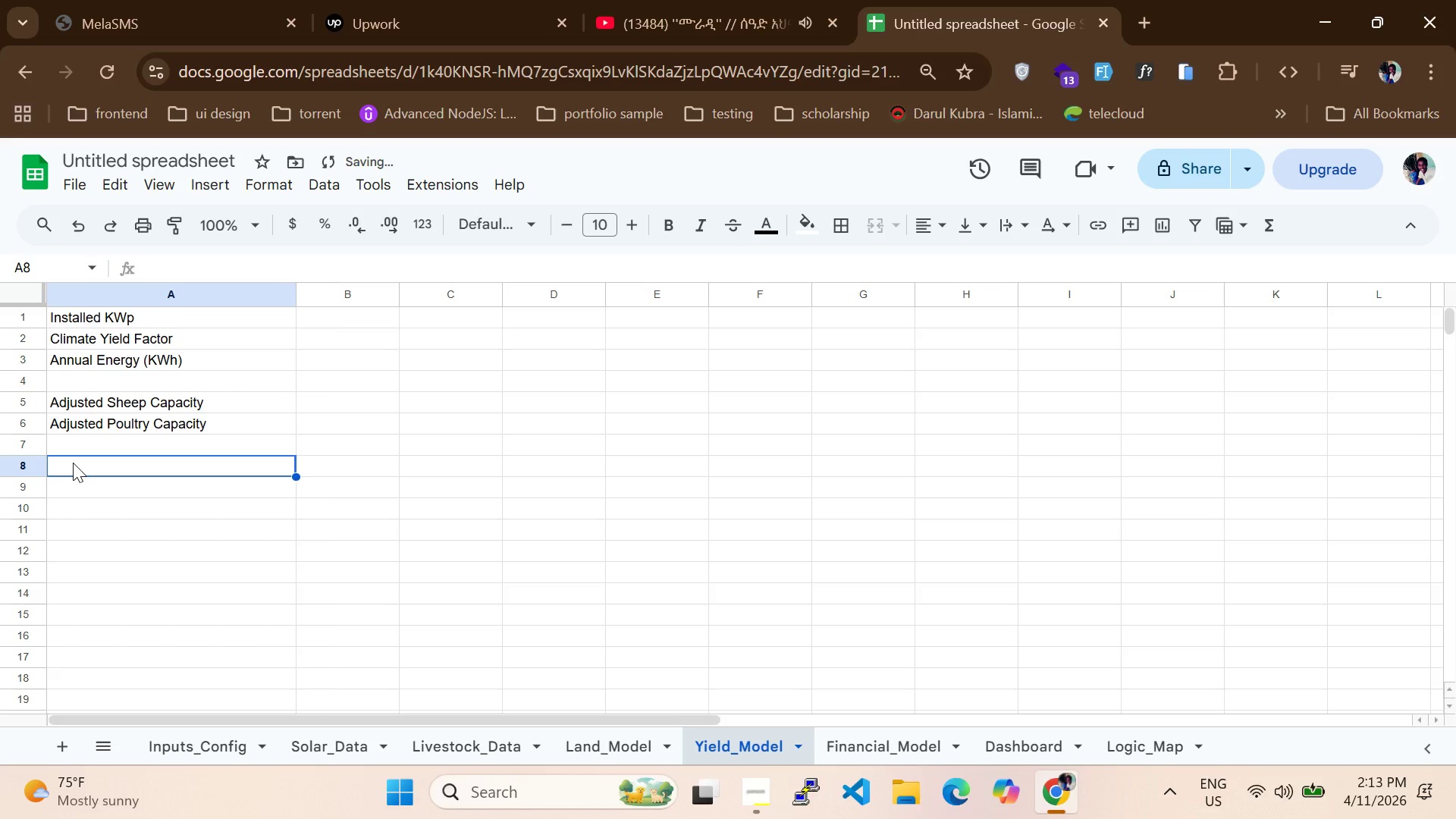 
type(Carbon Off )
key(Backspace)
type(set (tons CP2/YR)
key(Backspace)
key(Backspace)
key(Backspace)
key(Backspace)
key(Backspace)
type(O2/yr))
 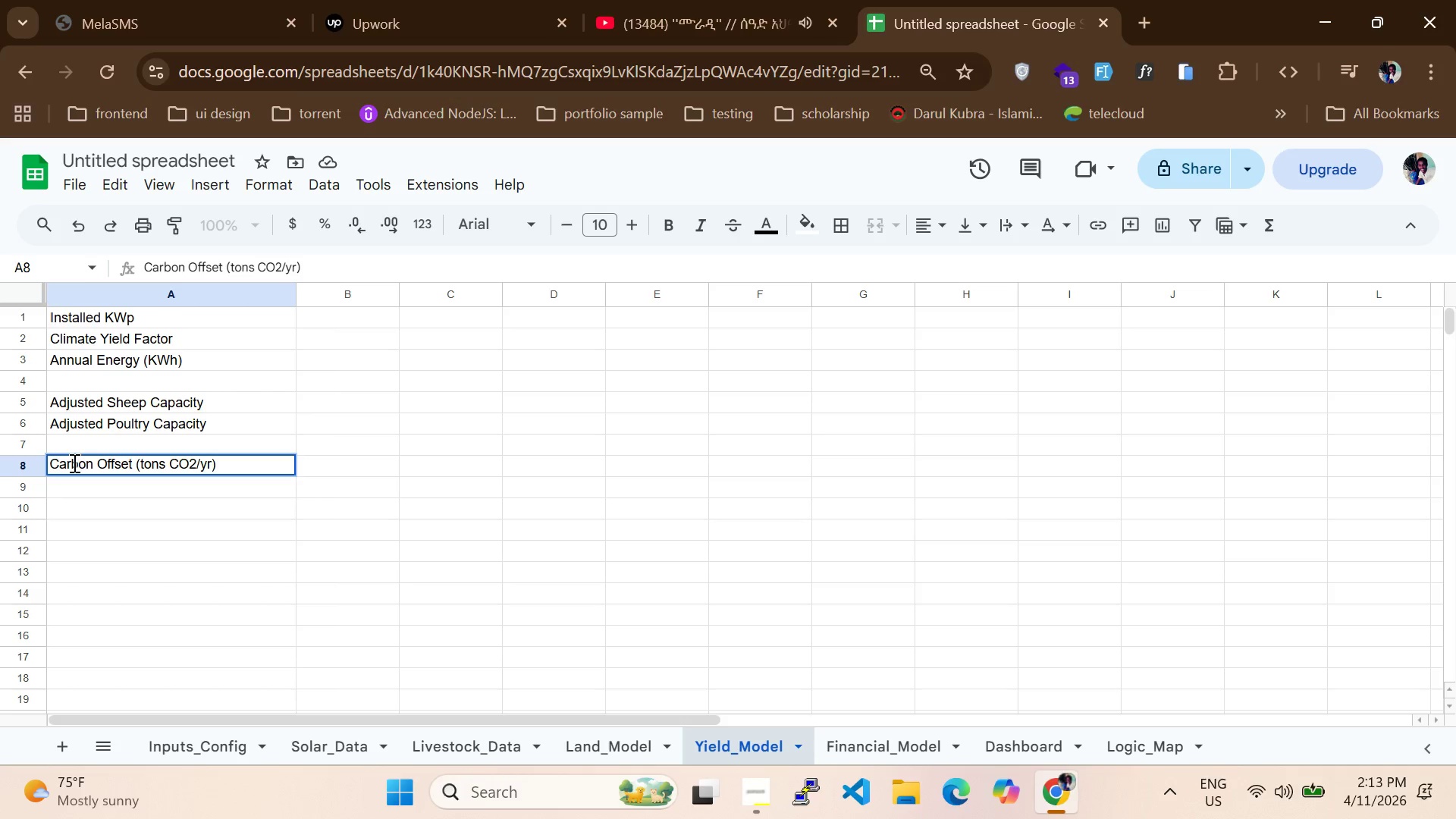 
wait(7.89)
 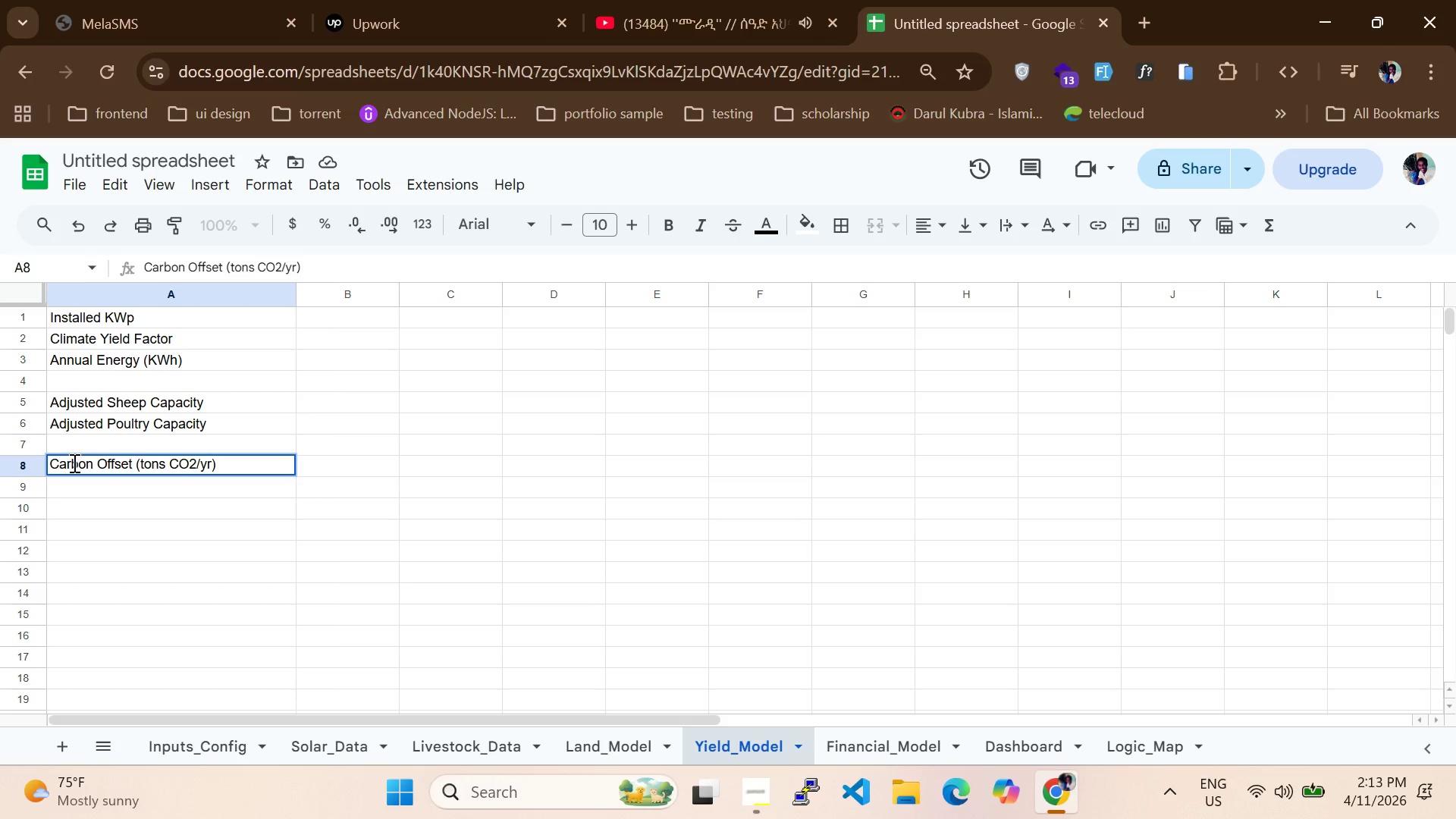 
left_click([912, 752])
 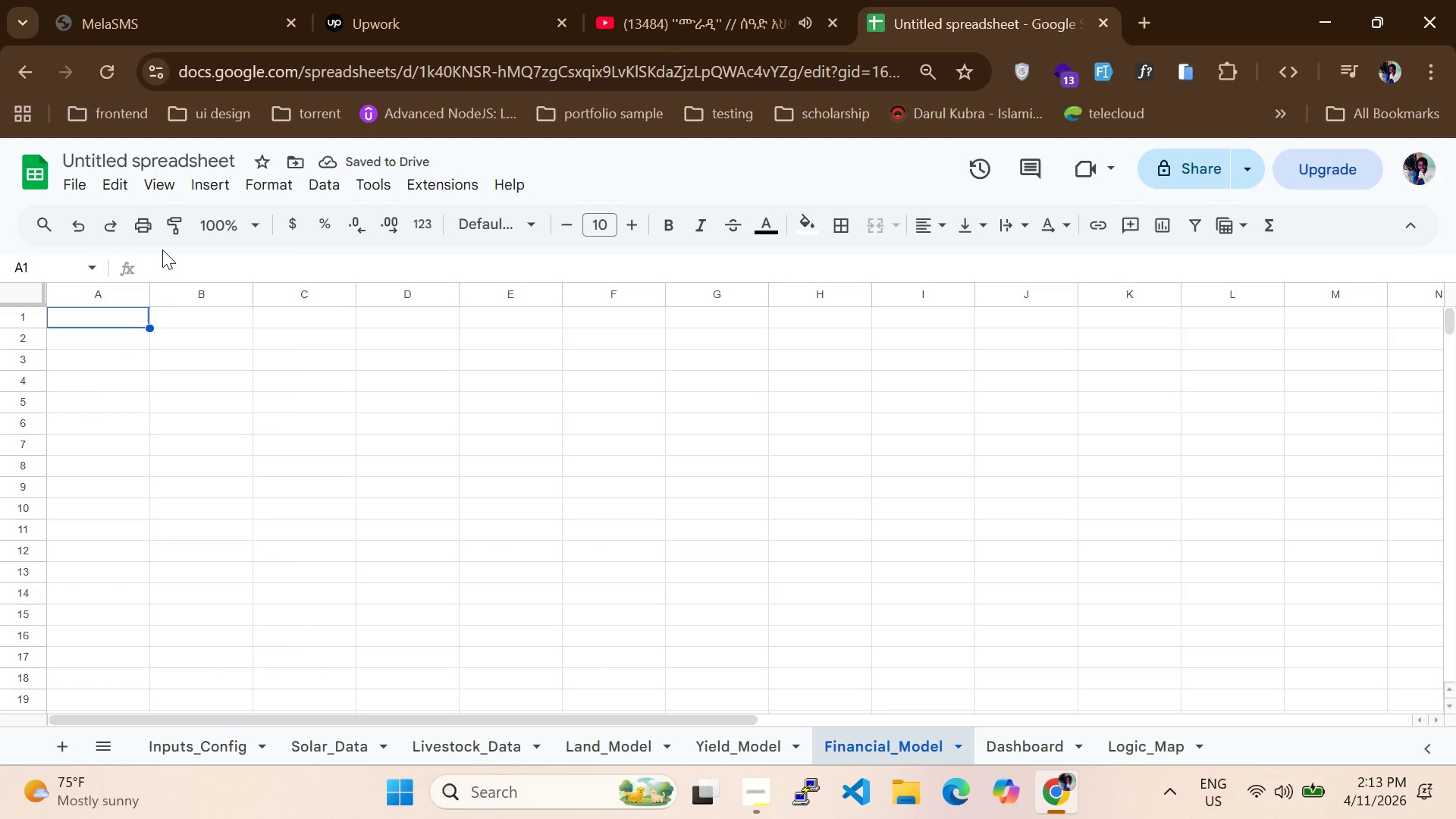 
left_click_drag(start_coordinate=[149, 297], to_coordinate=[306, 315])
 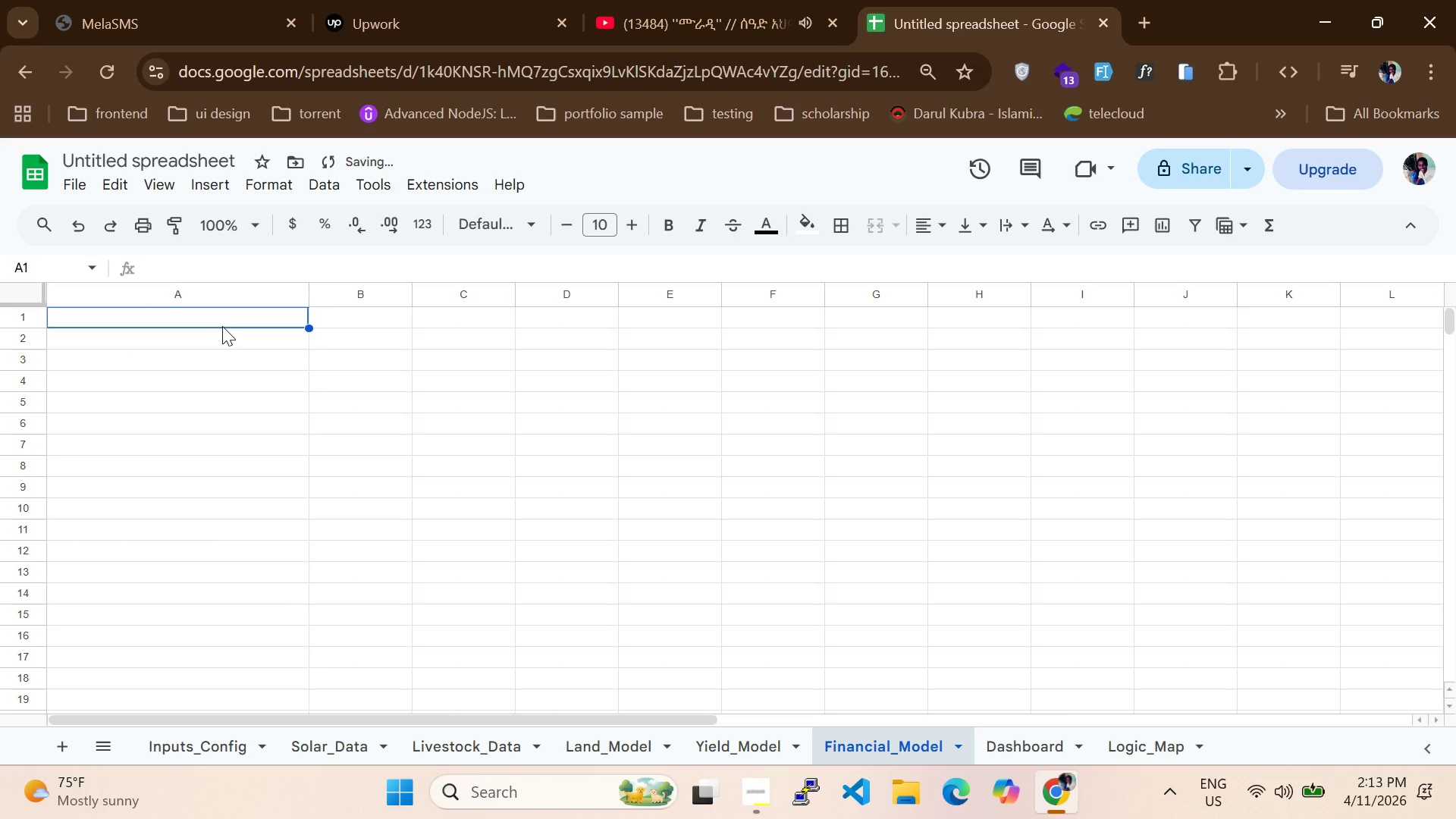 
left_click([221, 326])
 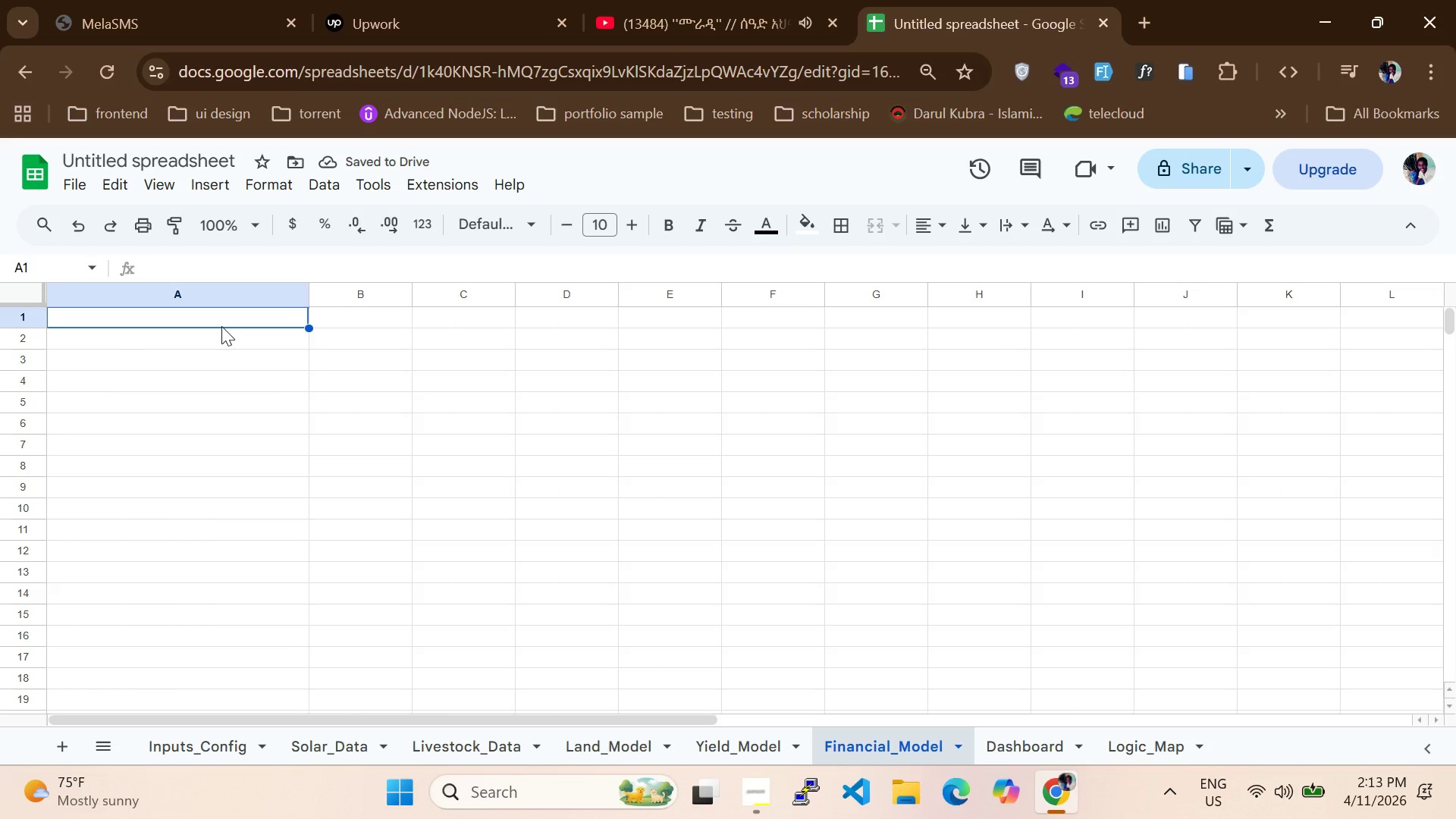 
type(Annual Solar Revenue)
 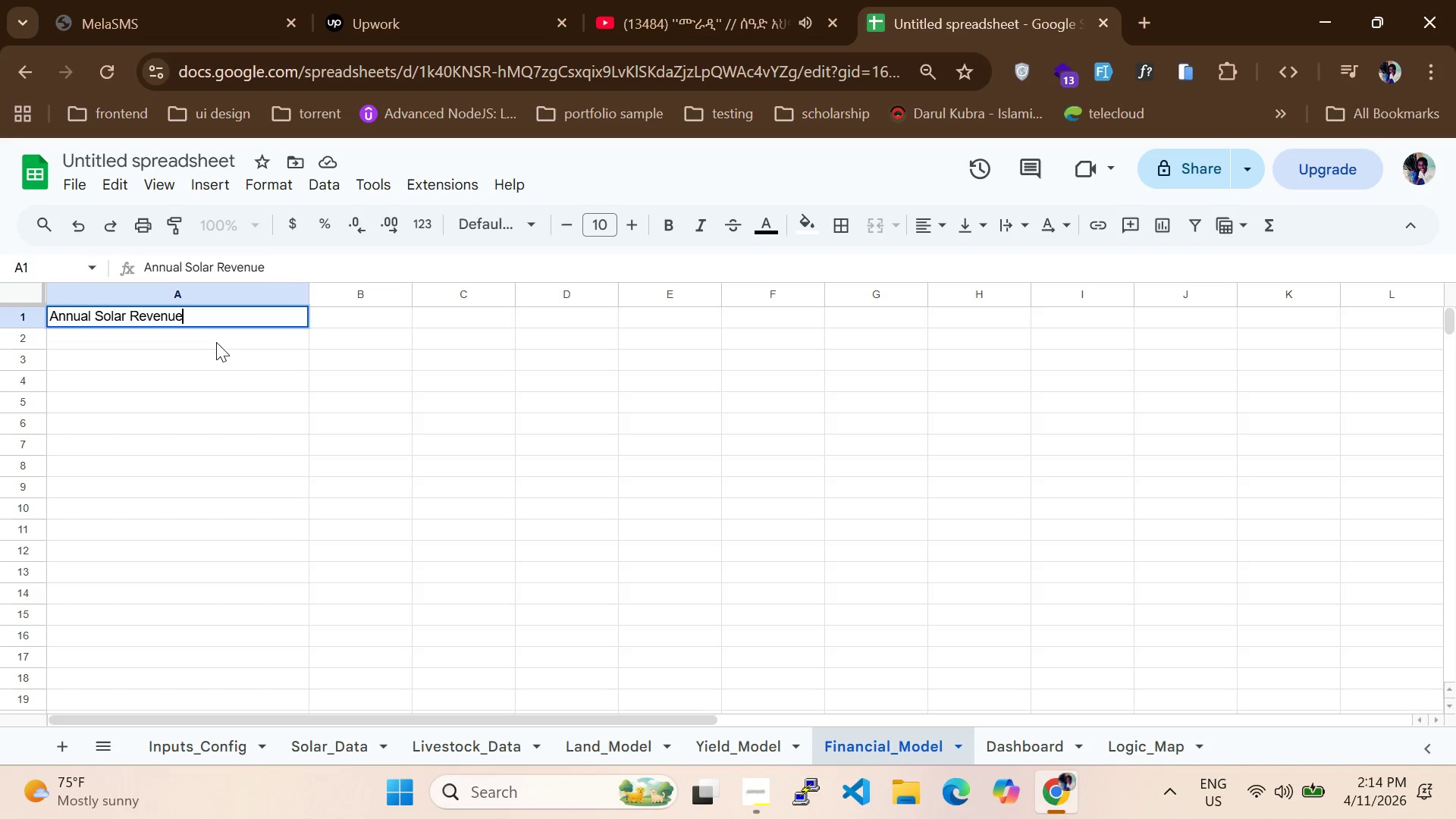 
left_click([215, 346])
 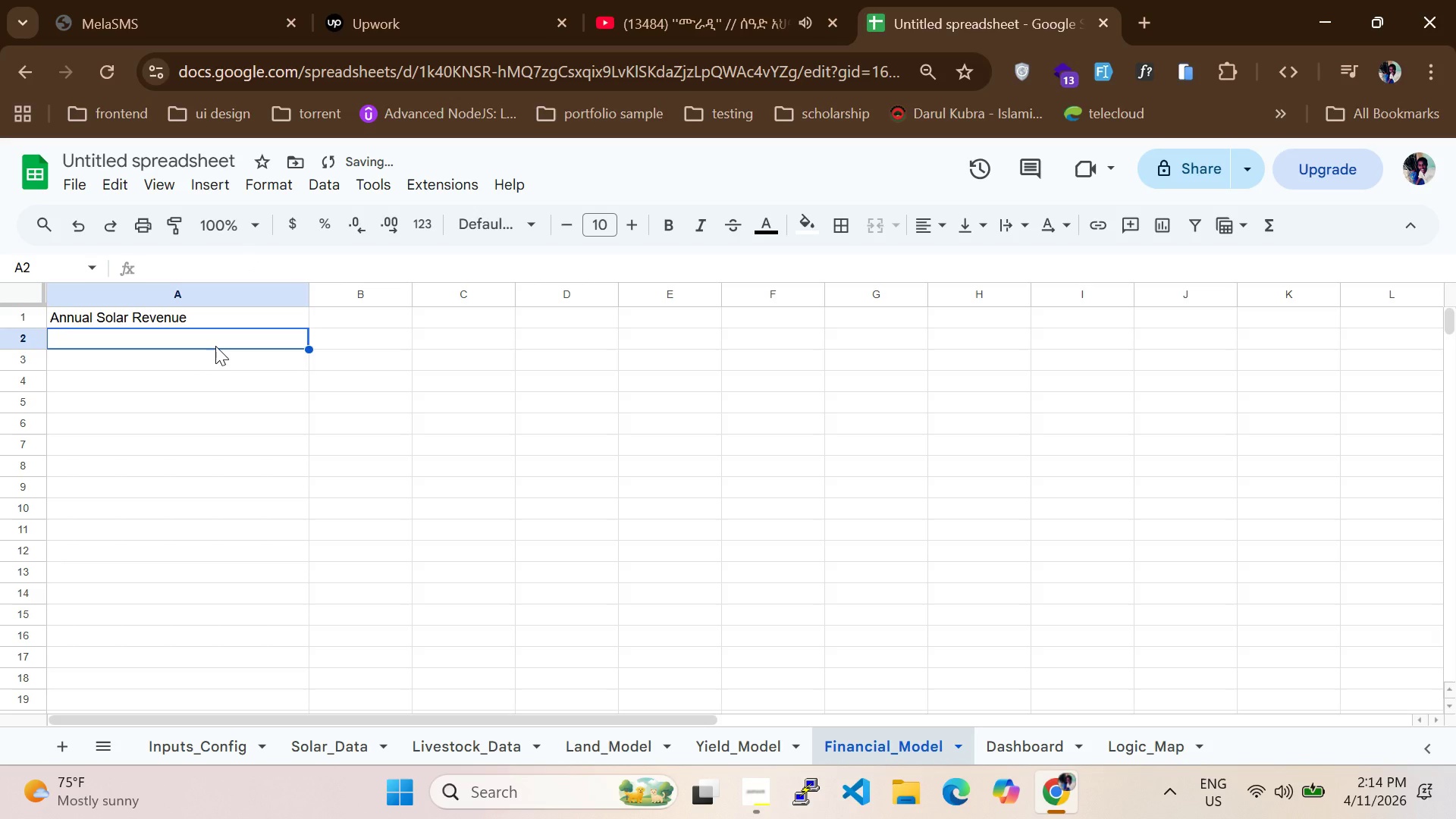 
type(Sheep Value per Head)
 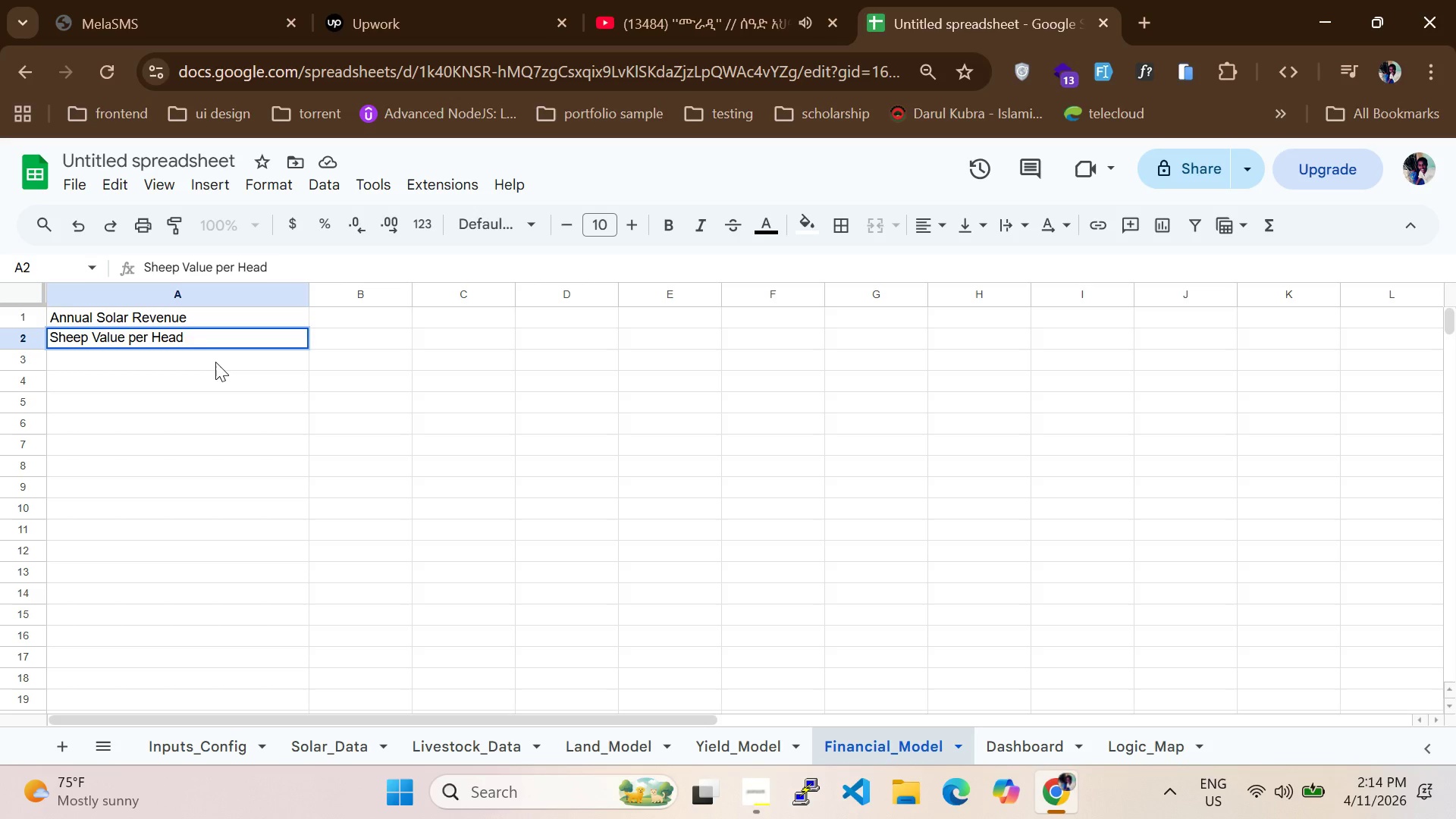 
left_click([215, 362])
 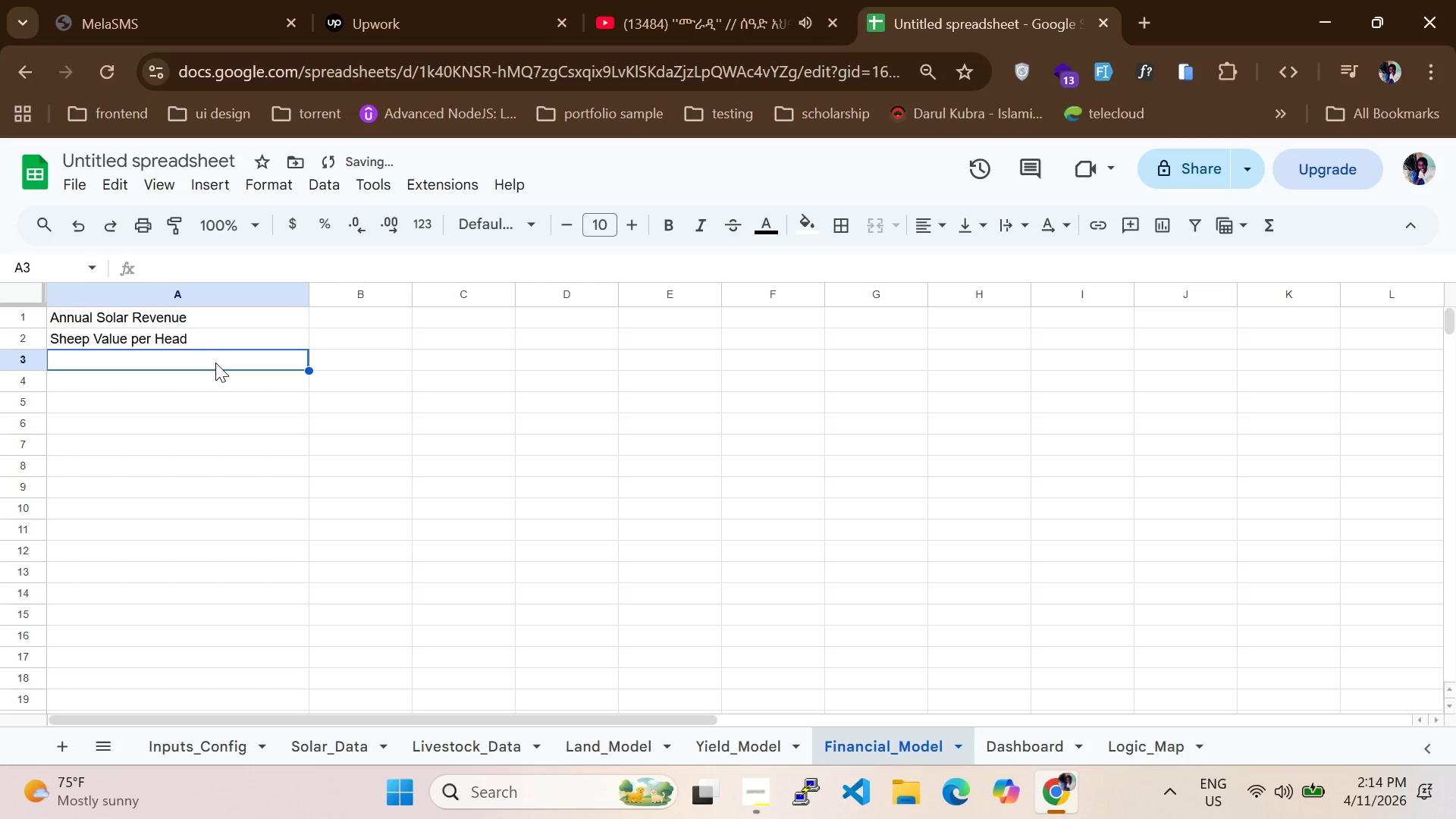 
type(Poltry)
key(Backspace)
key(Backspace)
 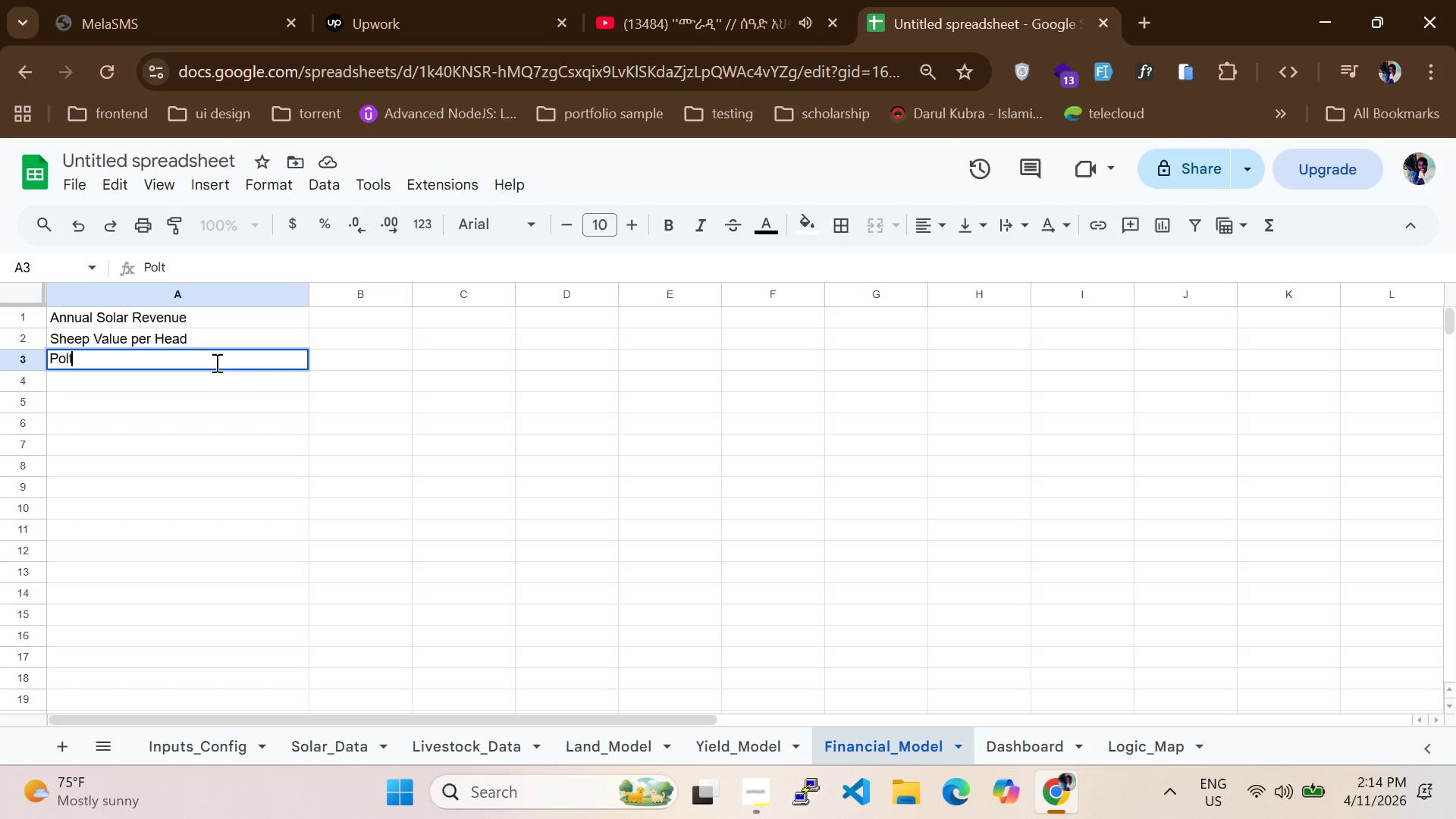 
key(Backspace)
key(Backspace)
type(ultry Value per Head)
 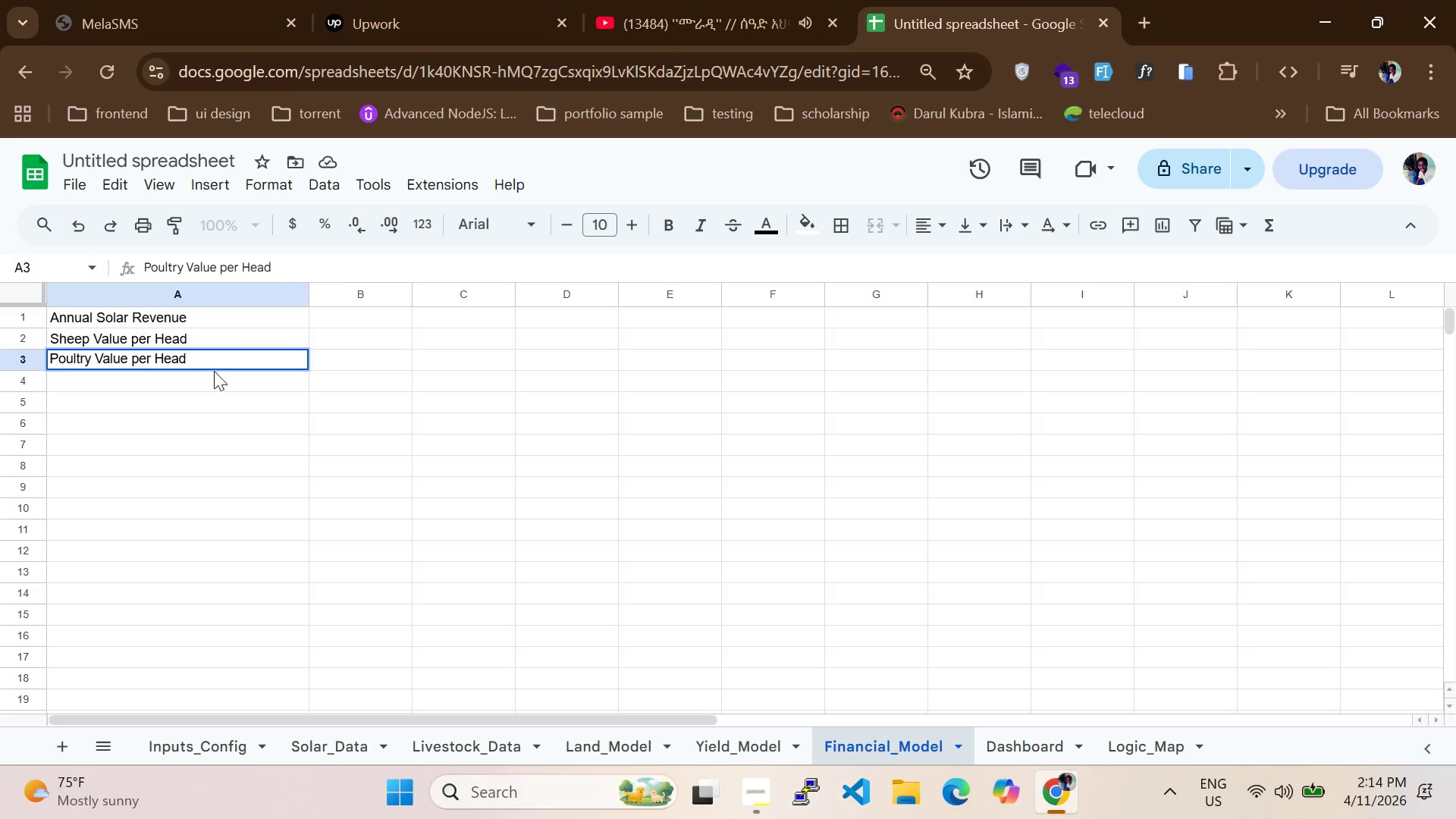 
left_click([211, 383])
 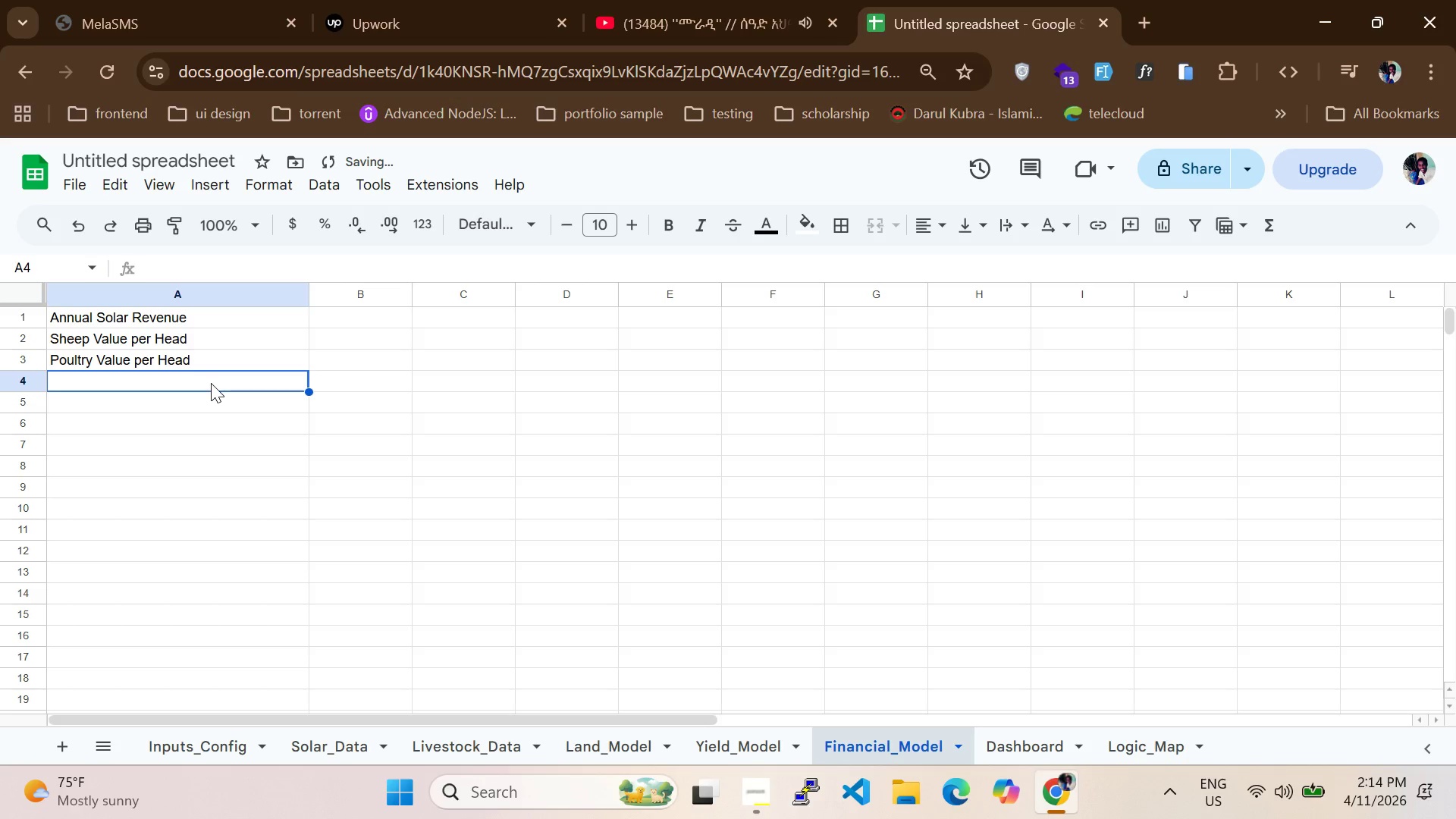 
type(Annual Value per Head)
 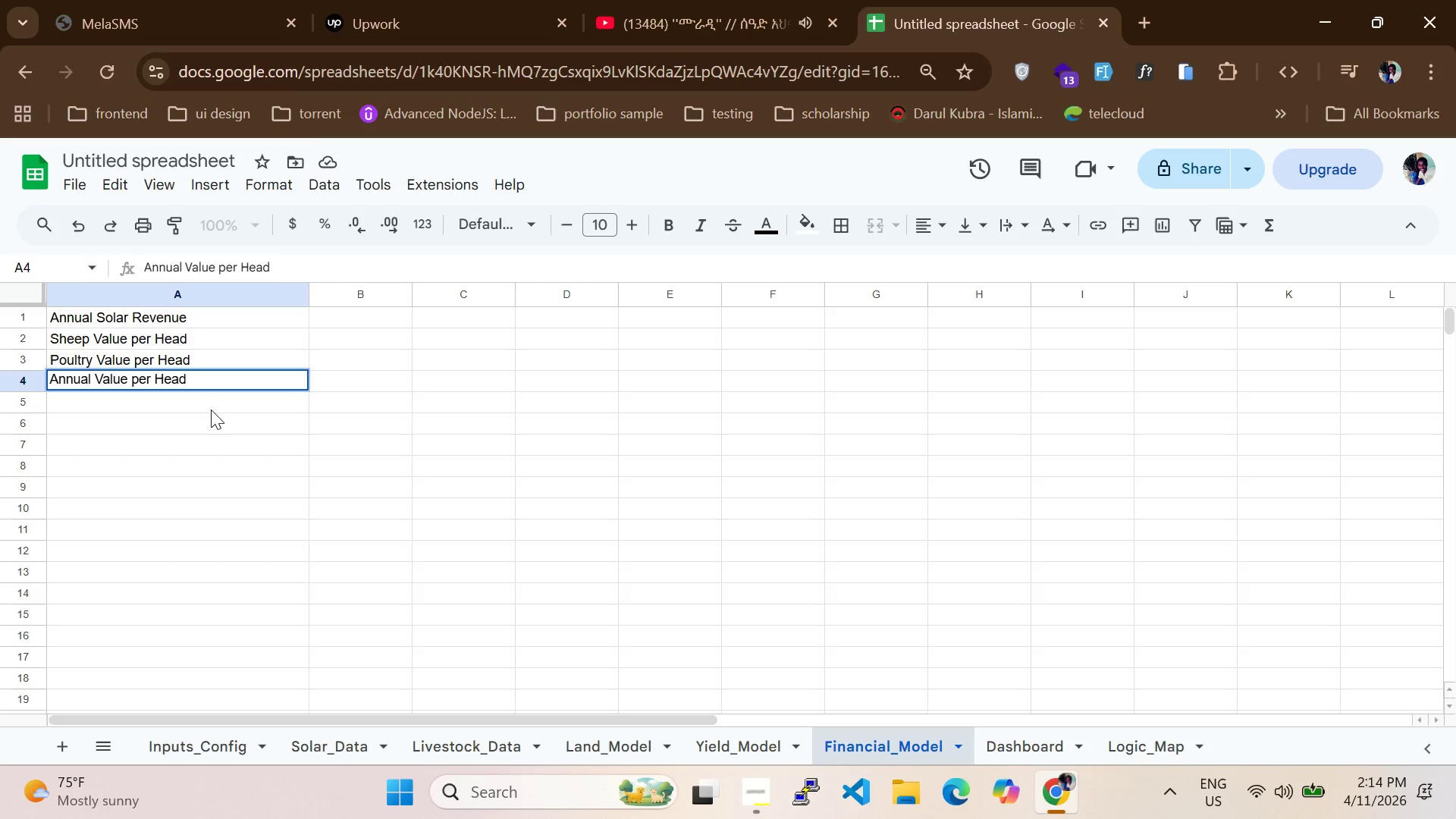 
left_click([211, 410])
 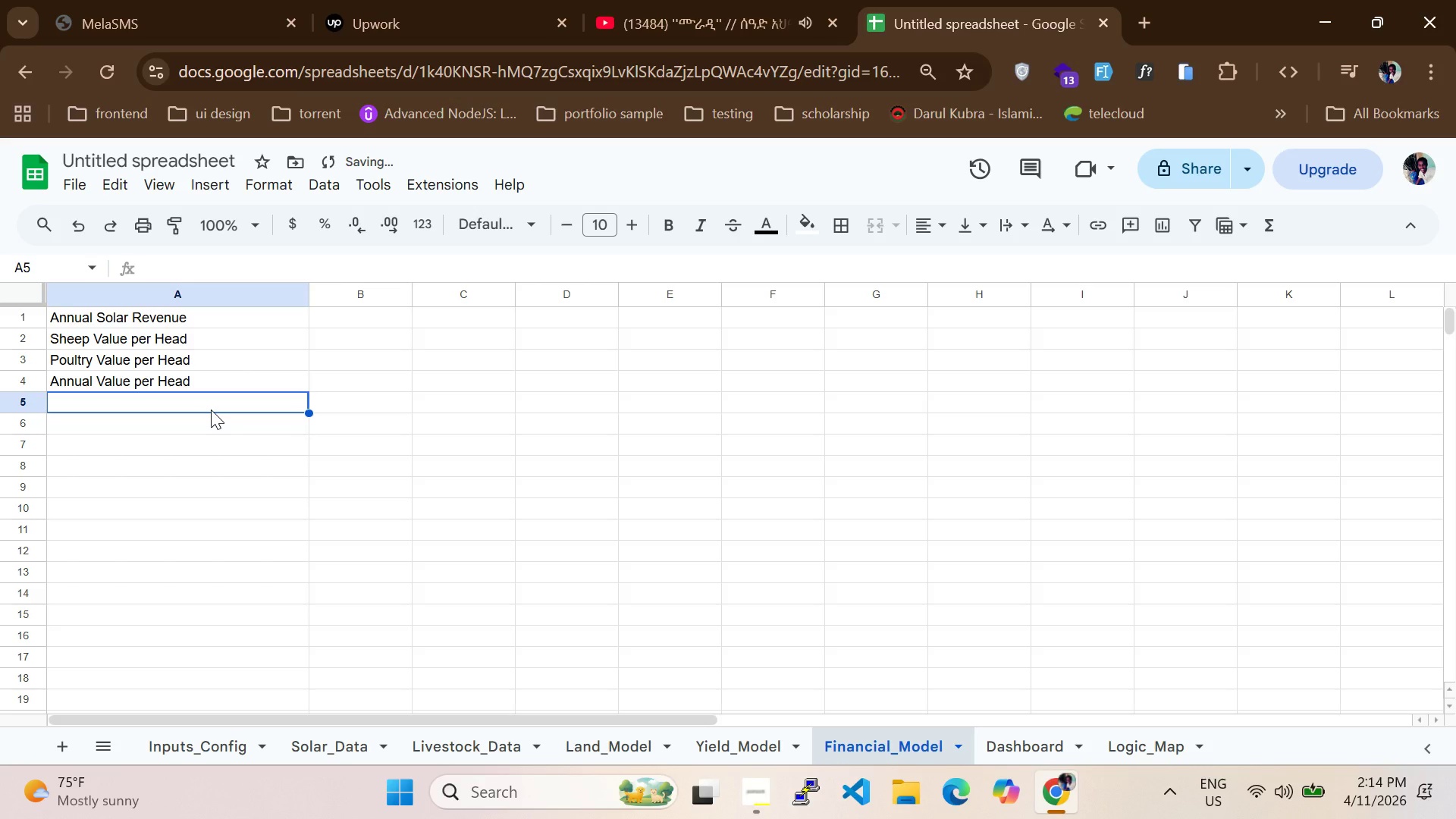 
type(IN)
key(Backspace)
type(ntgrated Annual Reveue)
 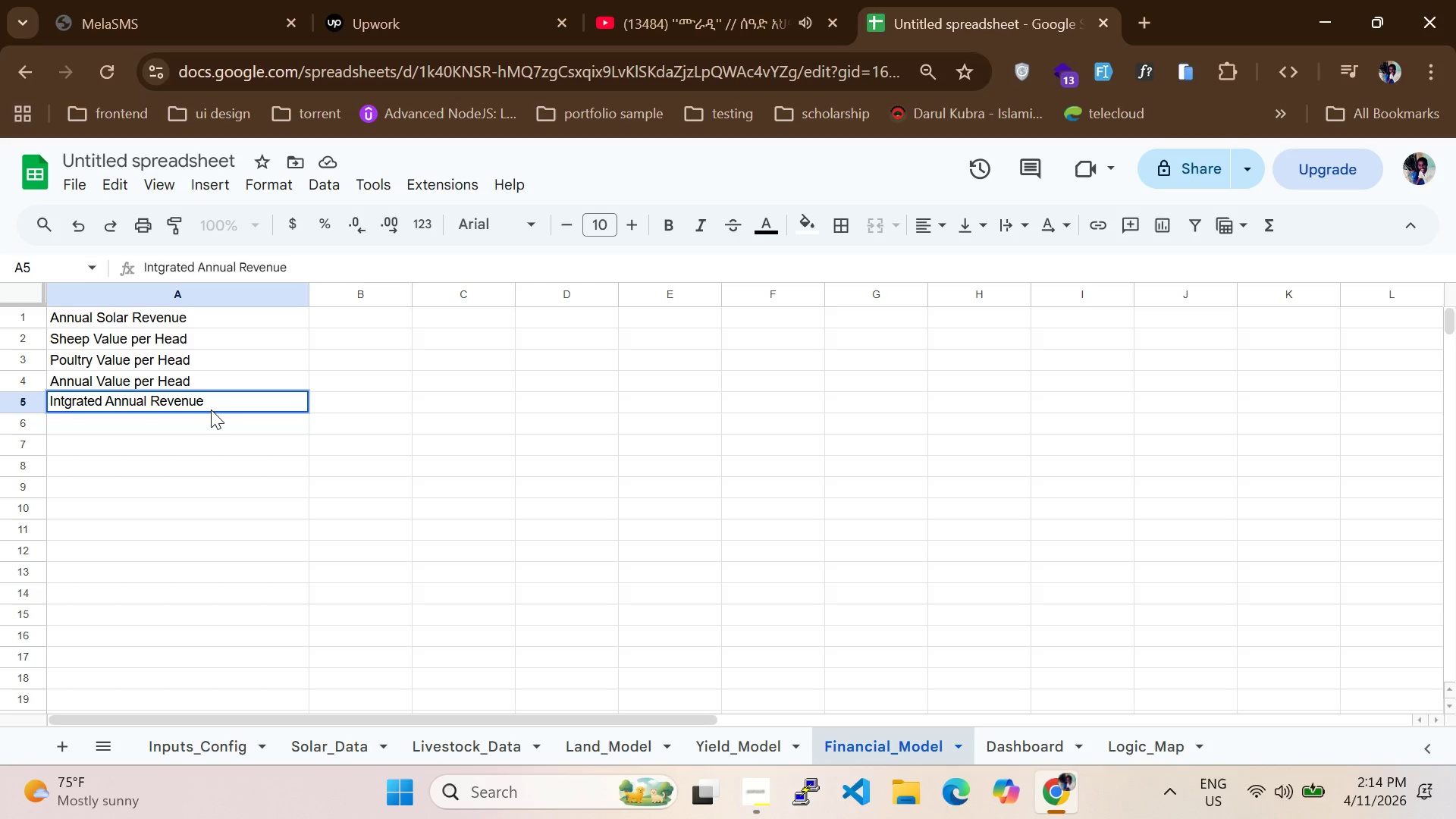 
wait(8.94)
 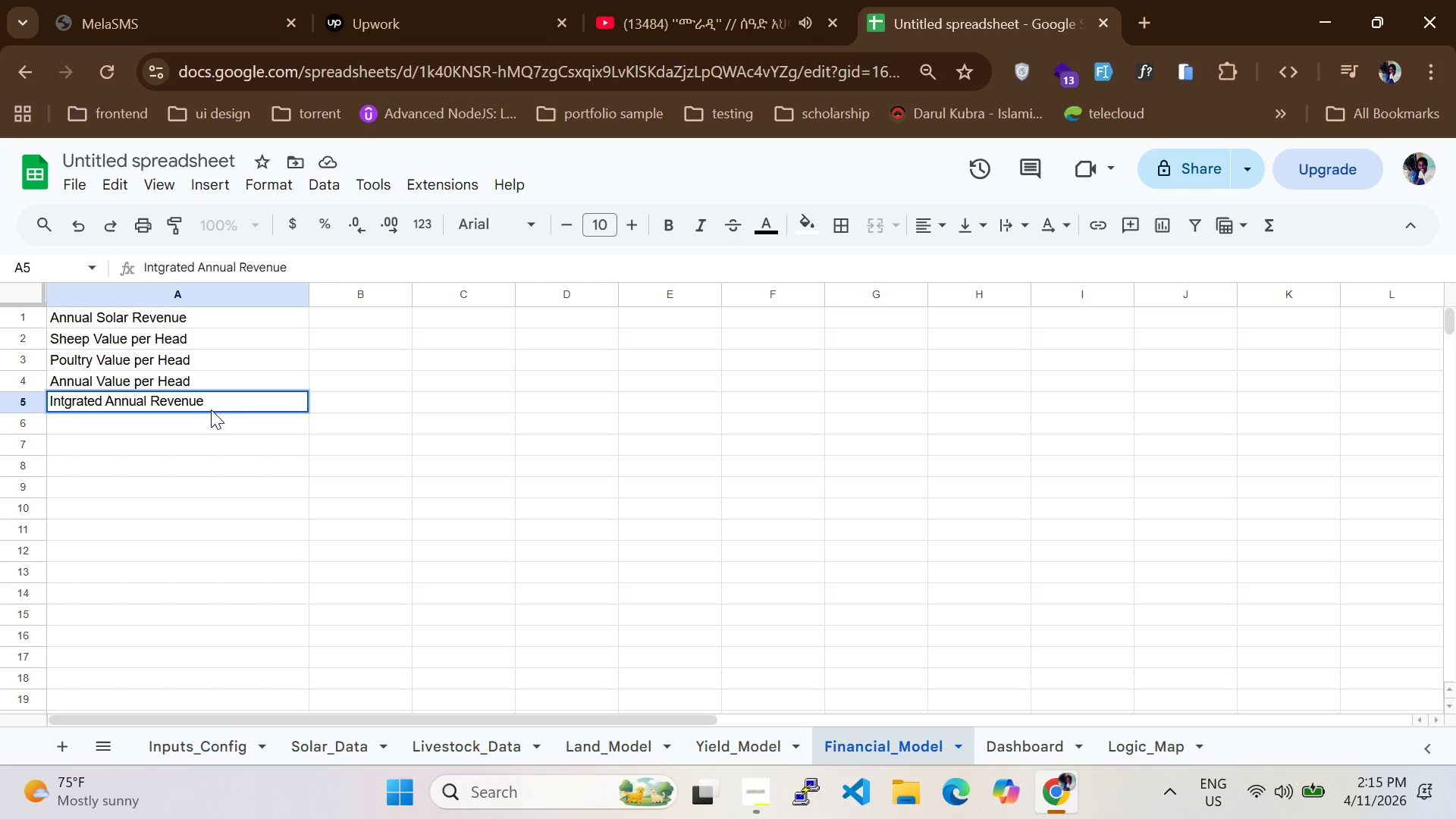 
left_click([351, 336])
 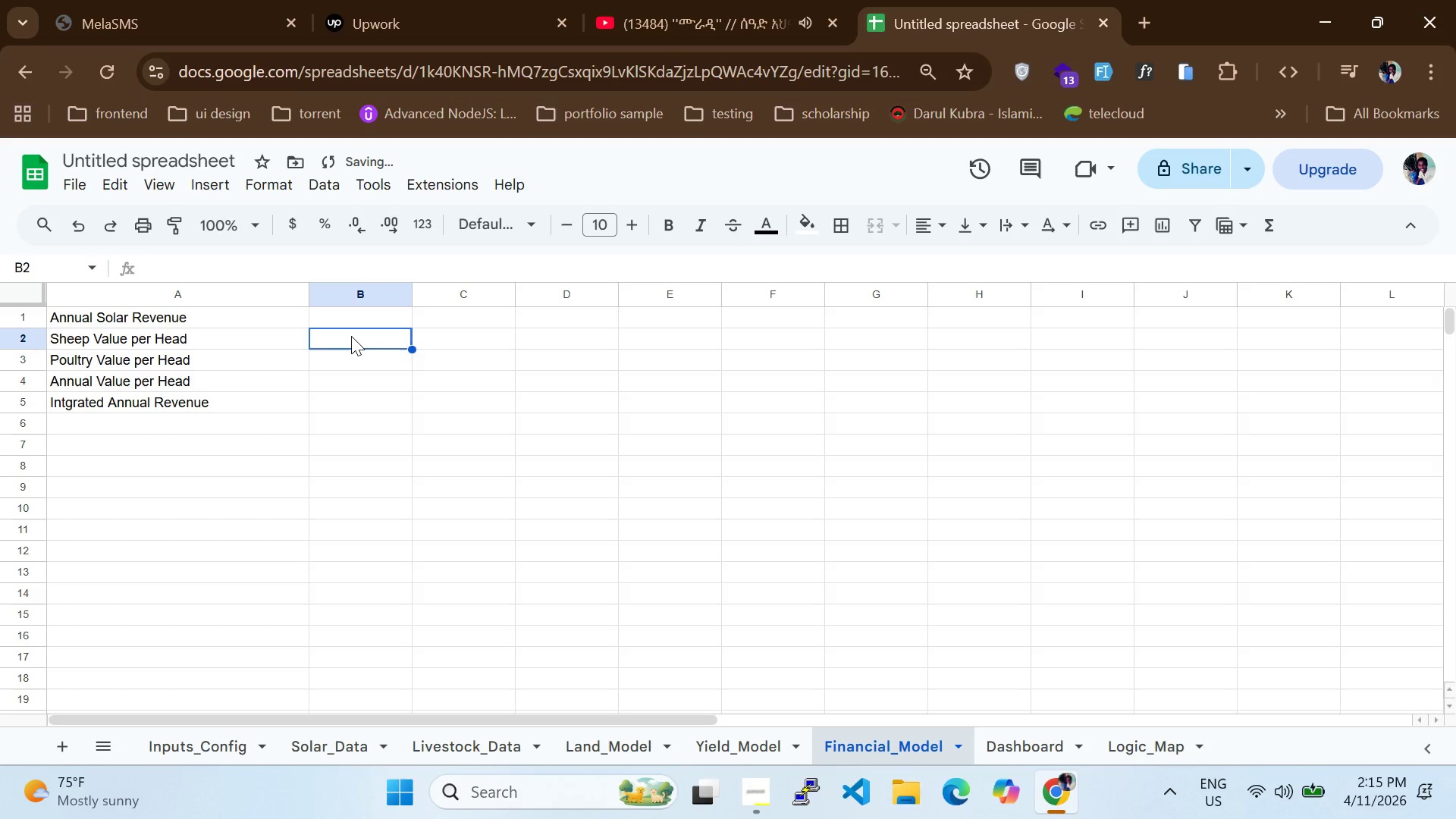 
type(120)
 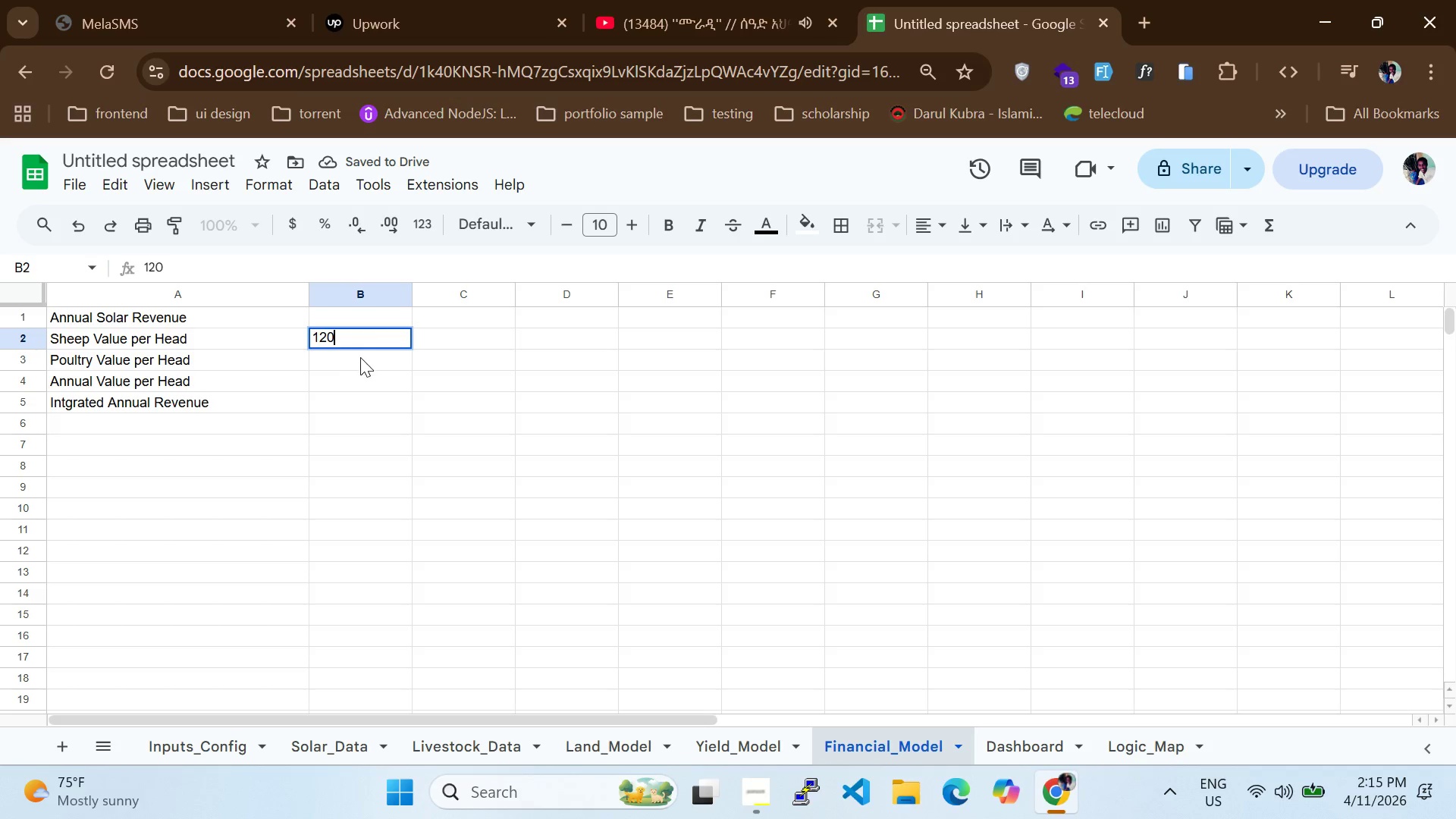 
left_click([362, 362])
 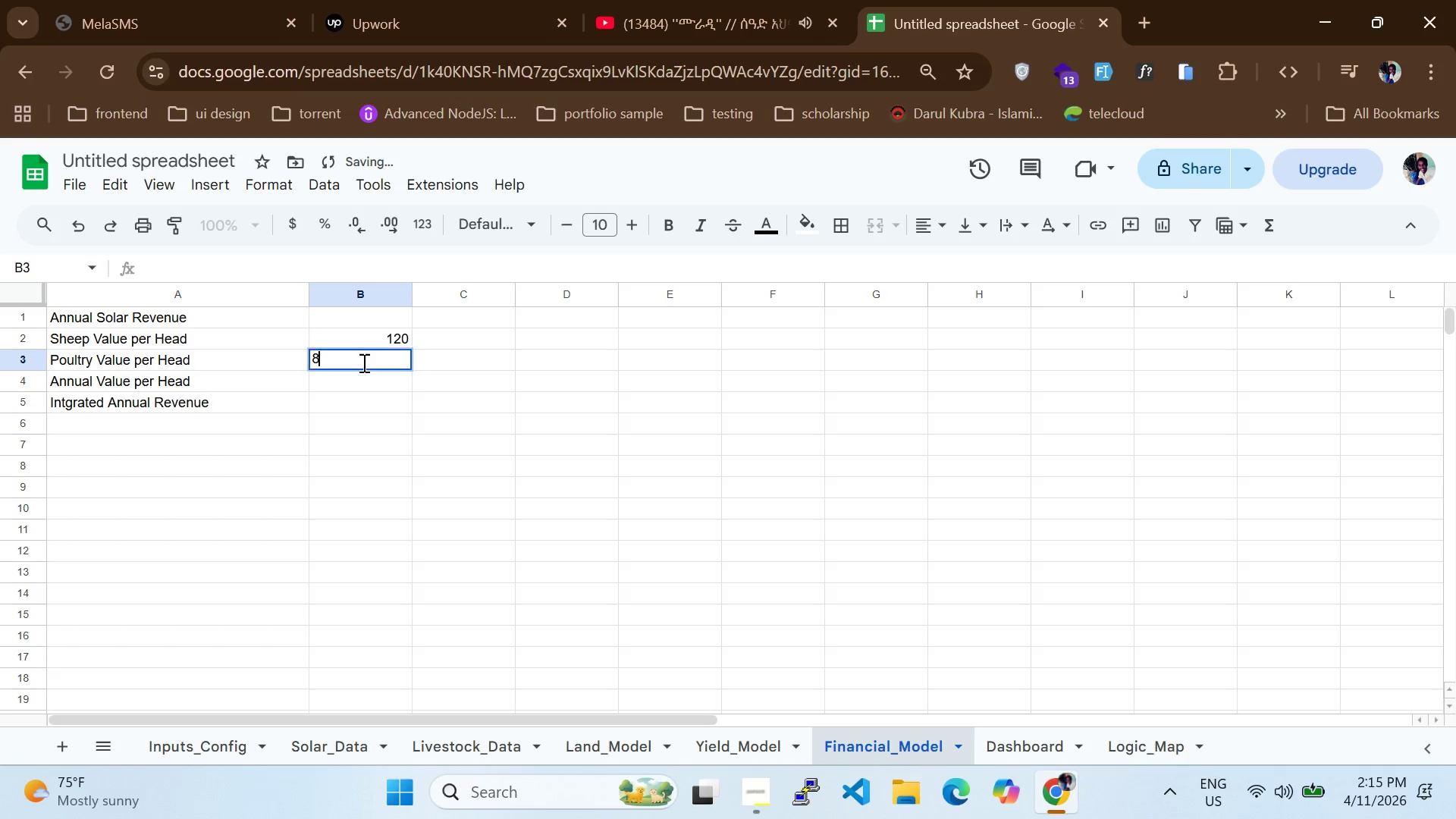 
key(8)
 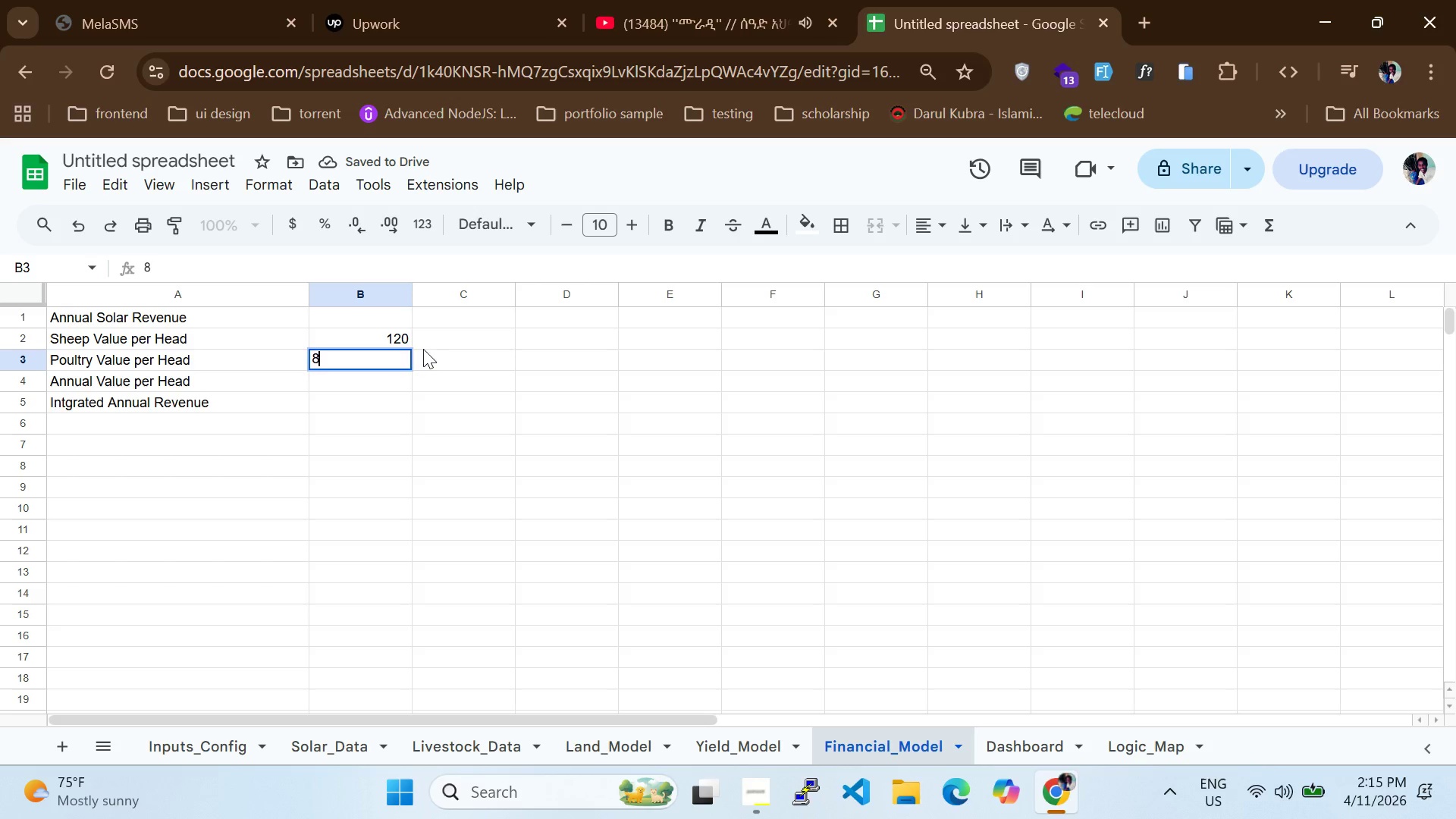 
left_click([542, 309])
 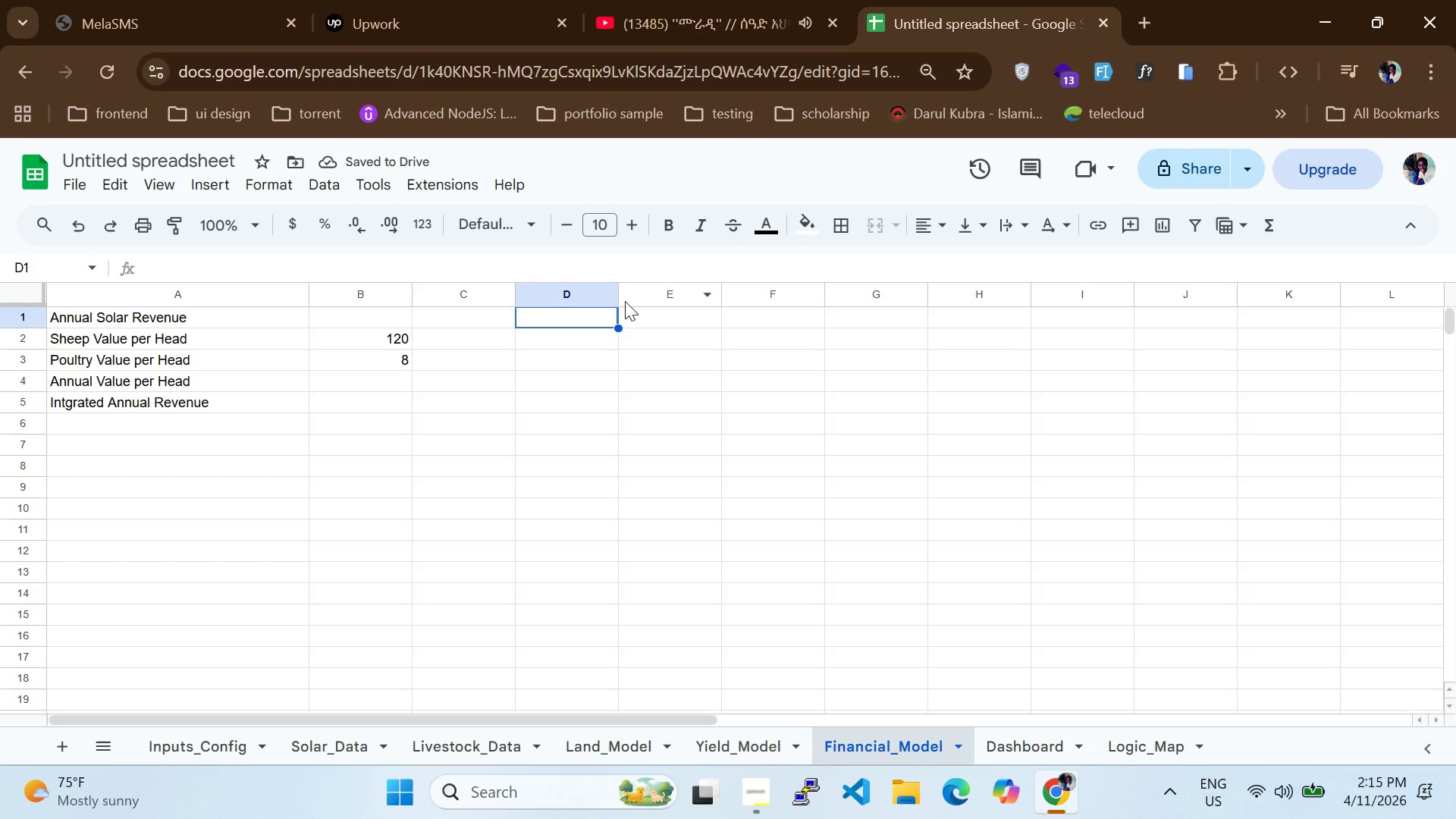 
left_click_drag(start_coordinate=[618, 298], to_coordinate=[701, 294])
 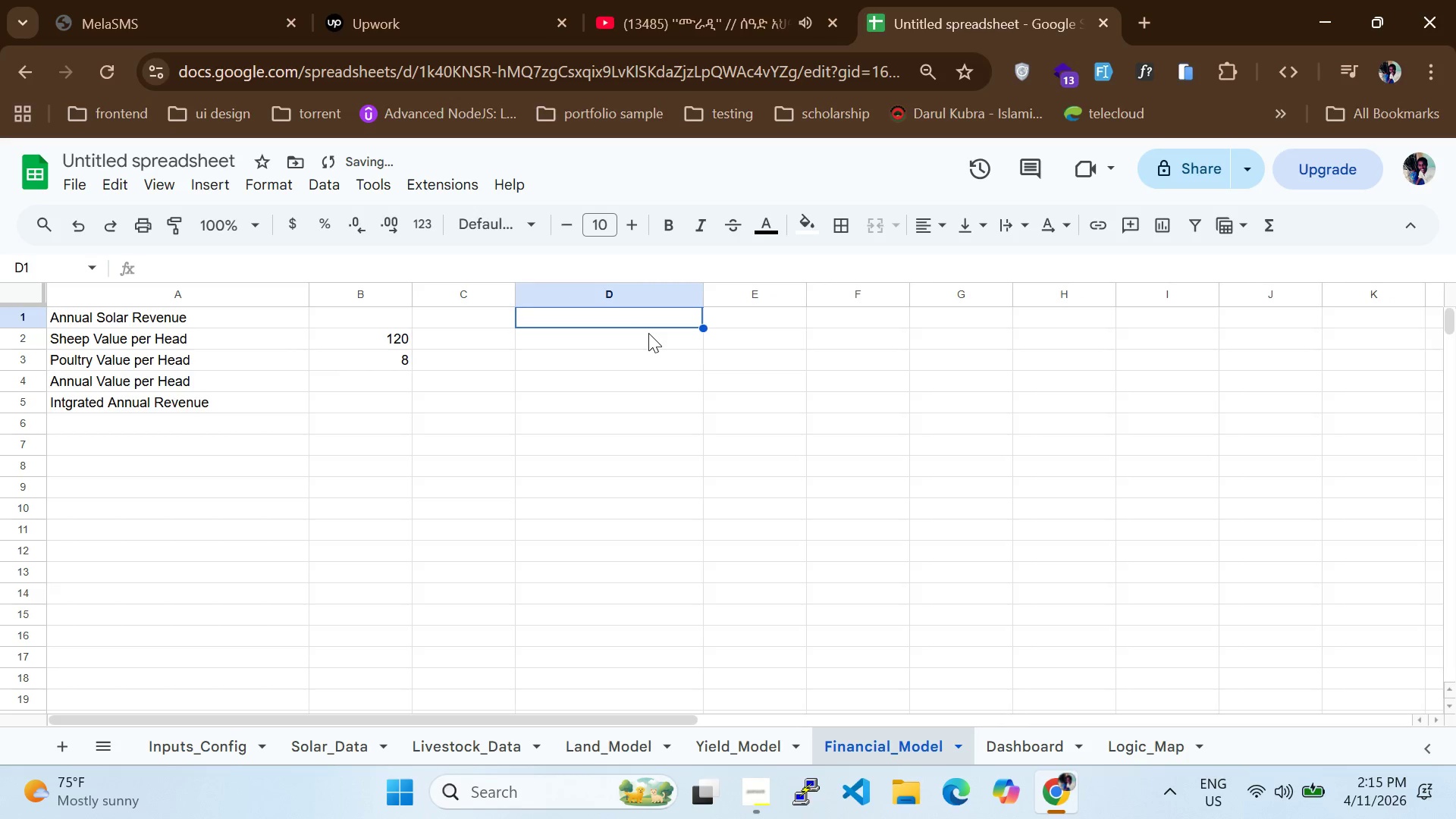 
type(Sceb)
key(Backspace)
type(nario)
 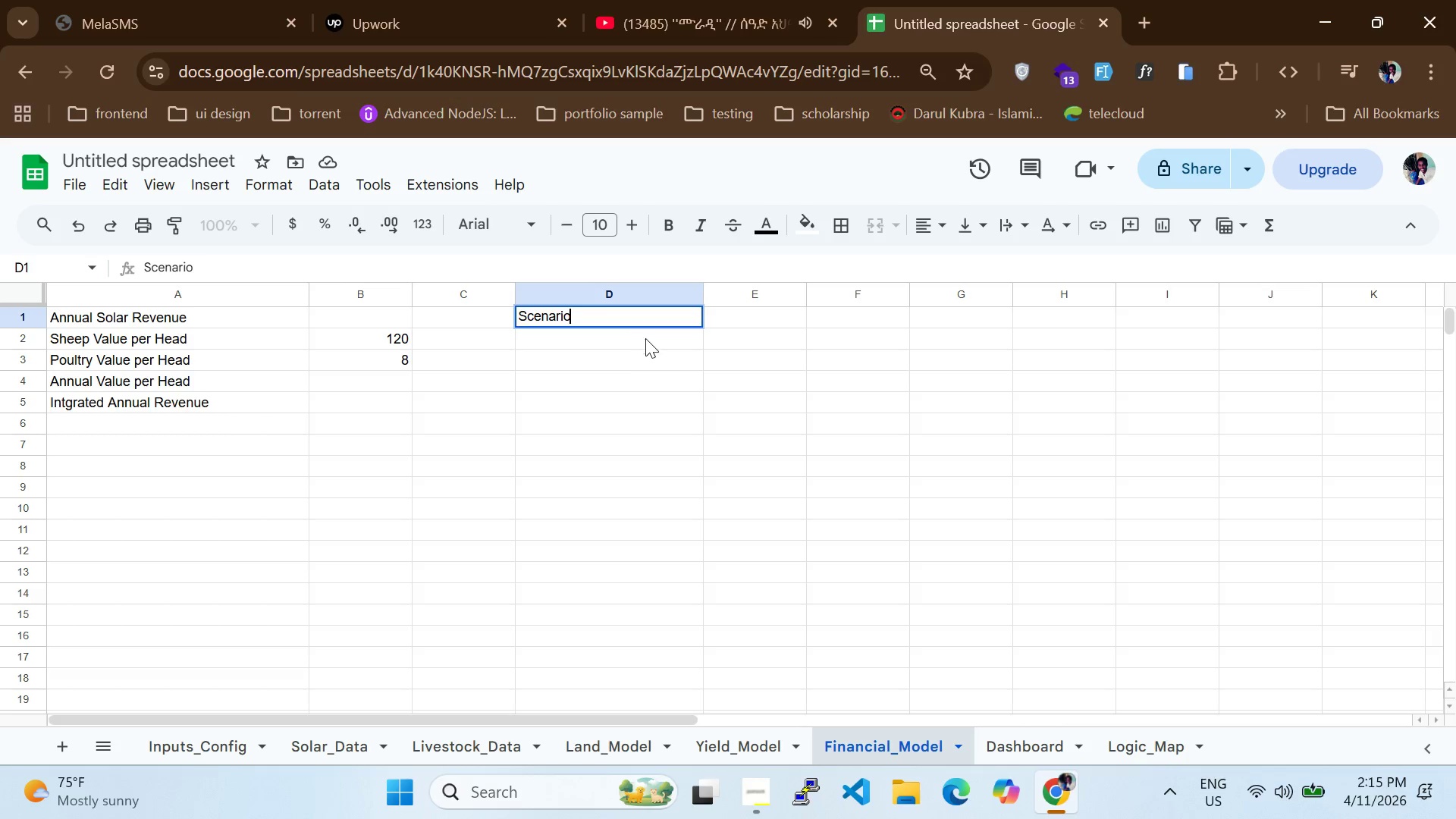 
left_click([641, 346])
 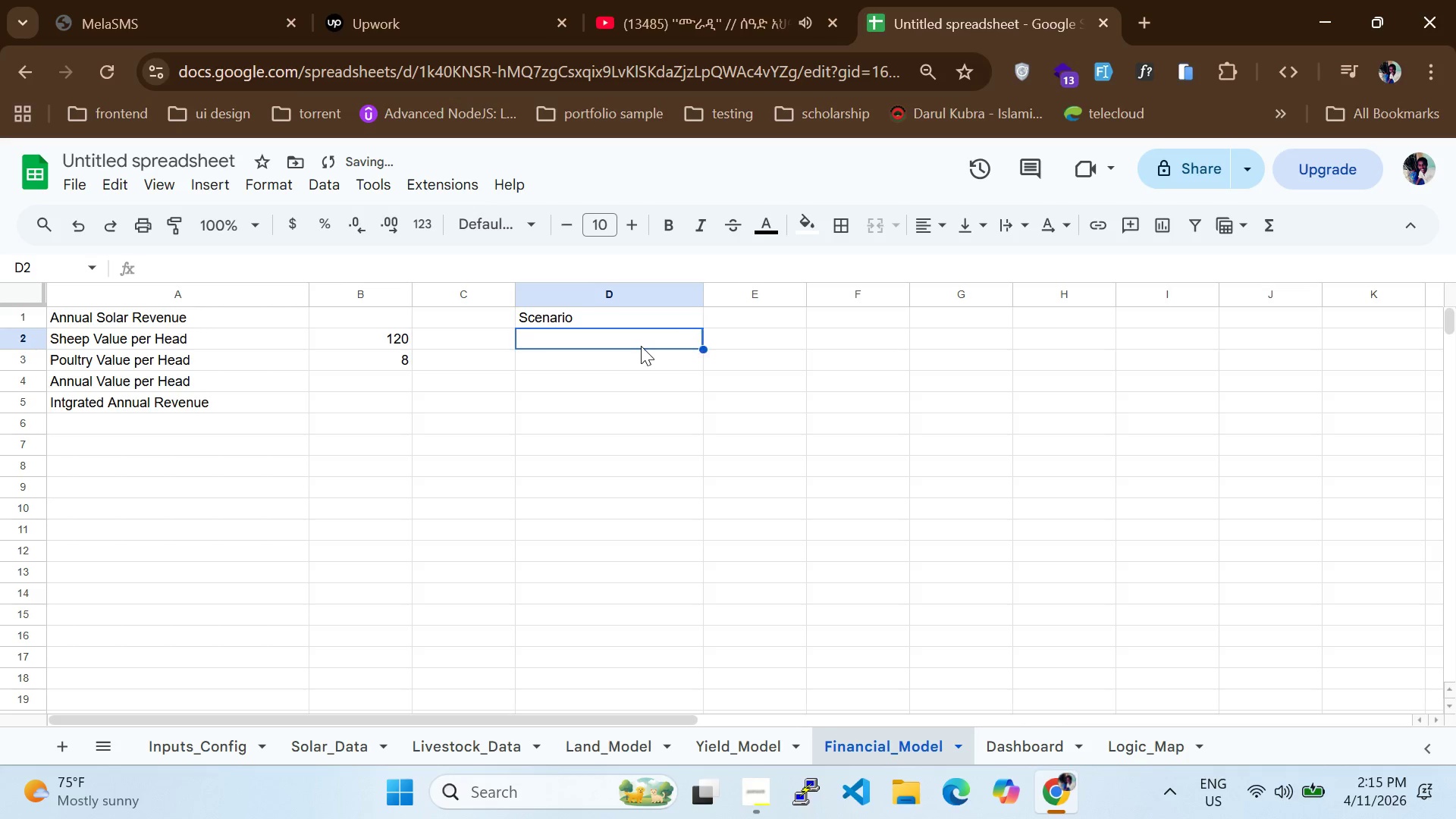 
type(Agriculture Only)
 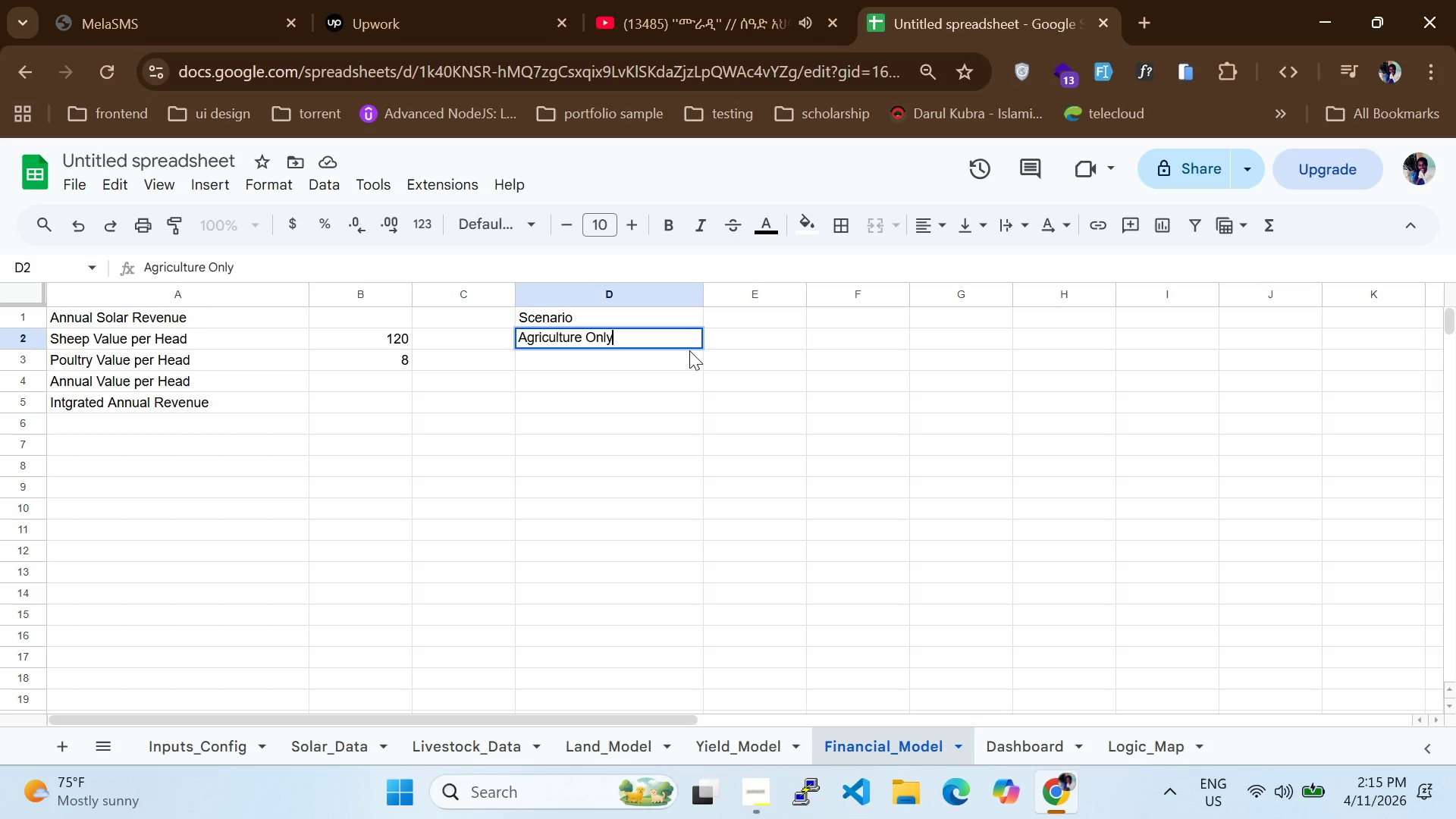 
left_click([671, 359])
 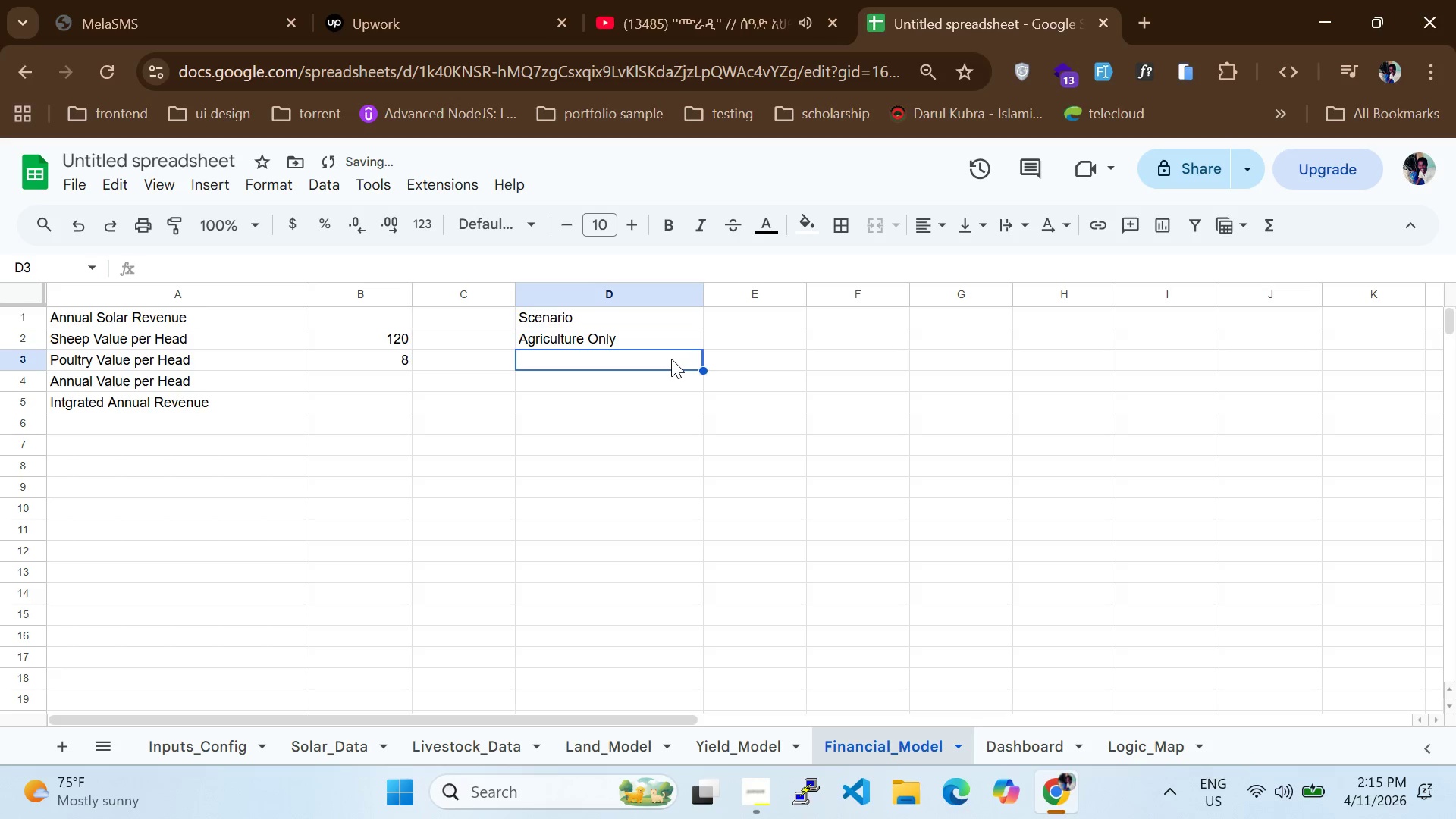 
type(Solar Only)
 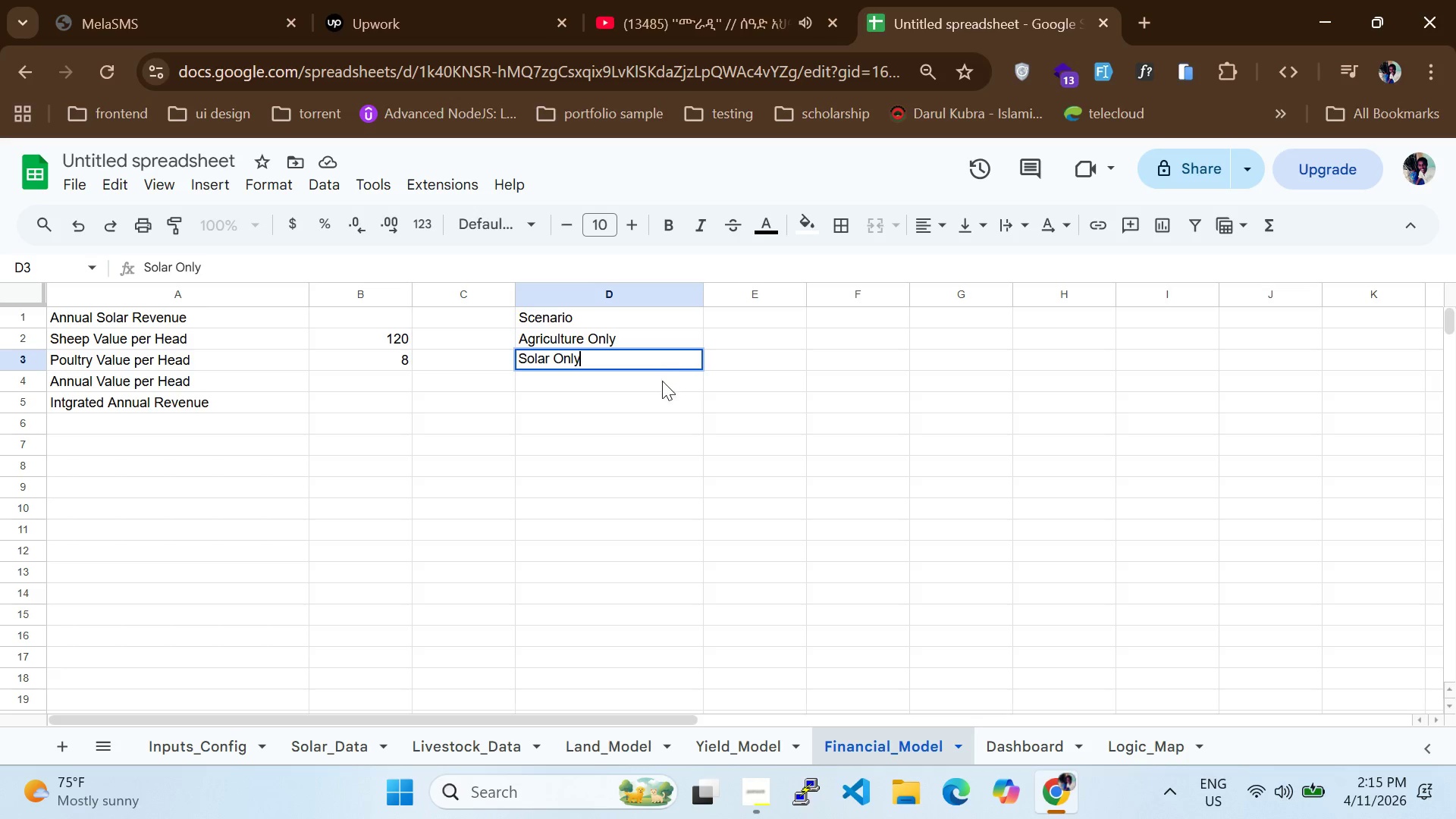 
left_click([659, 391])
 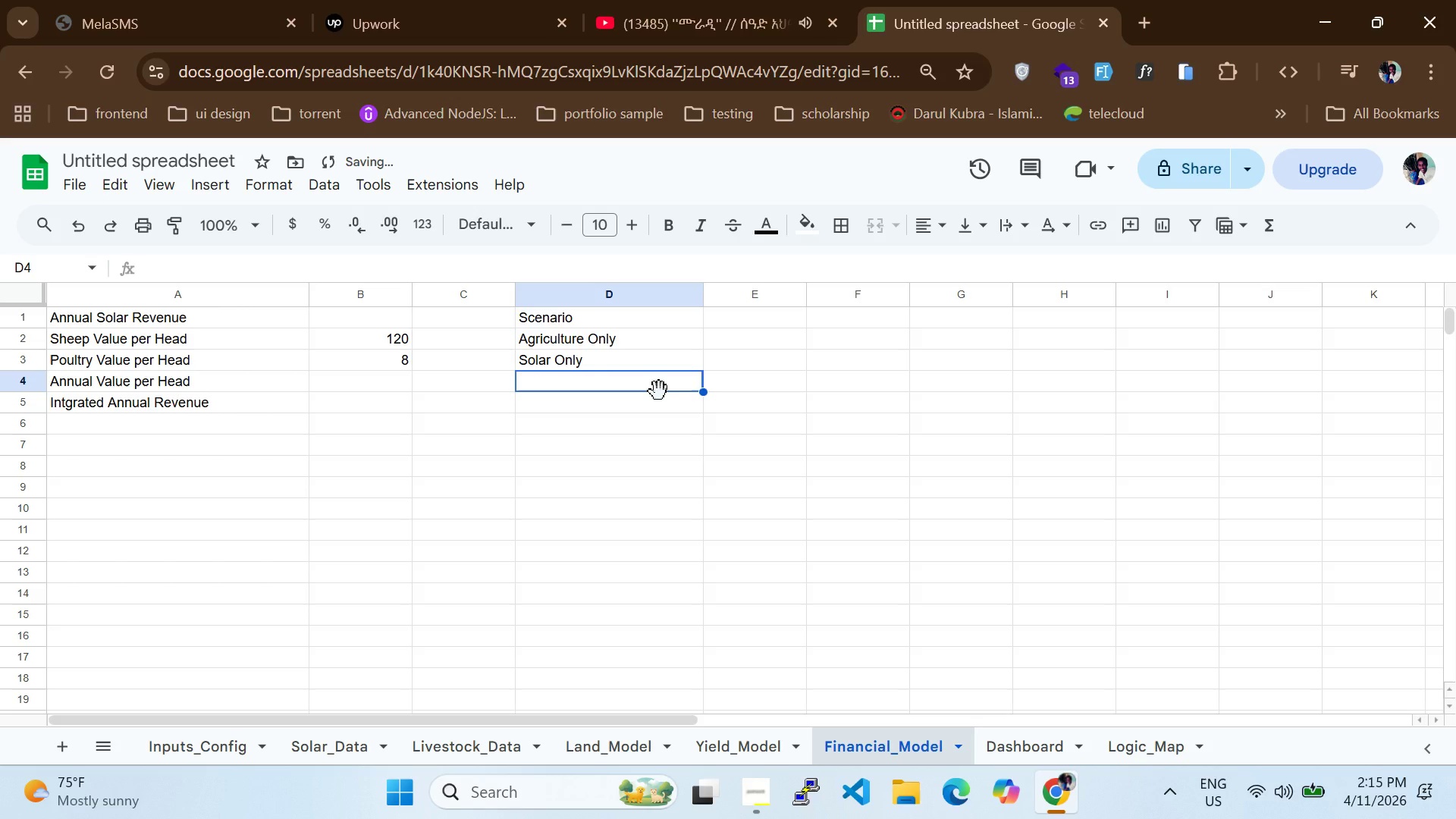 
type(Intgrated)
 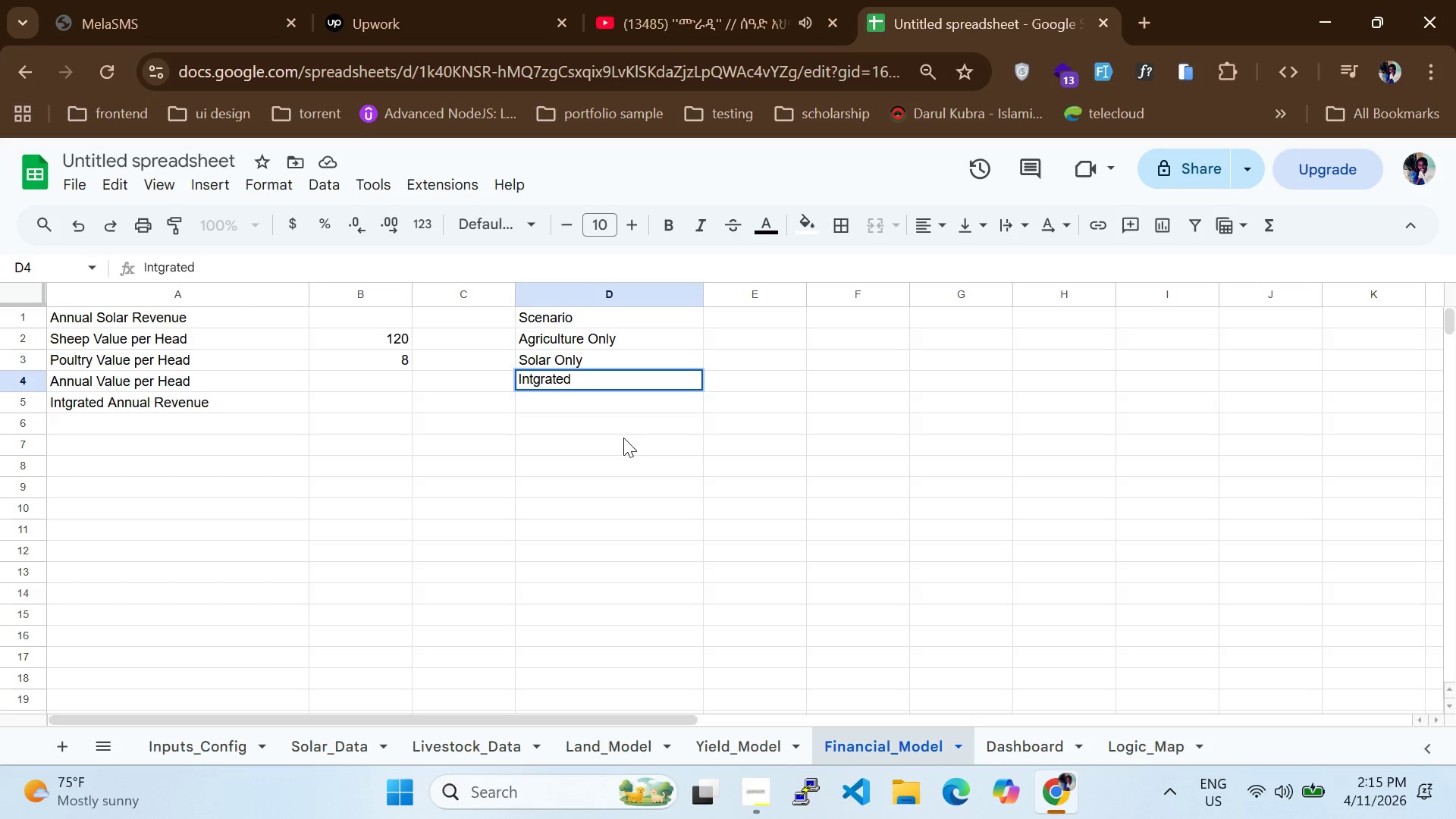 
key(ArrowLeft)
 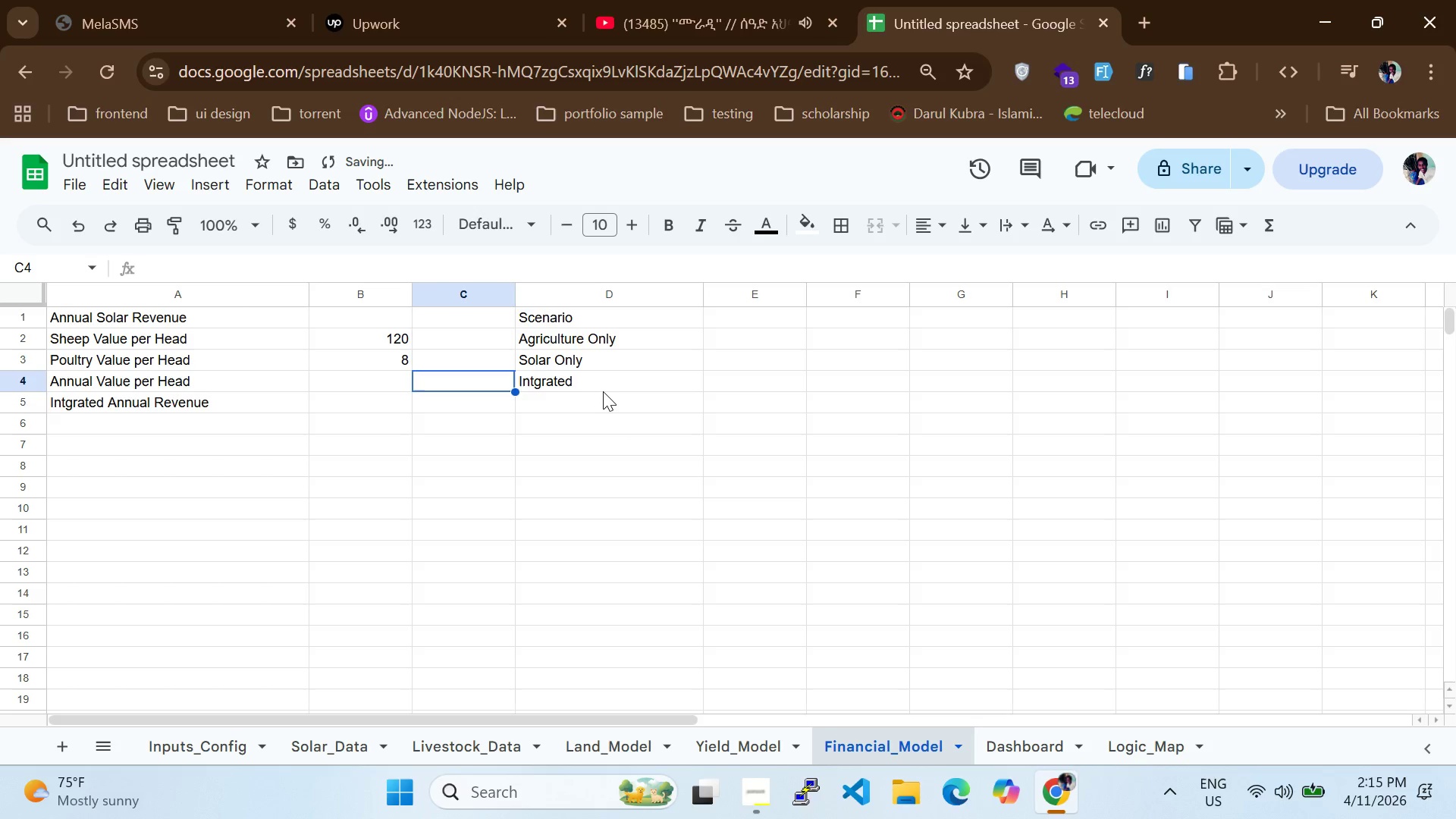 
double_click([603, 391])
 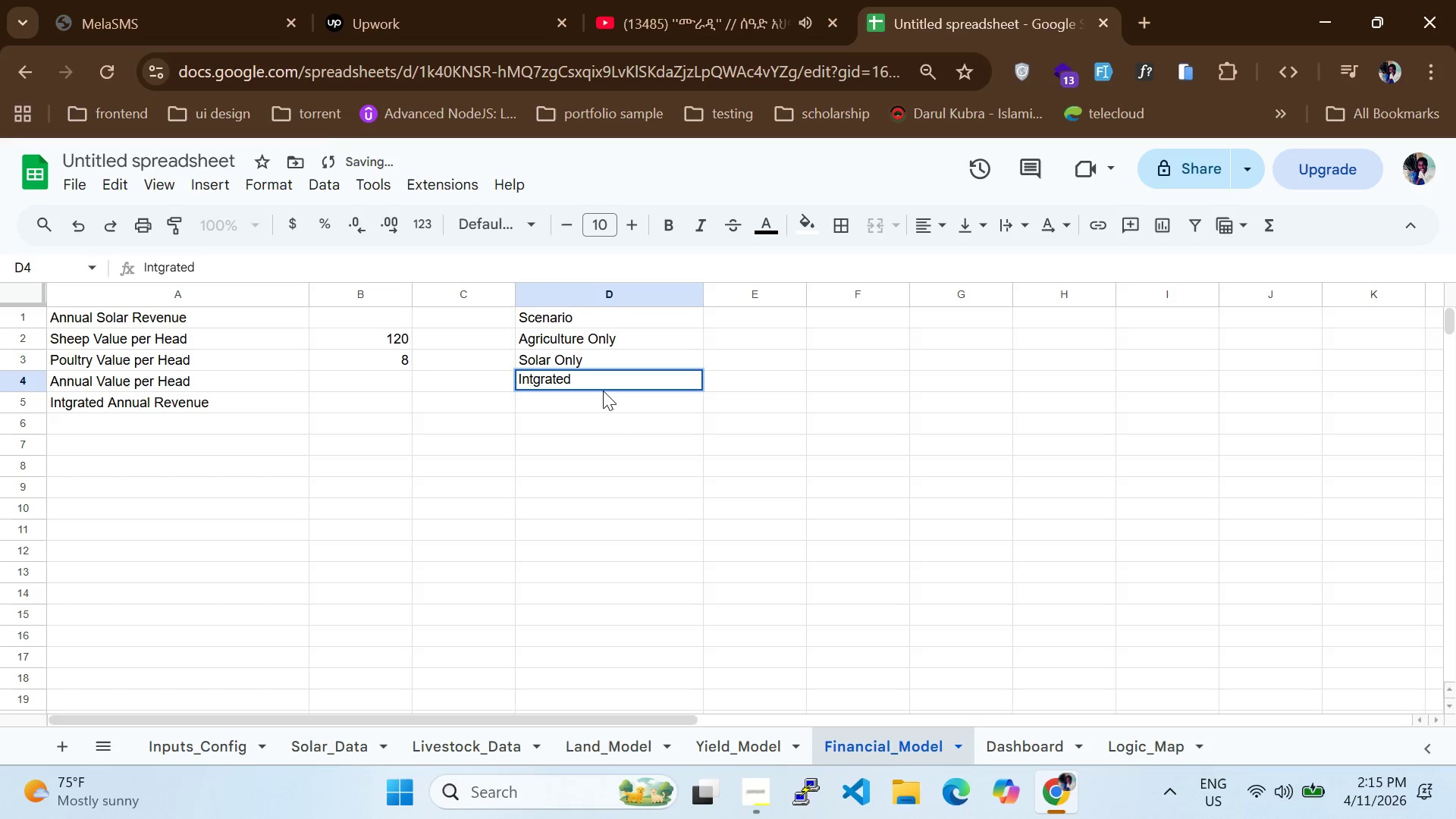 
key(Control+A)
 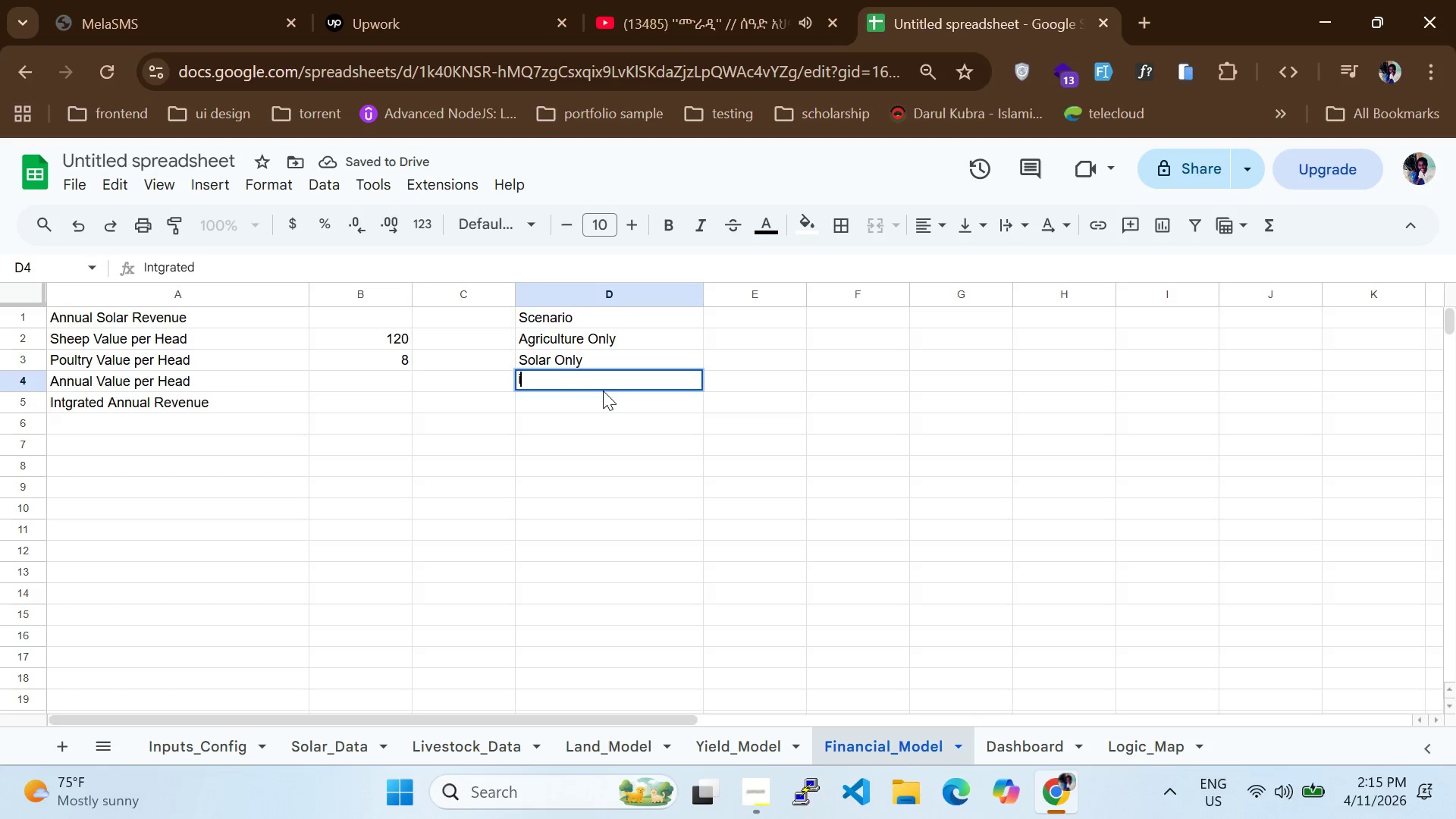 
hold_key(key=I, duration=0.34)
 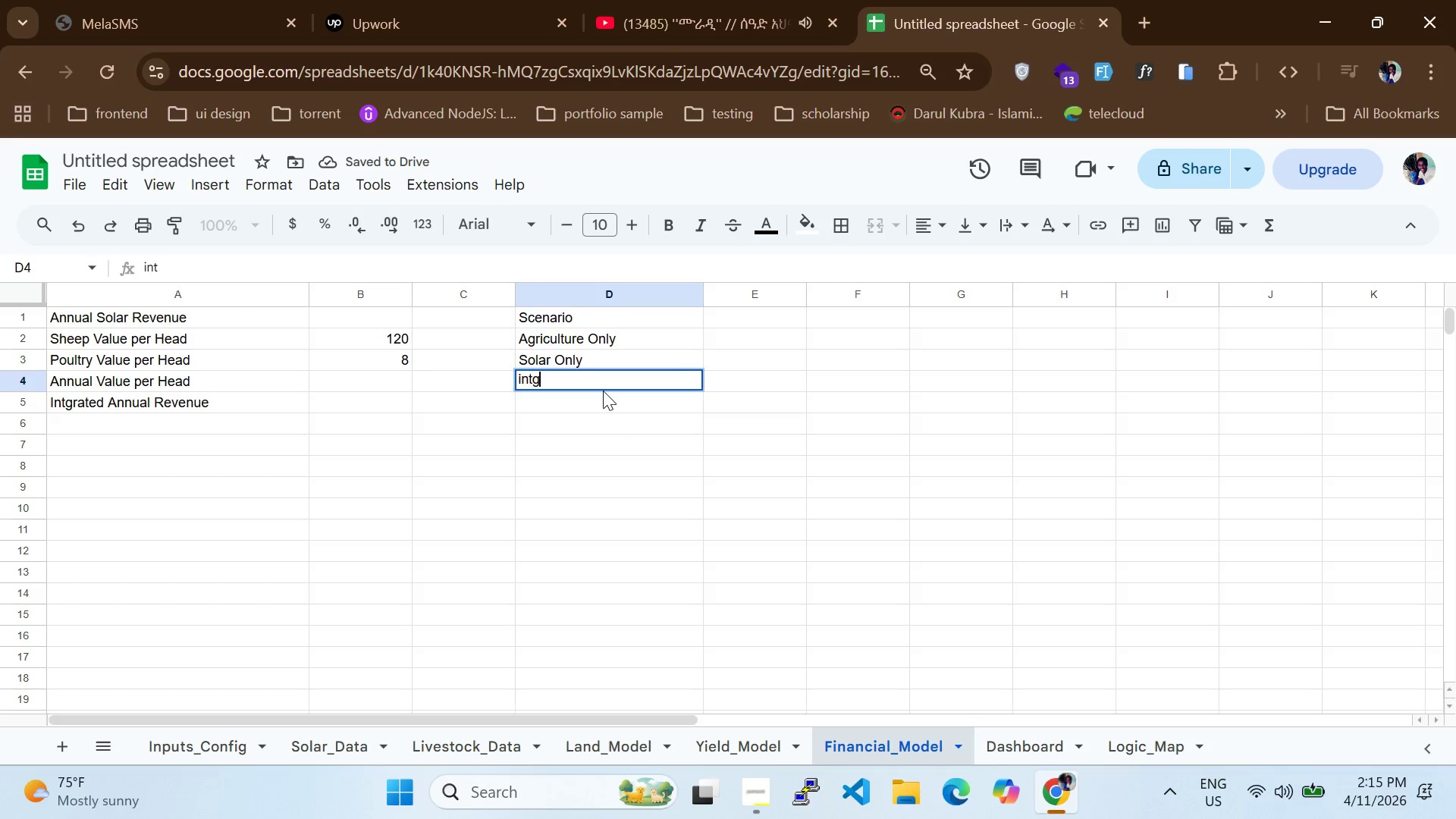 
type(ntgrated)
 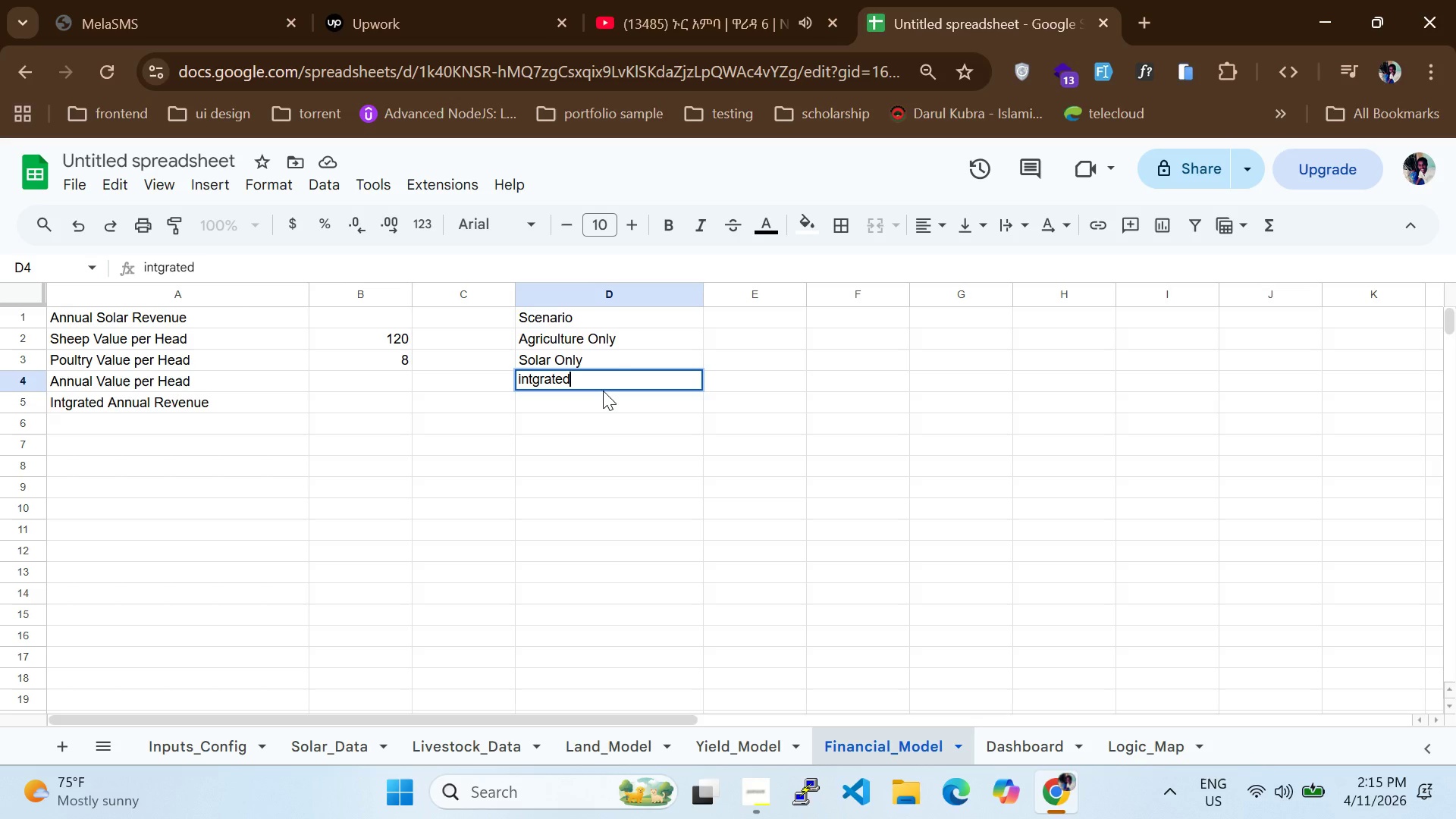 
left_click([603, 391])
 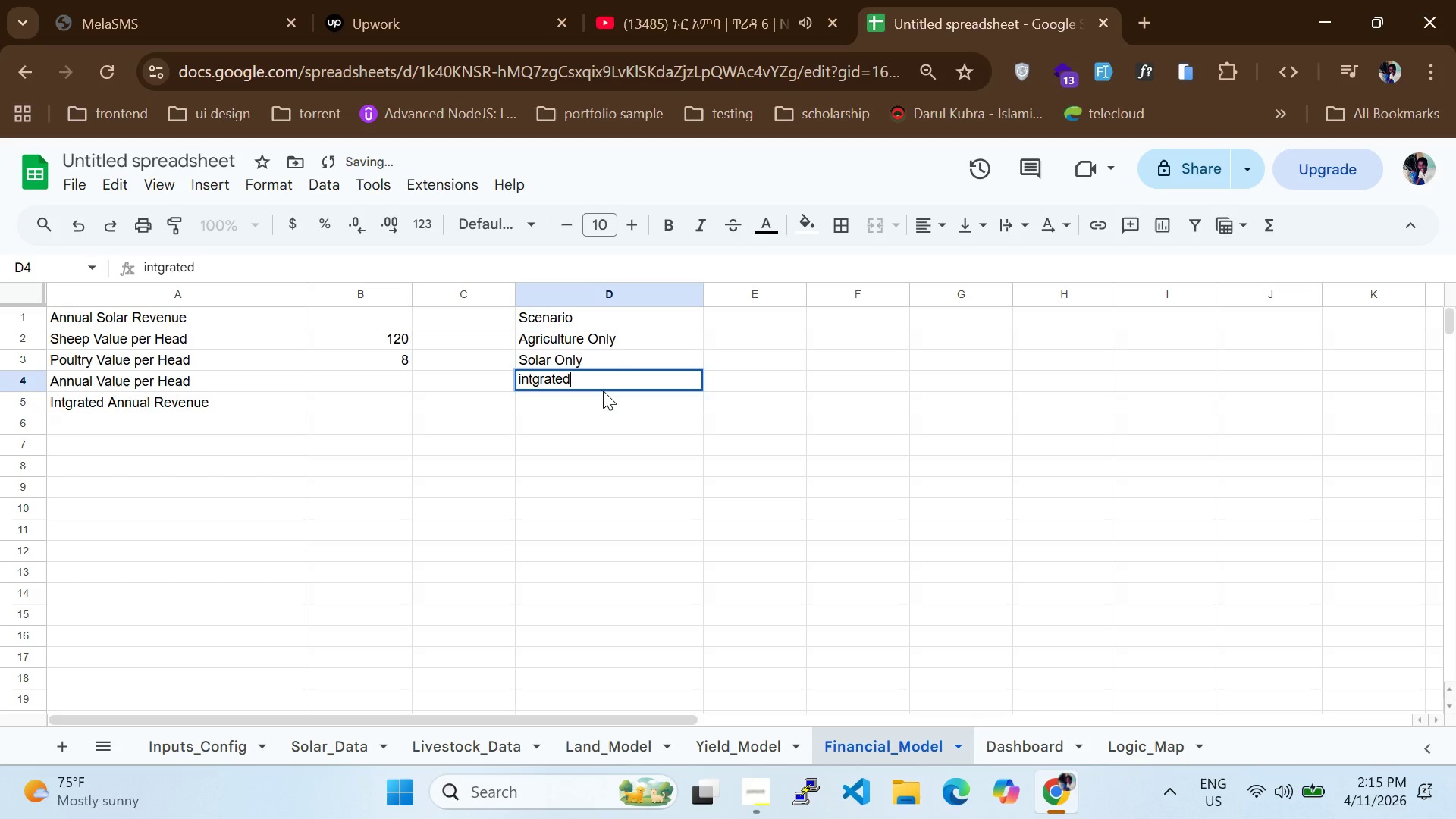 
double_click([603, 391])
 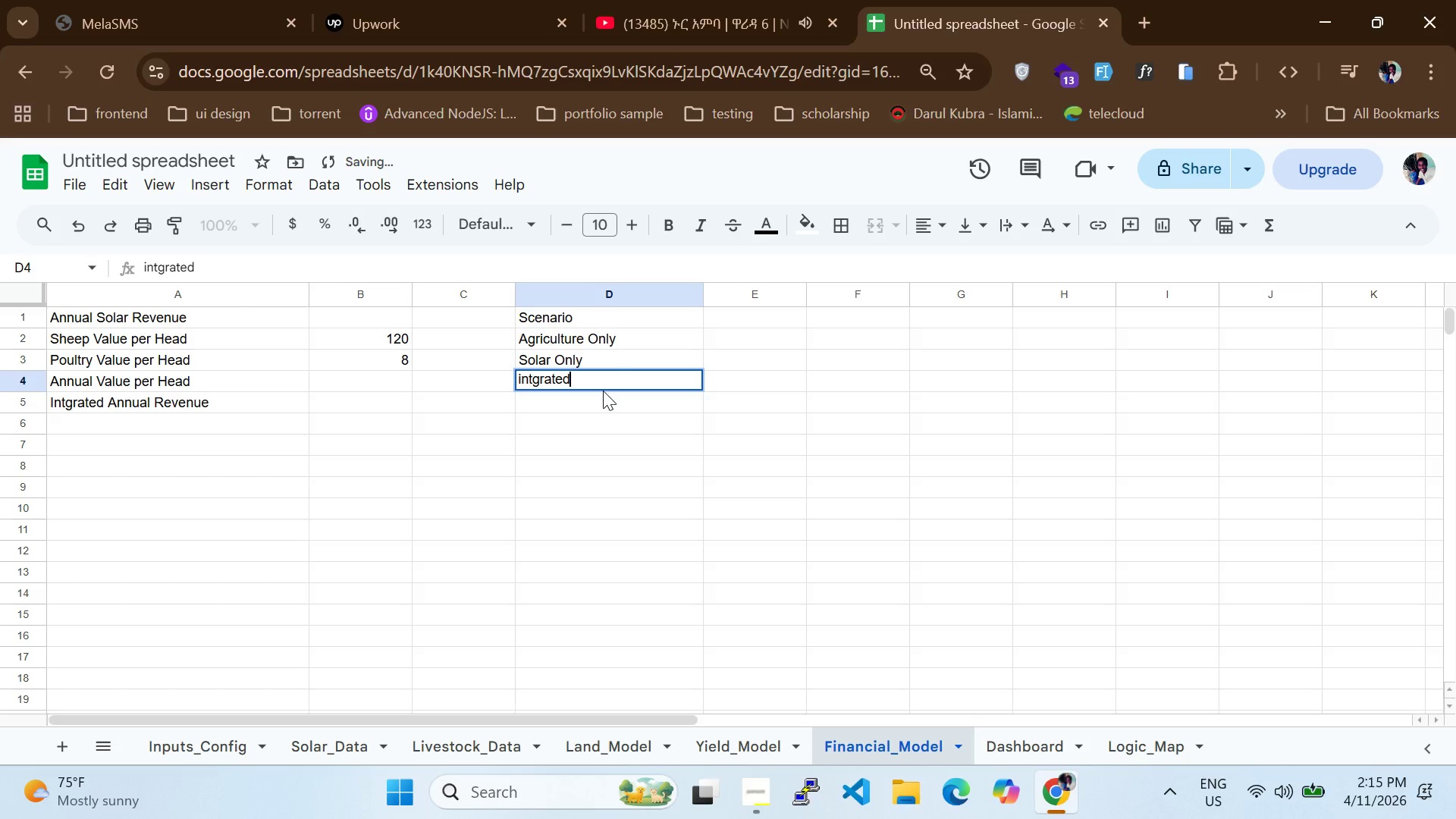 
key(Control+A)
 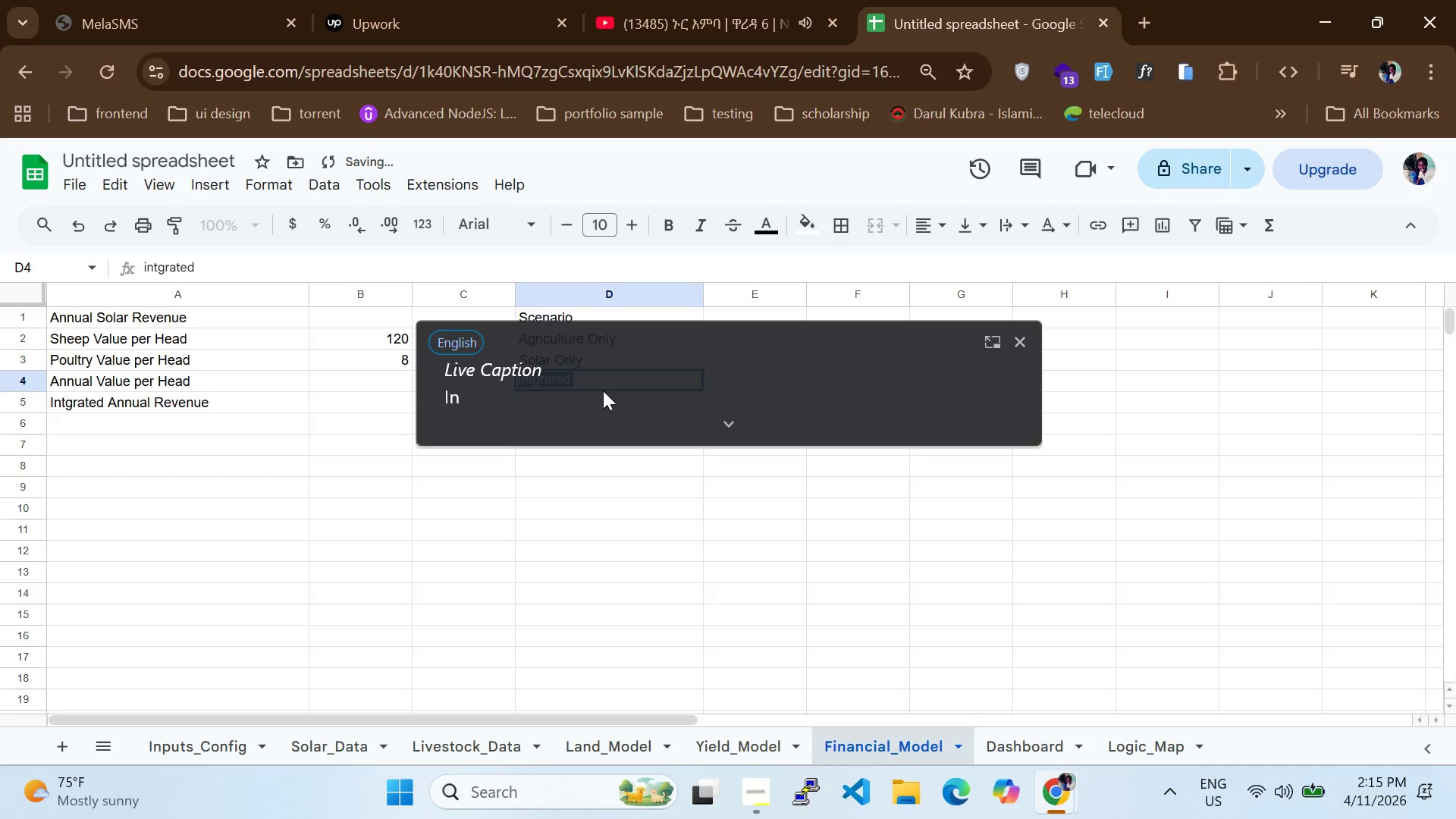 
type(integrated)
 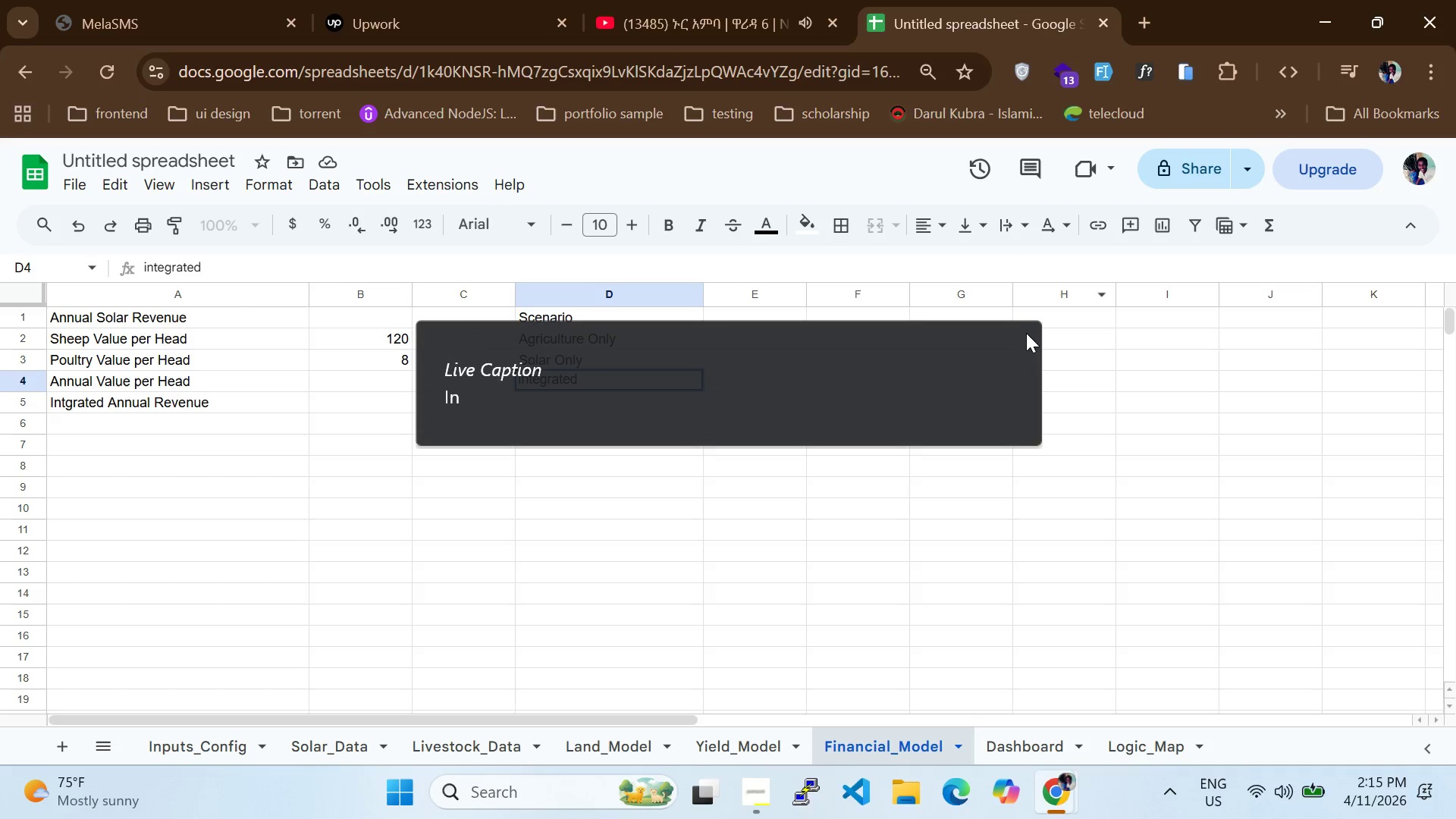 
left_click([1026, 340])
 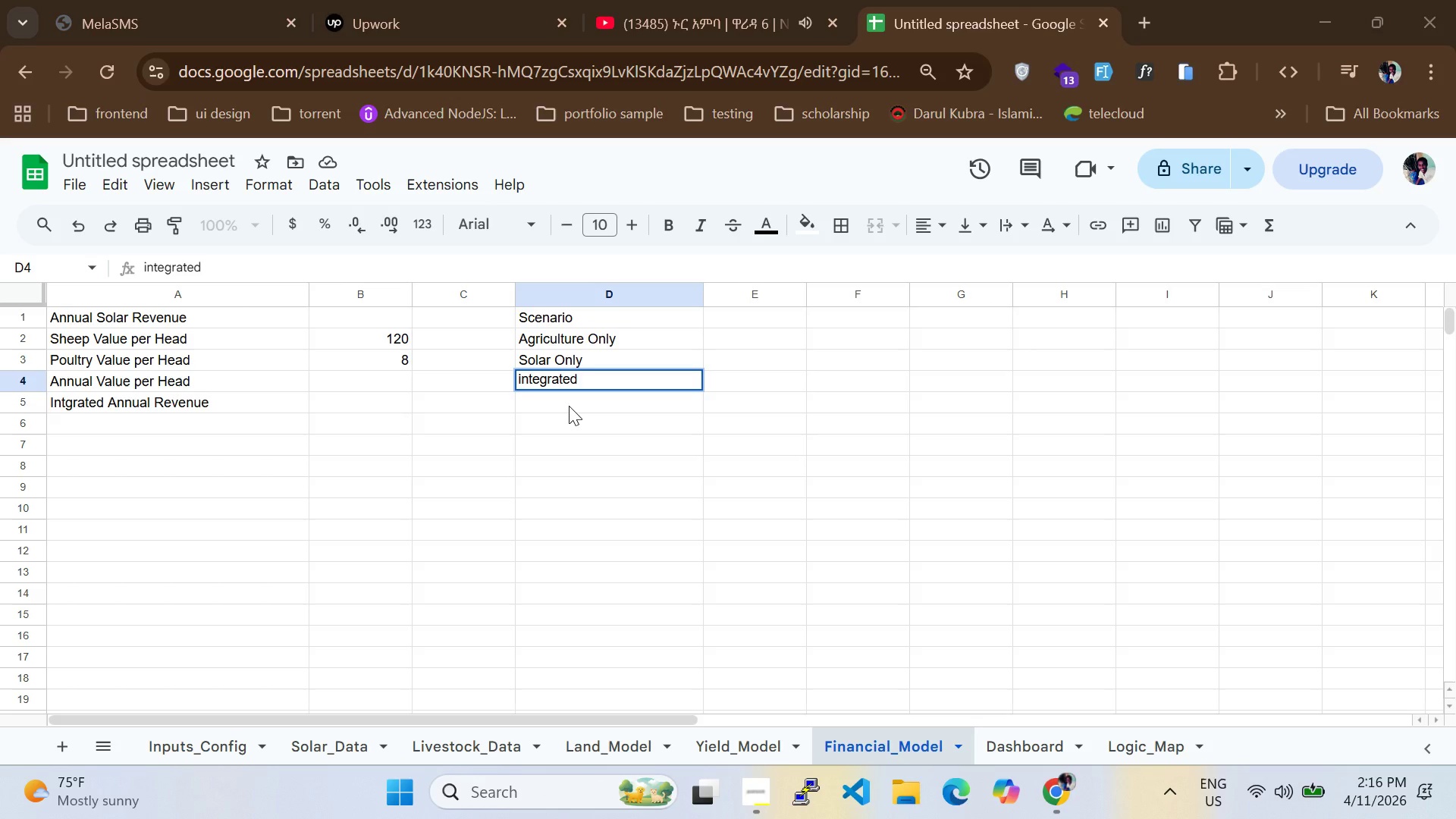 
key(Enter)
 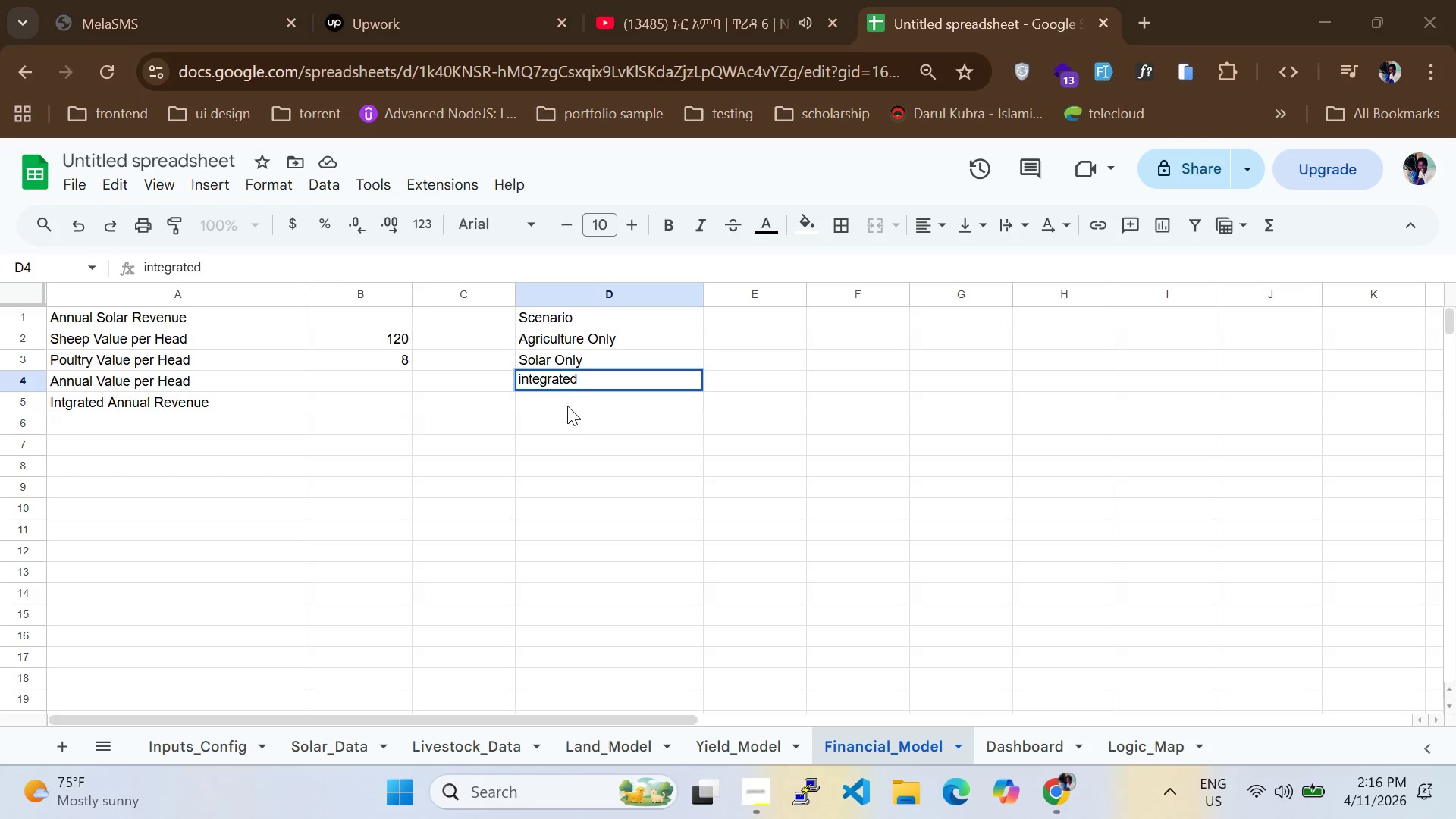 
left_click([567, 406])
 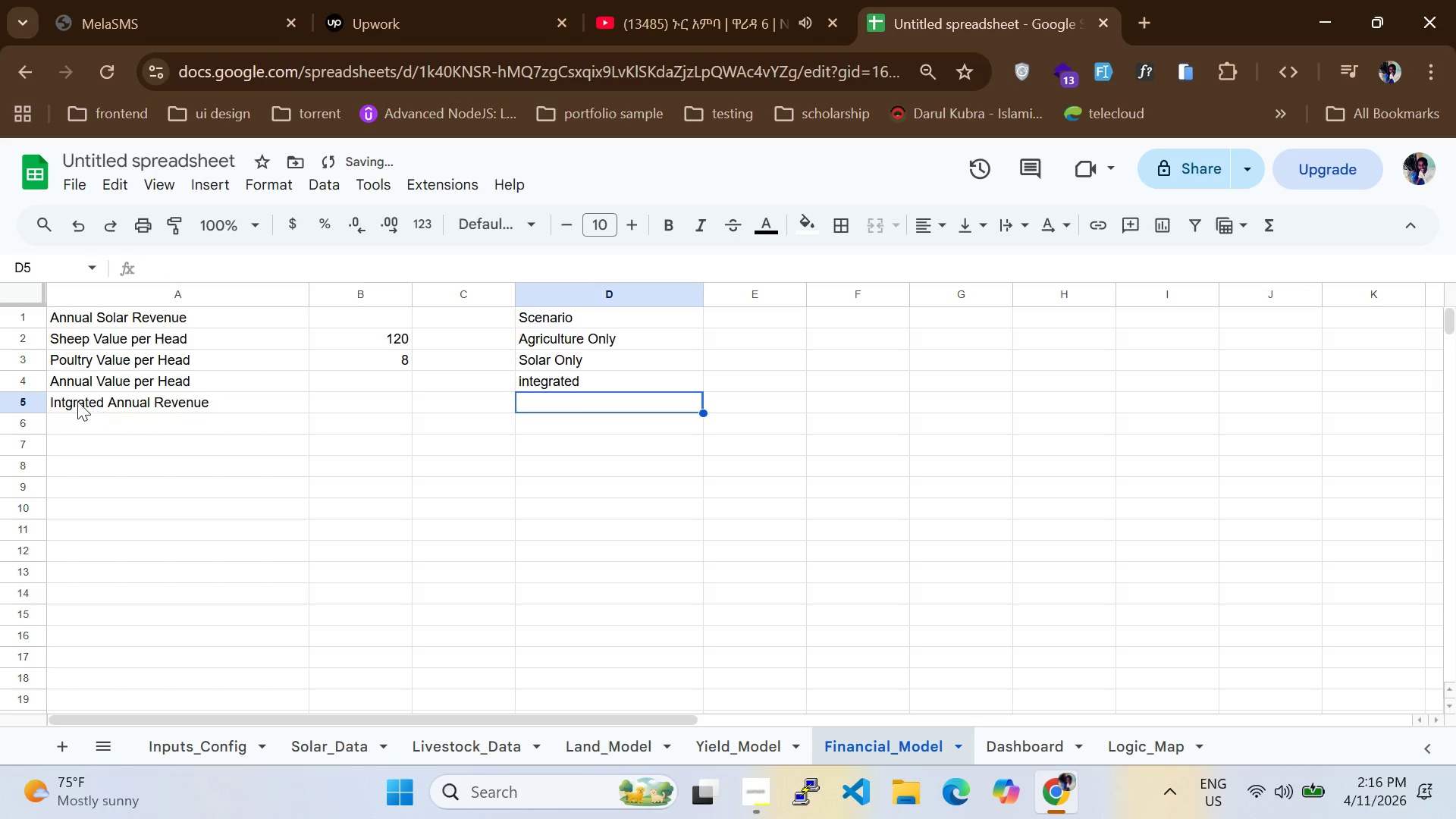 
left_click([73, 446])
 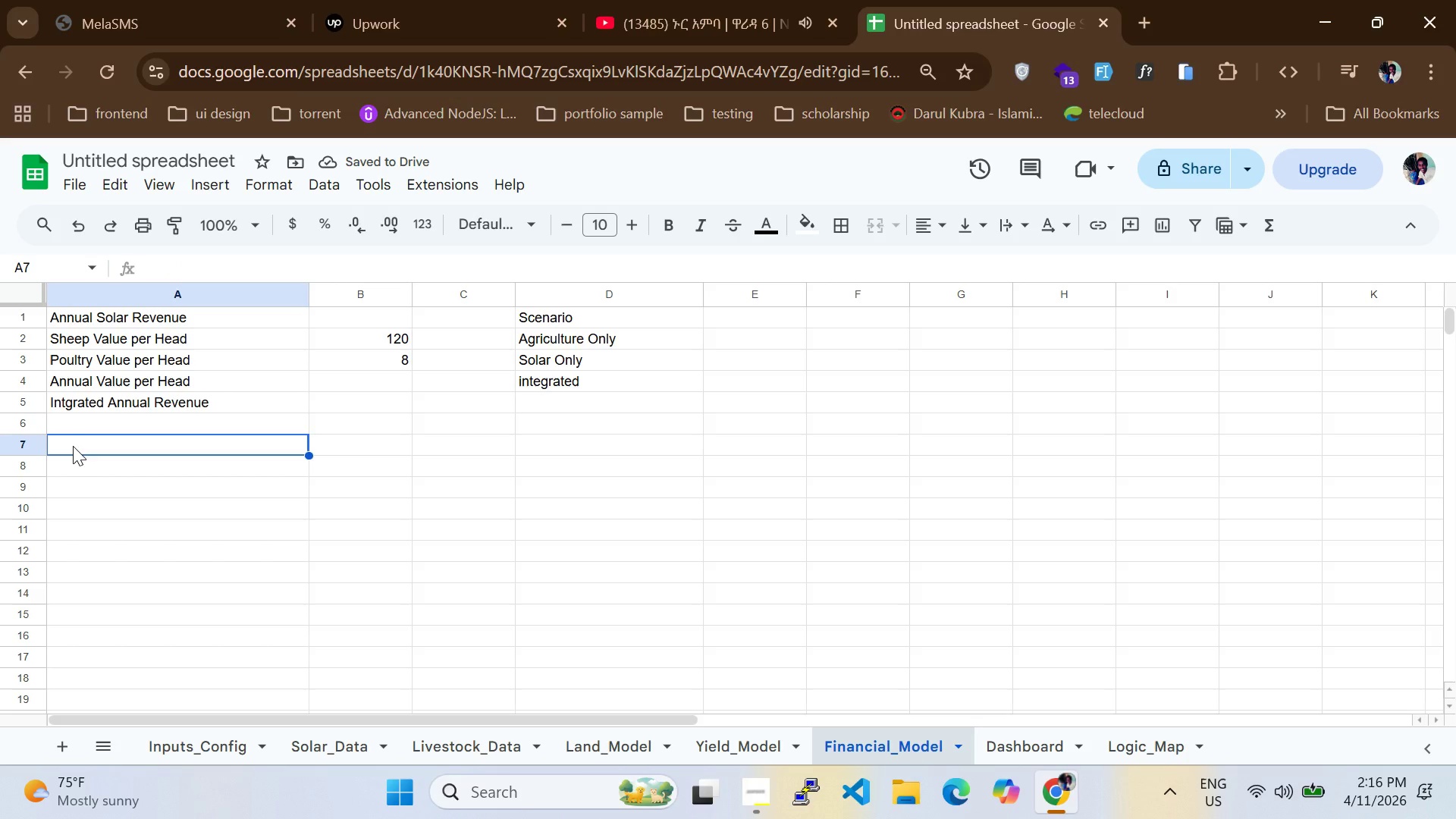 
type(Inia)
key(Backspace)
type(tial Solar Investment)
 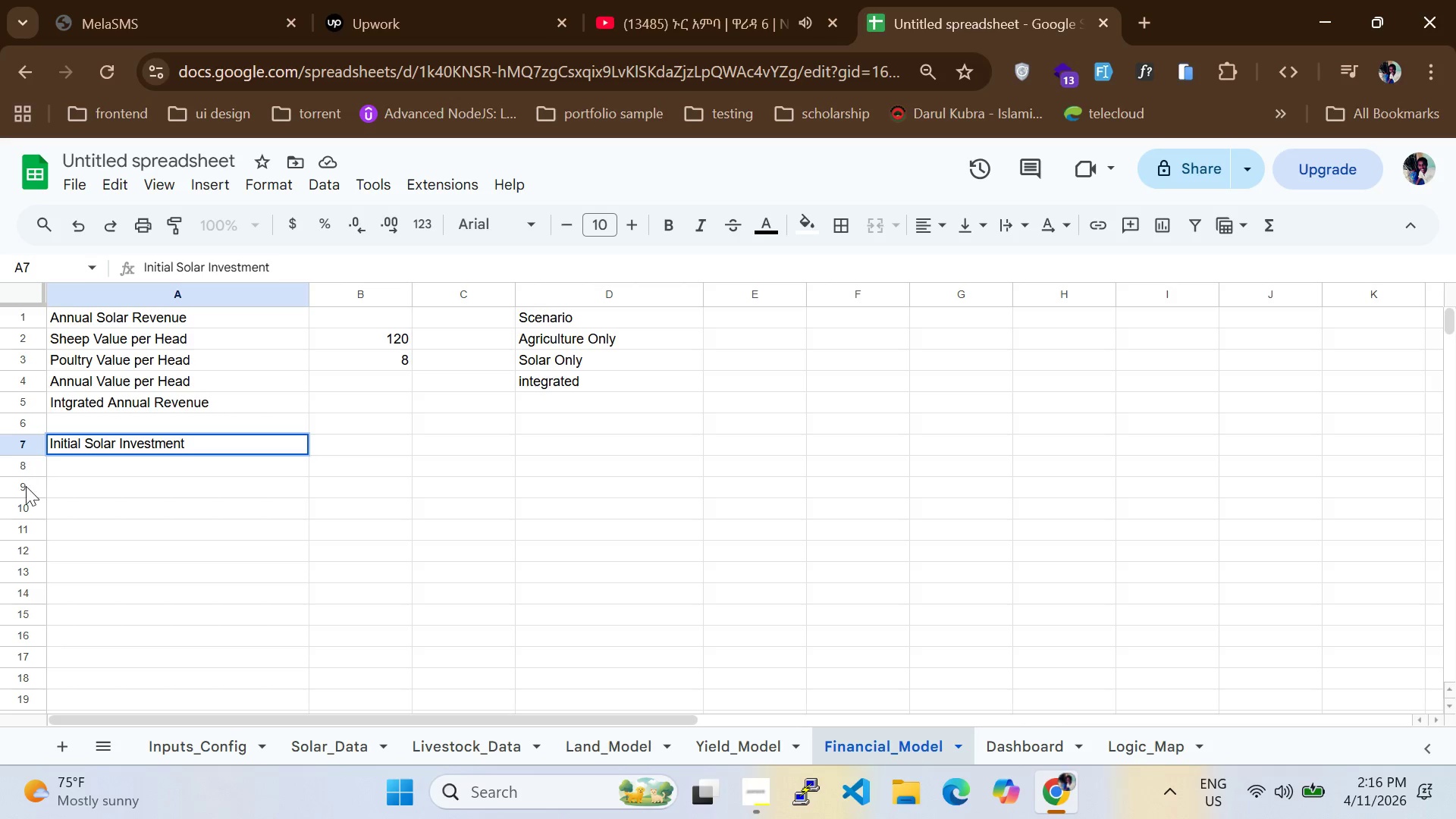 
left_click([64, 482])
 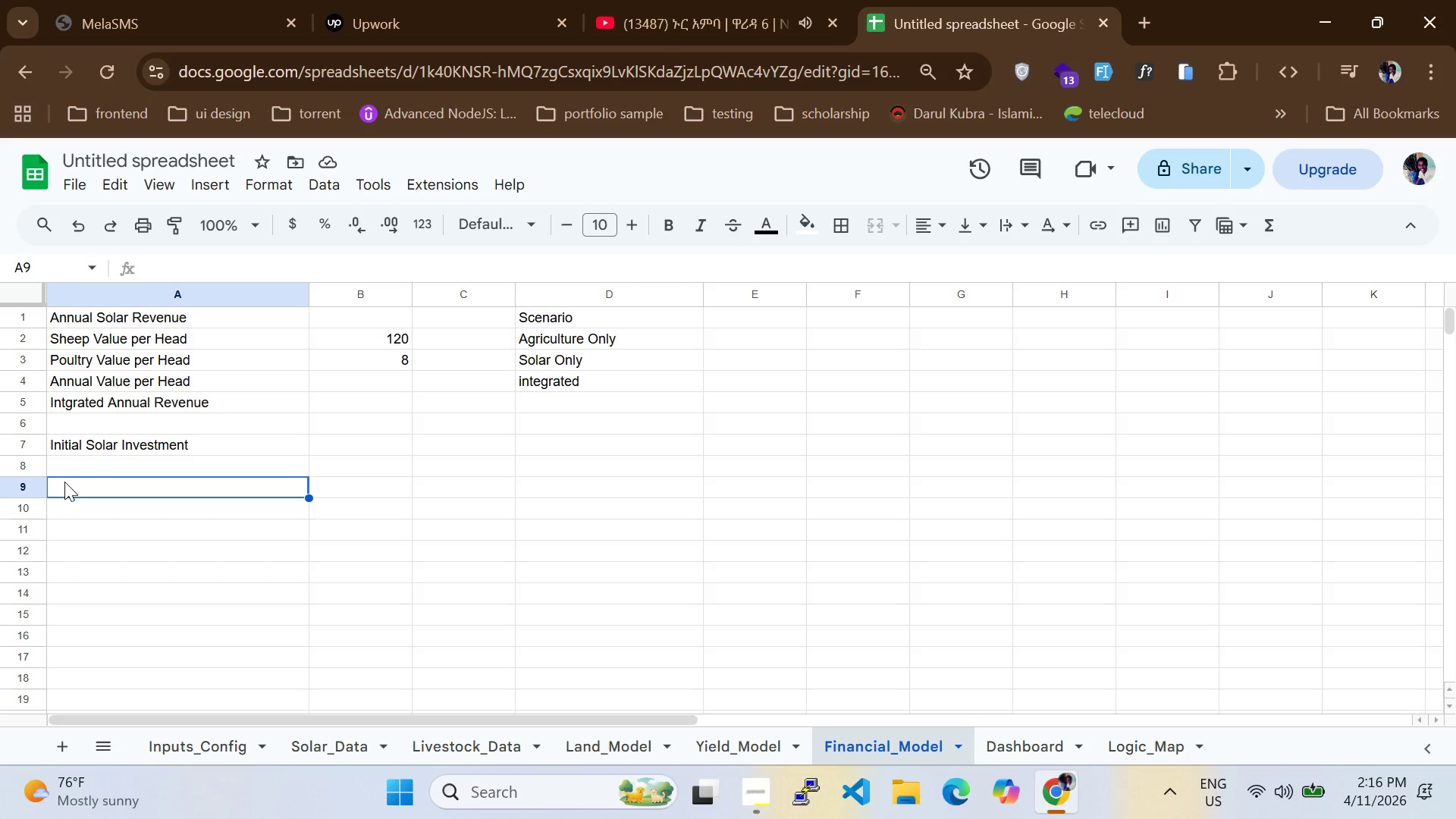 
wait(25.69)
 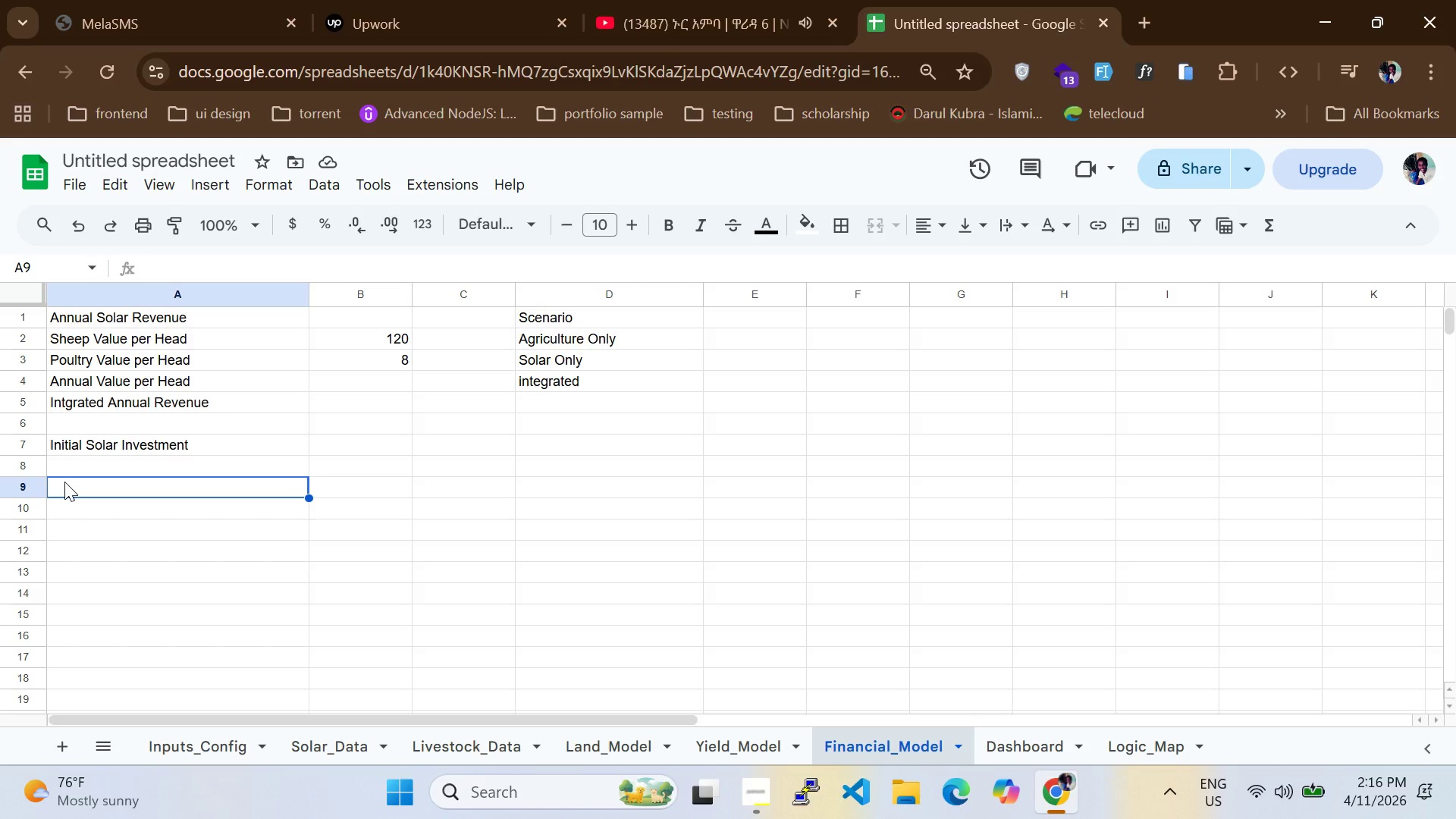 
left_click([93, 464])
 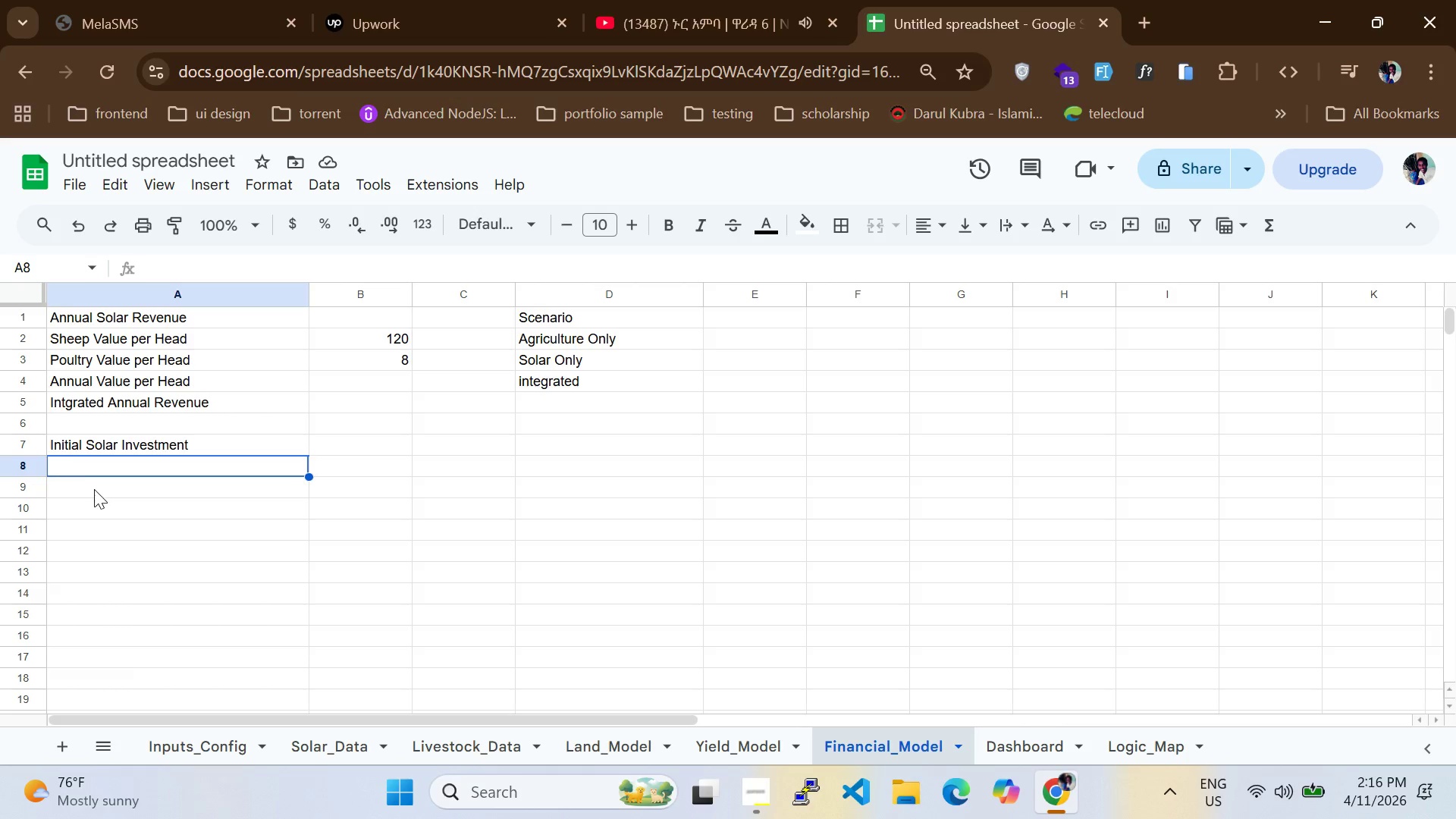 
left_click([94, 489])
 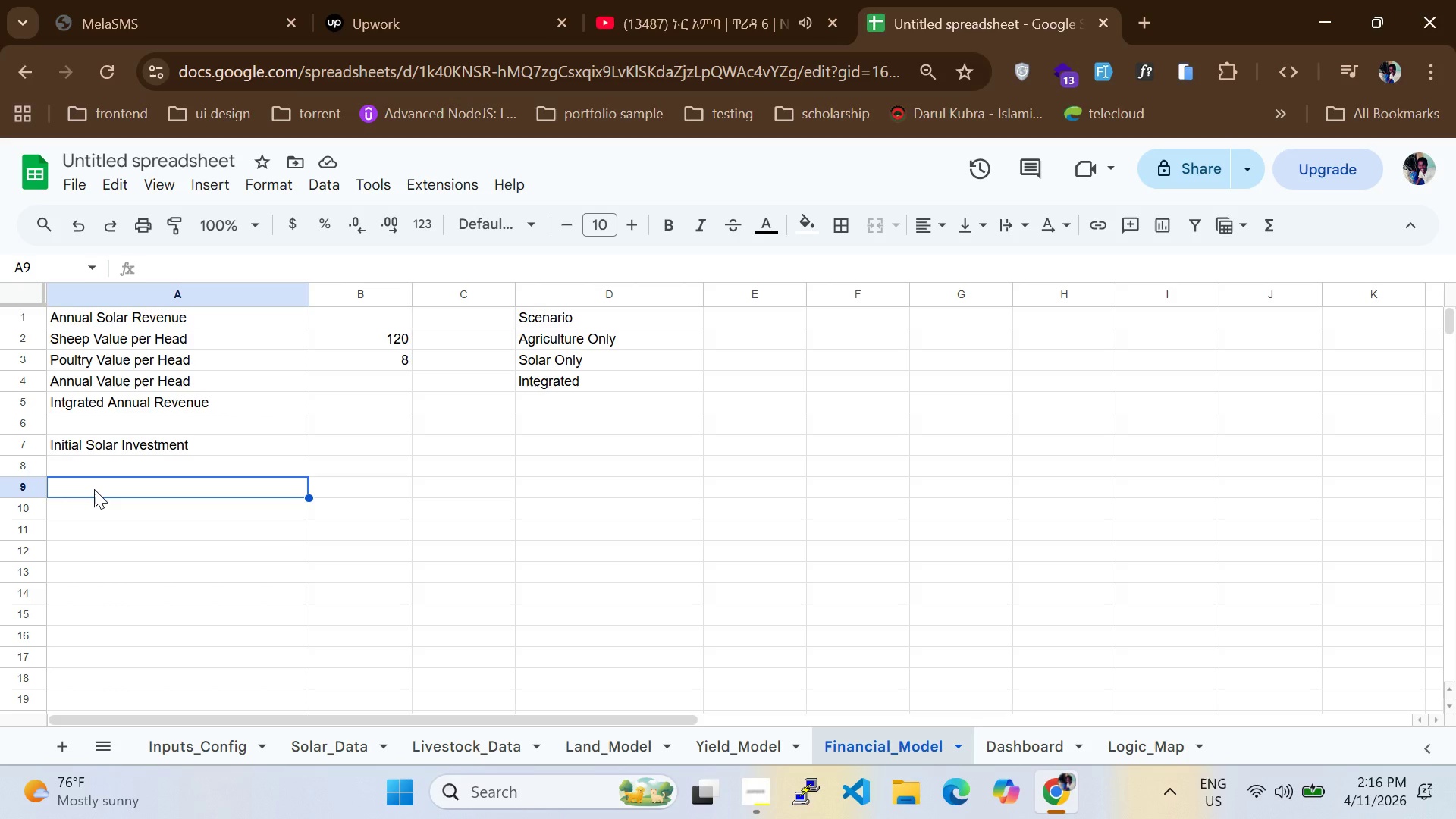 
type(Year)
 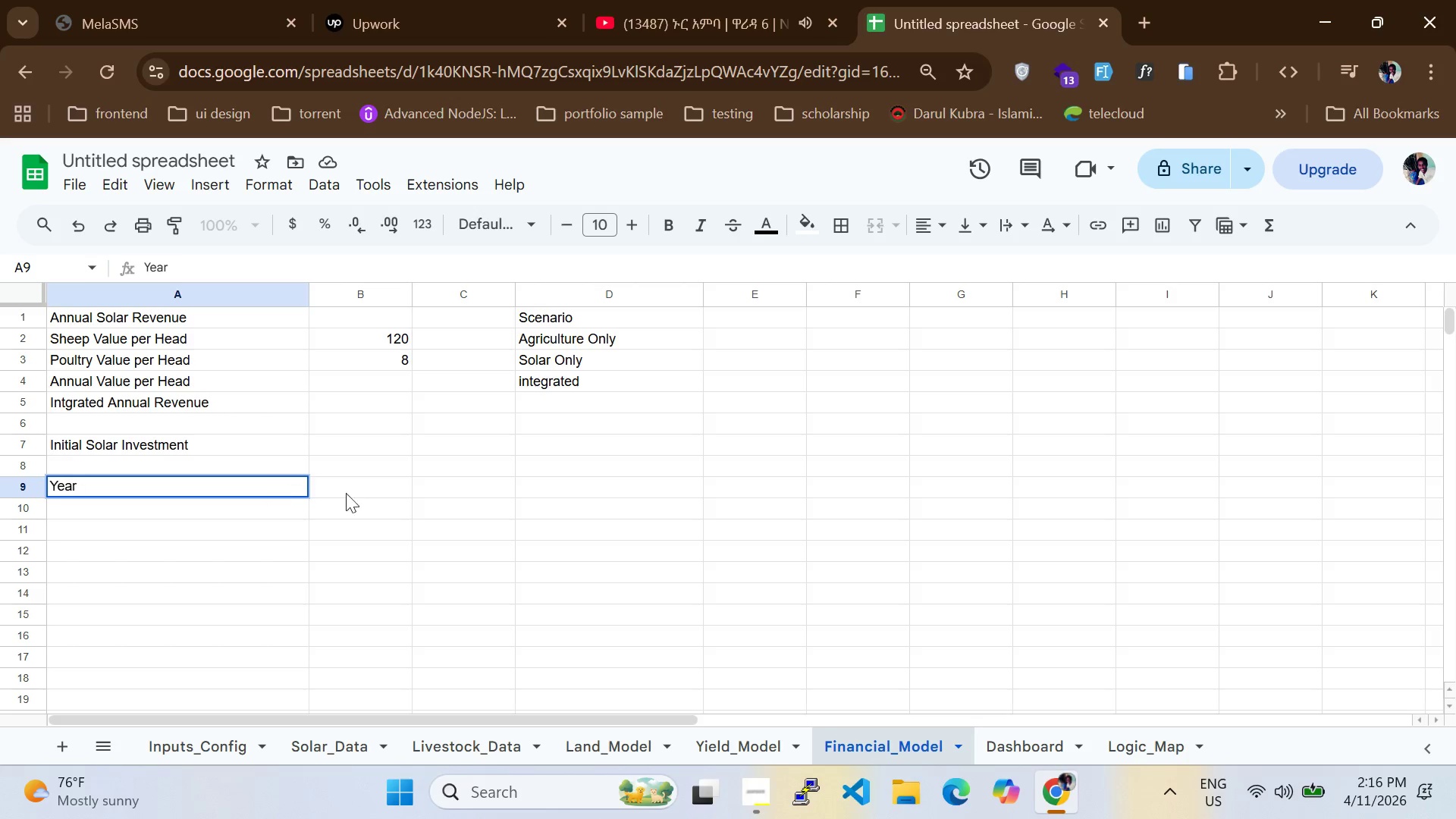 
left_click([354, 492])
 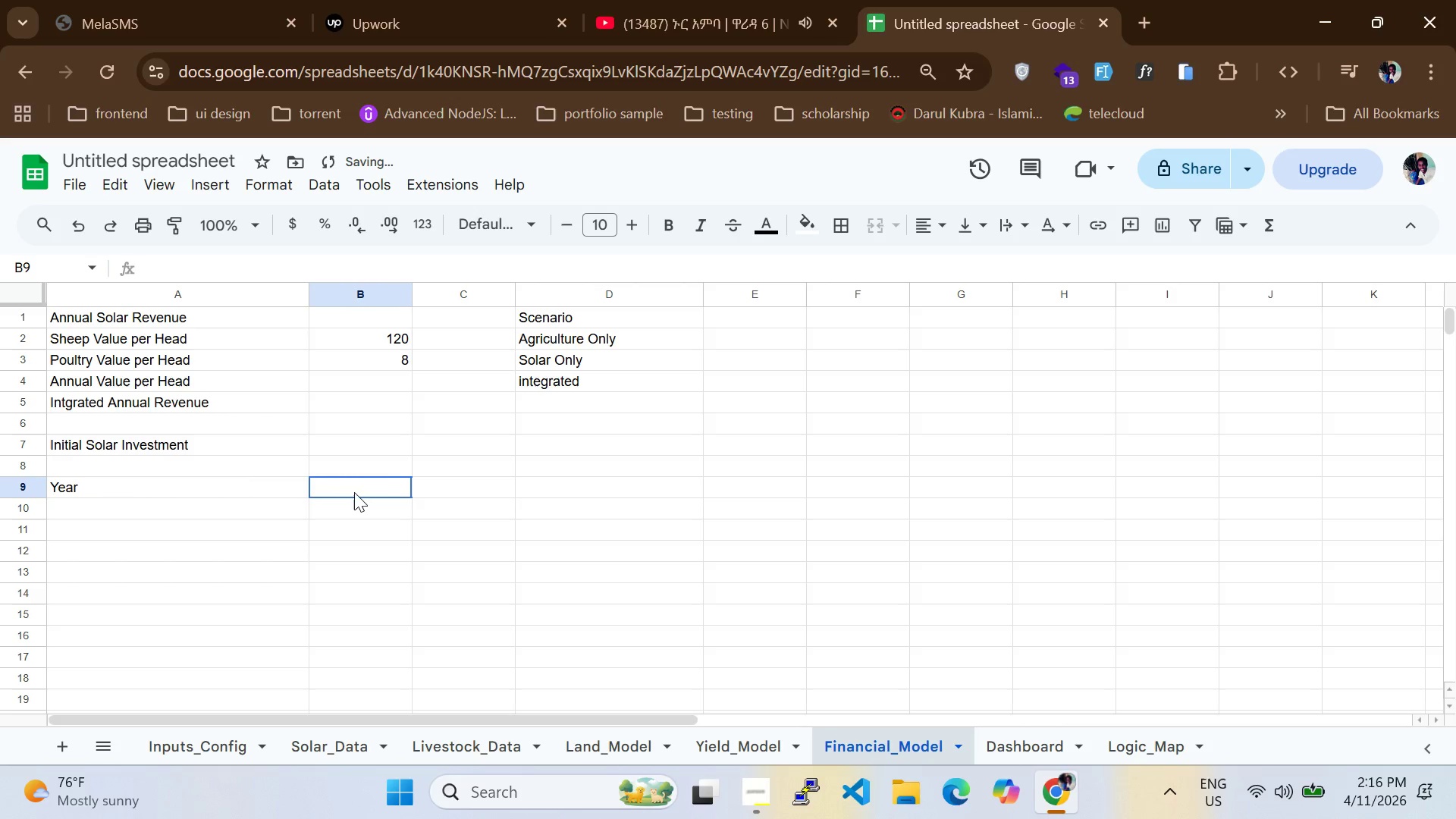 
type(Cad)
key(Backspace)
type(shflow)
 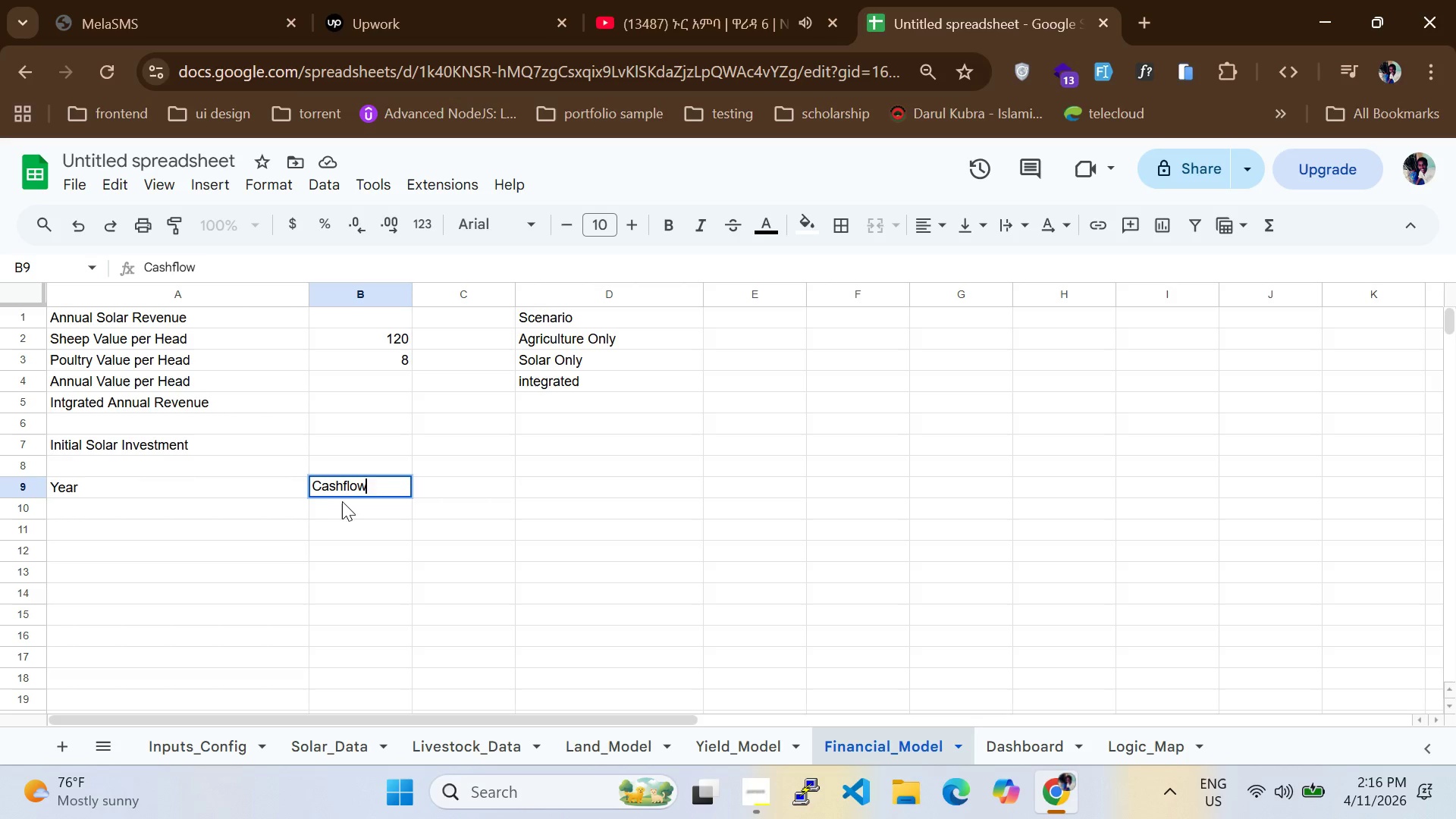 
left_click([337, 510])
 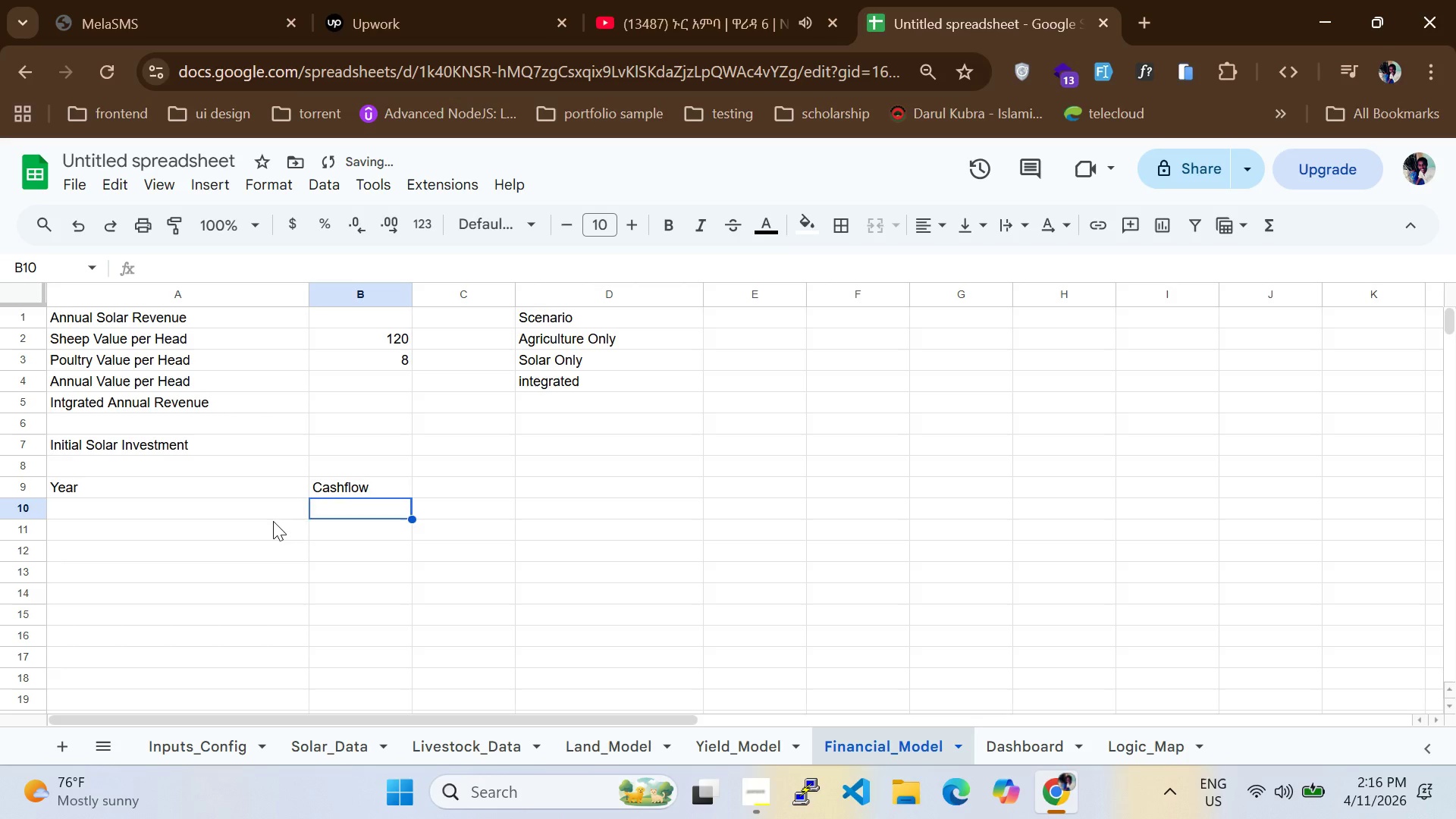 
left_click([273, 521])
 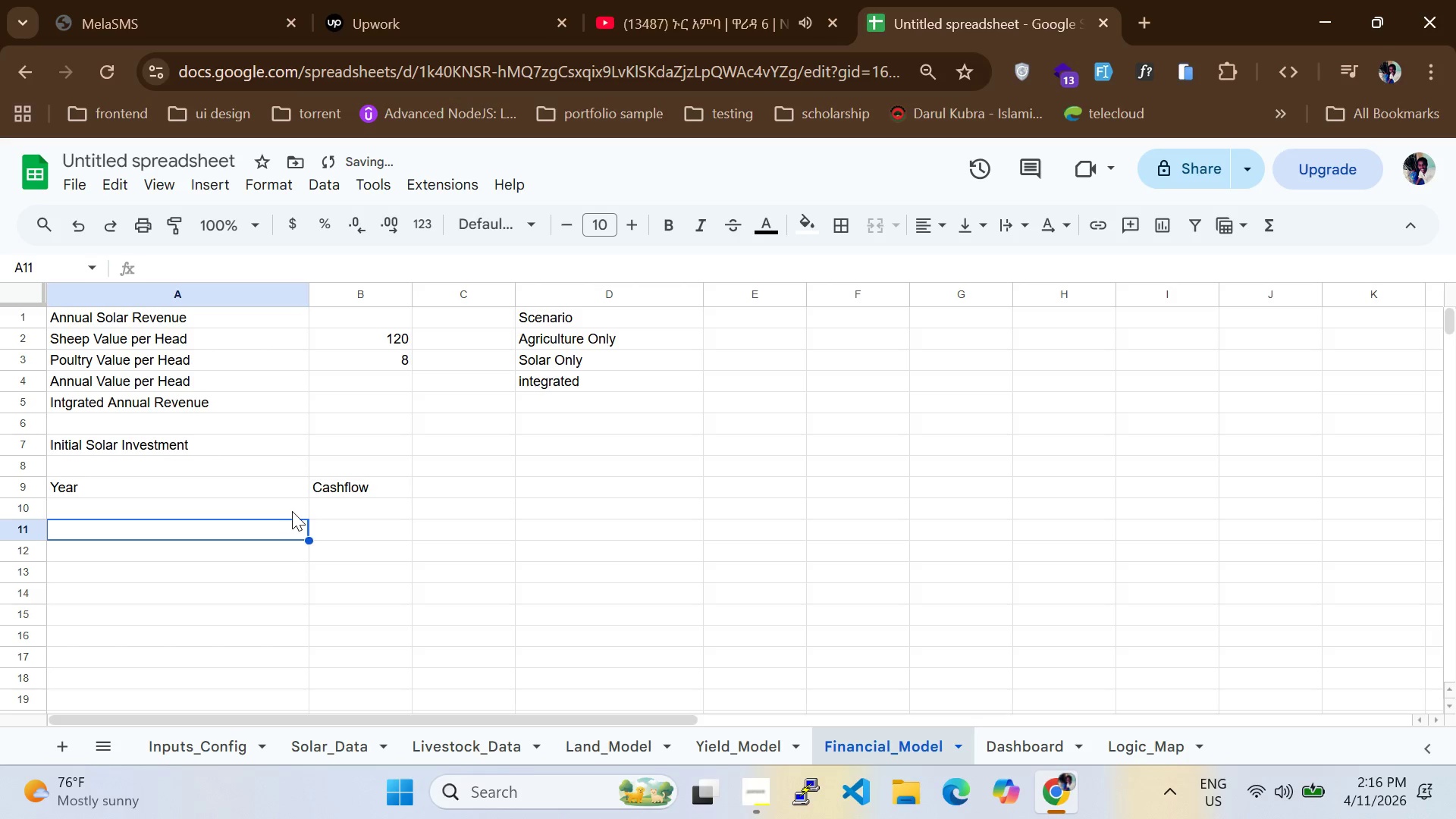 
left_click([292, 511])
 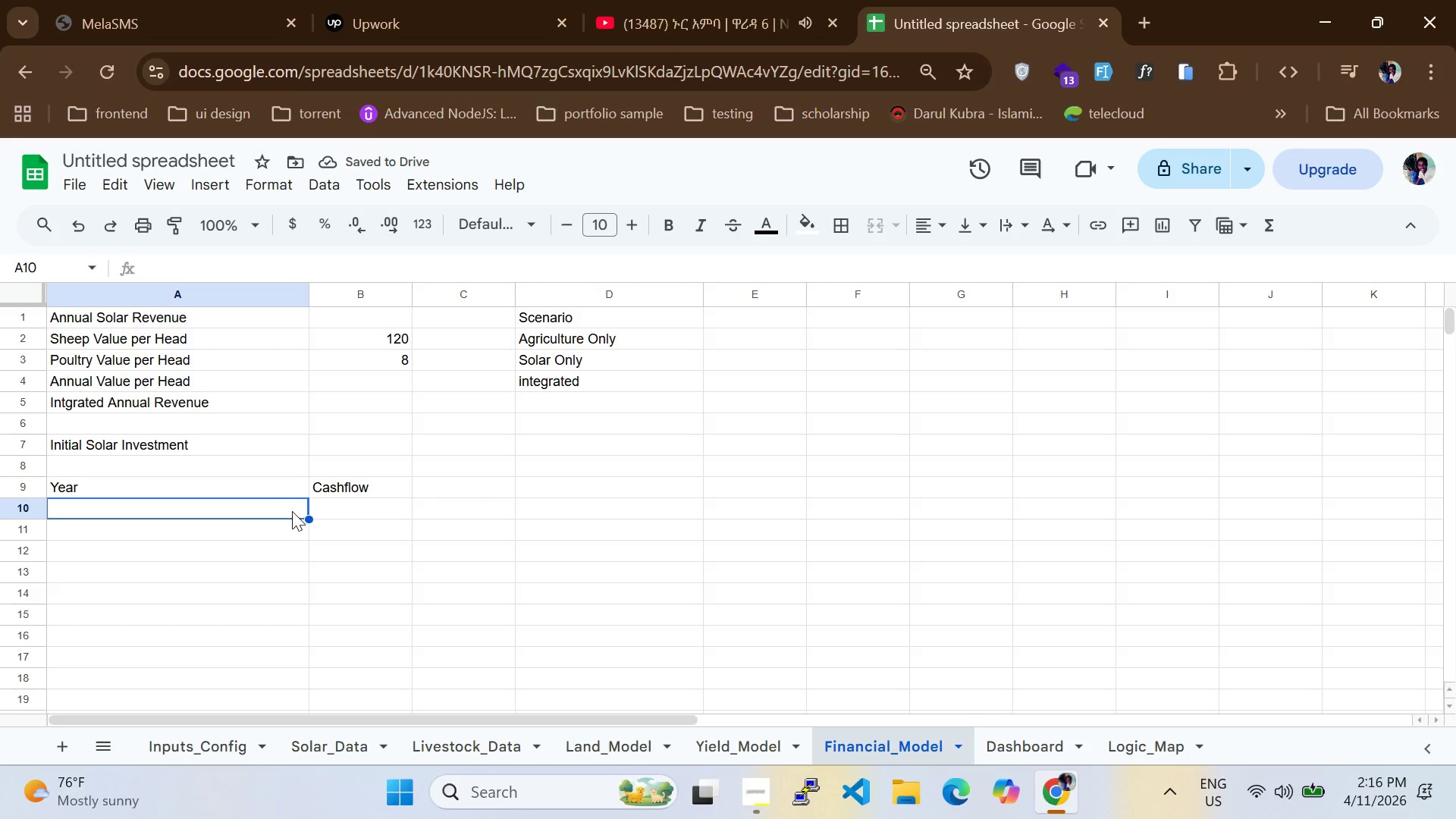 
hold_key(key=VolumeUp, duration=1.5)
 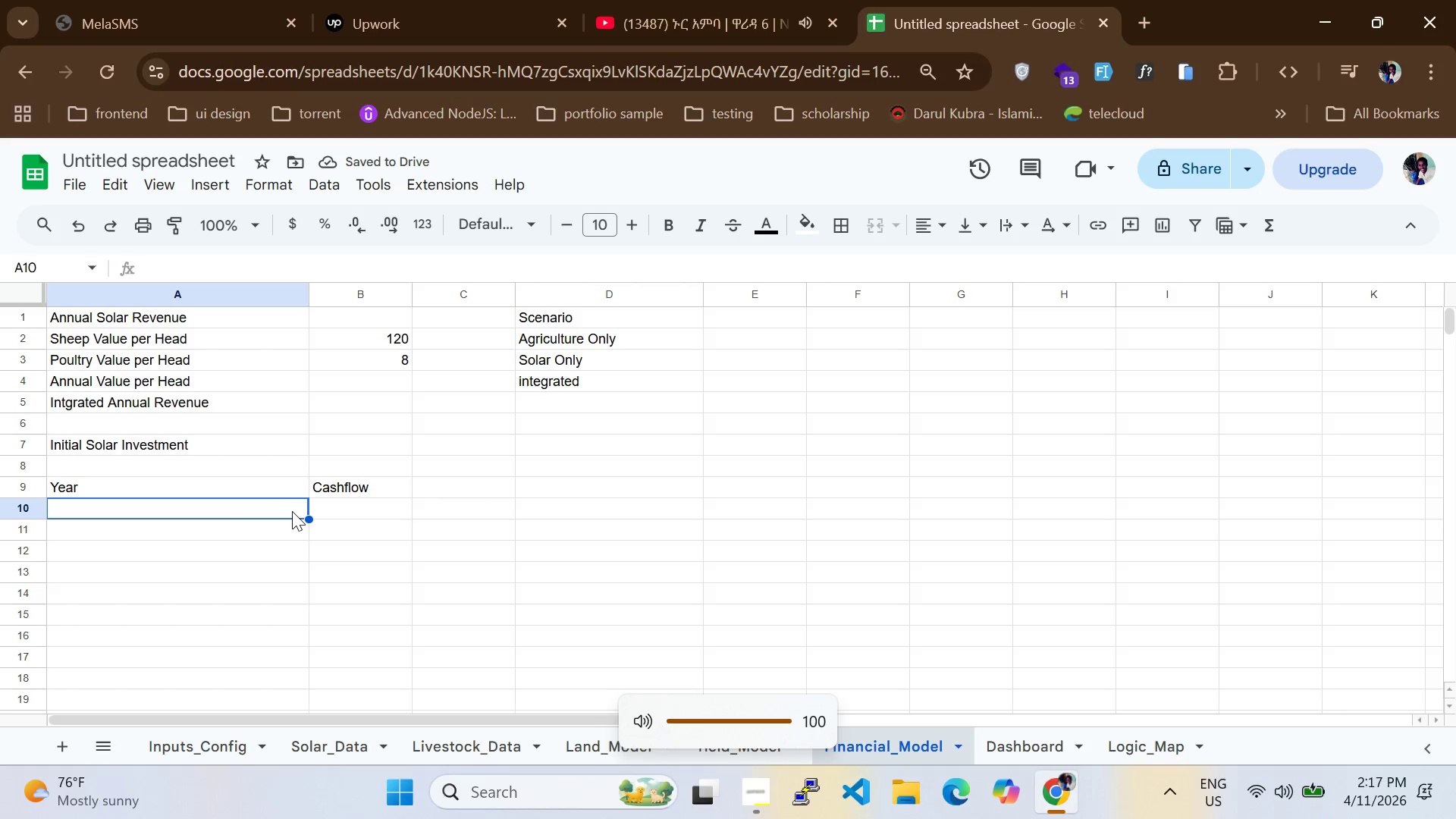 
hold_key(key=VolumeUp, duration=1.12)
 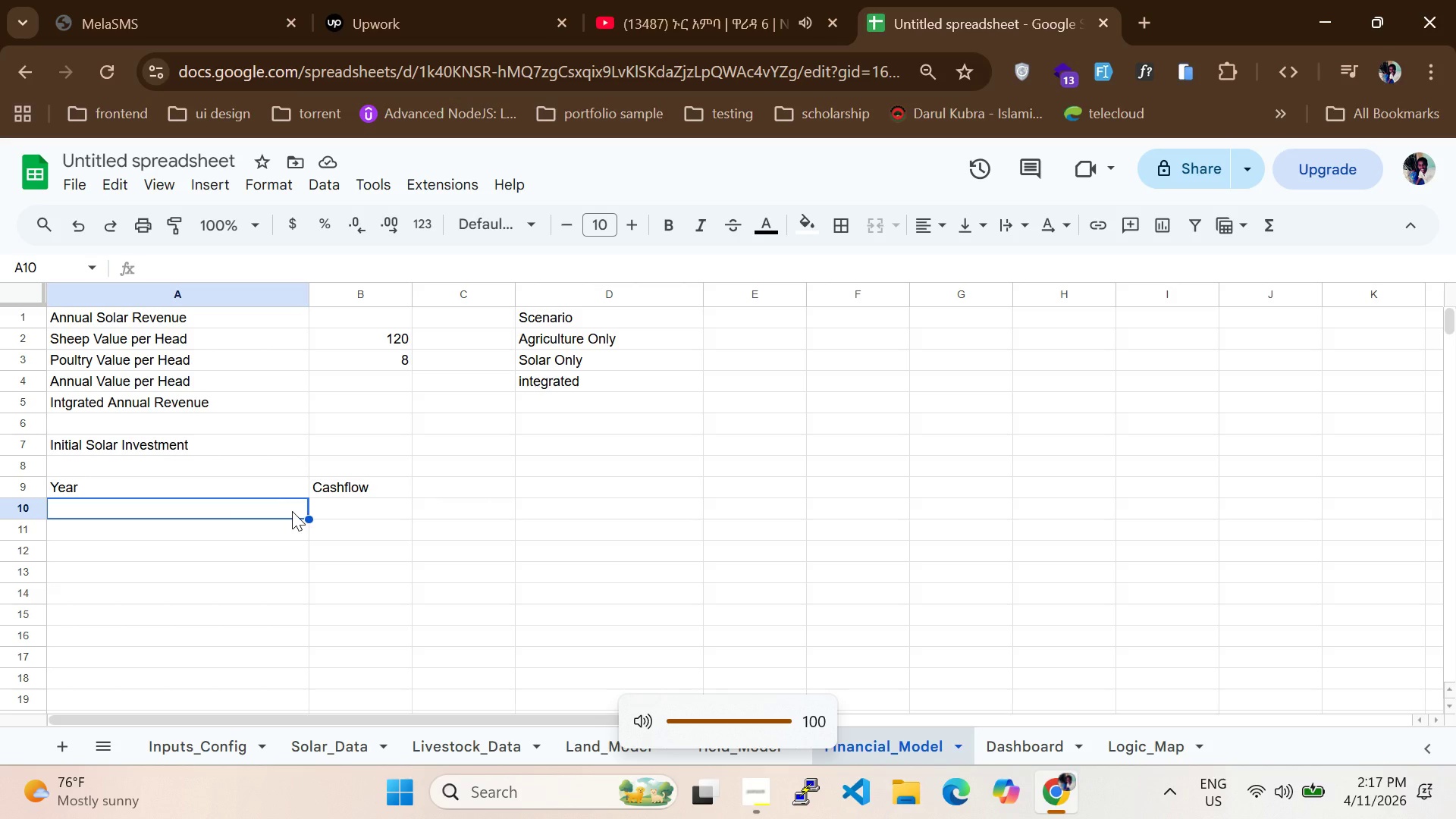 
type(11)
 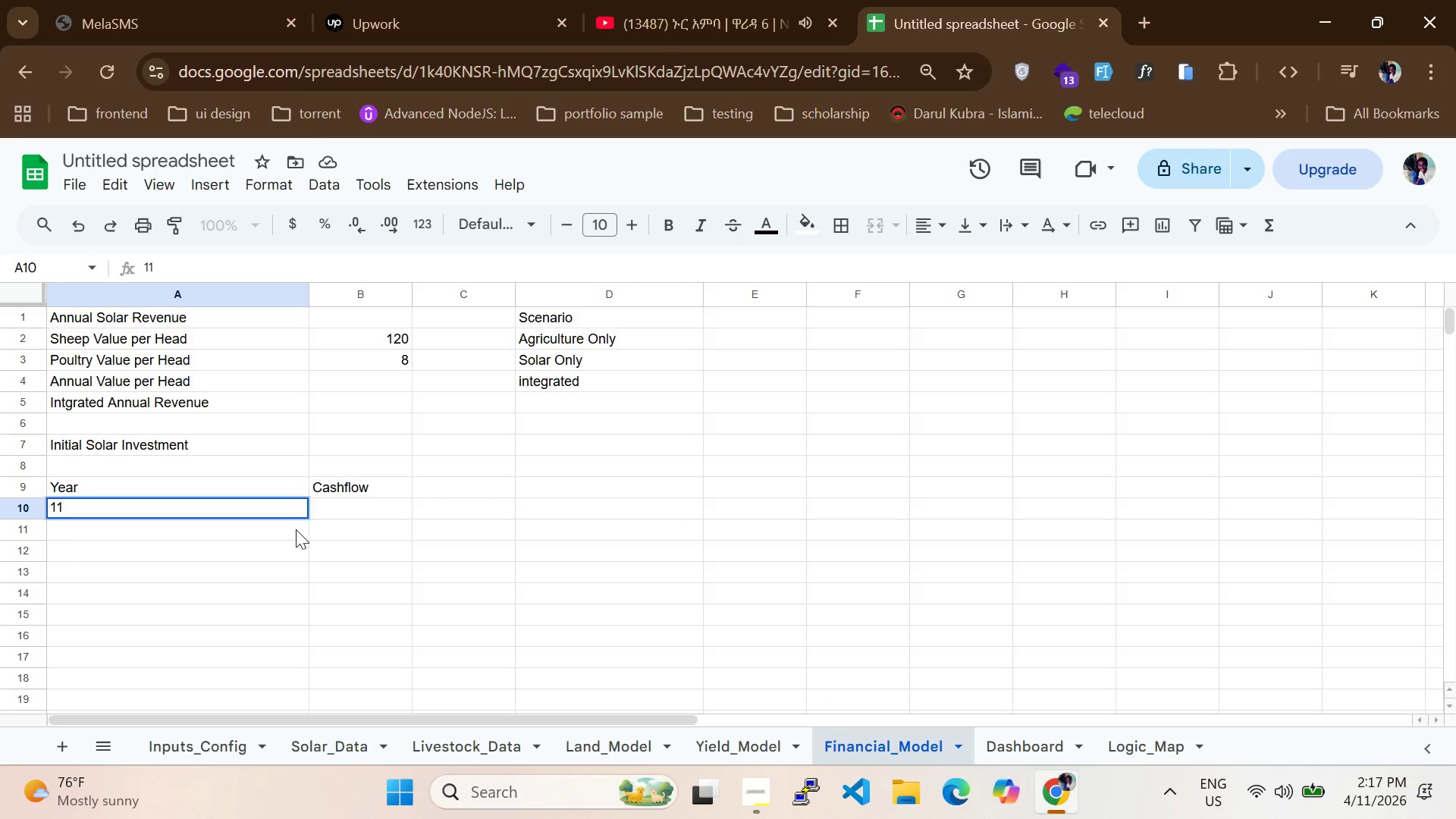 
left_click([296, 529])
 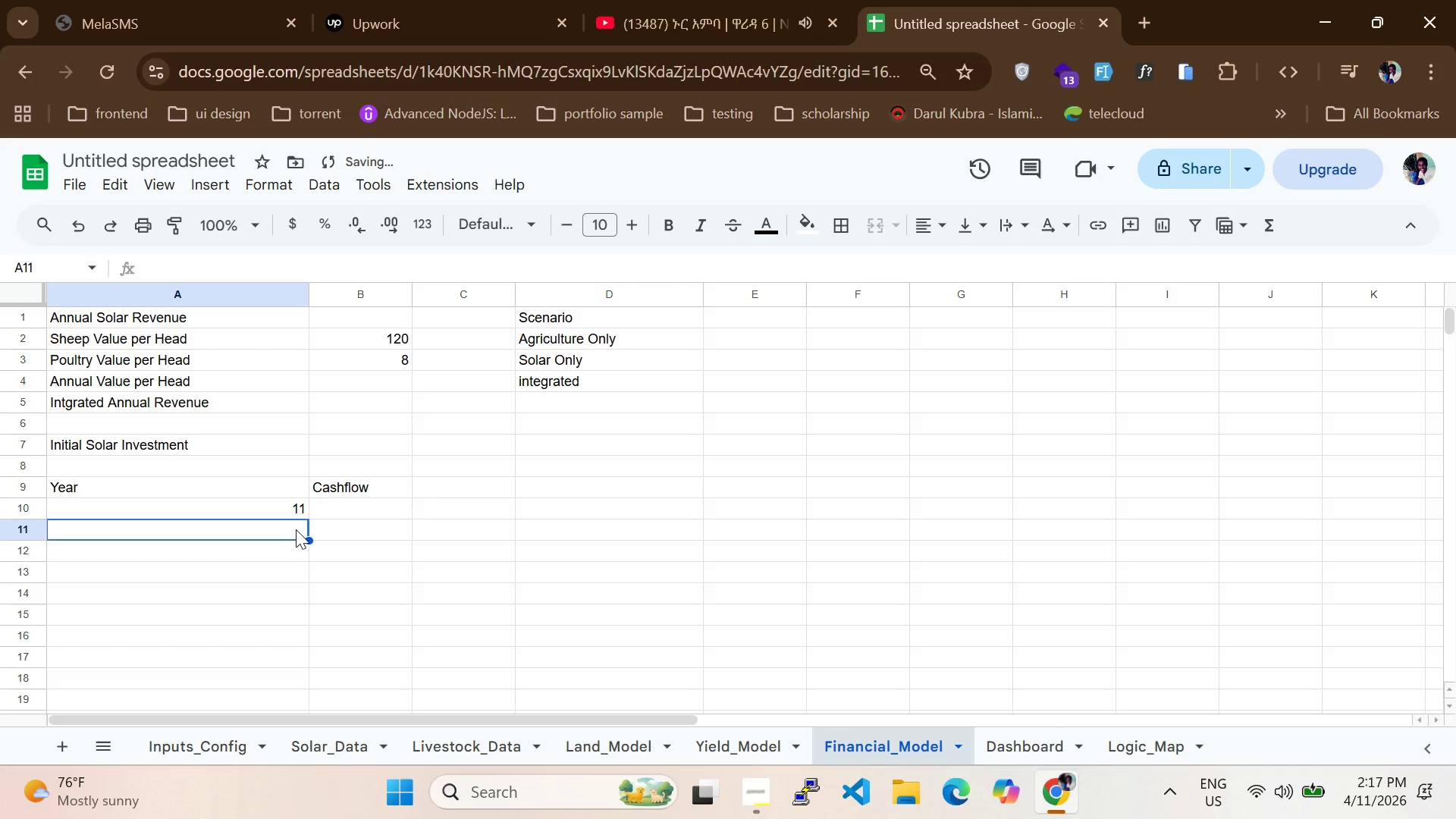 
key(2)
 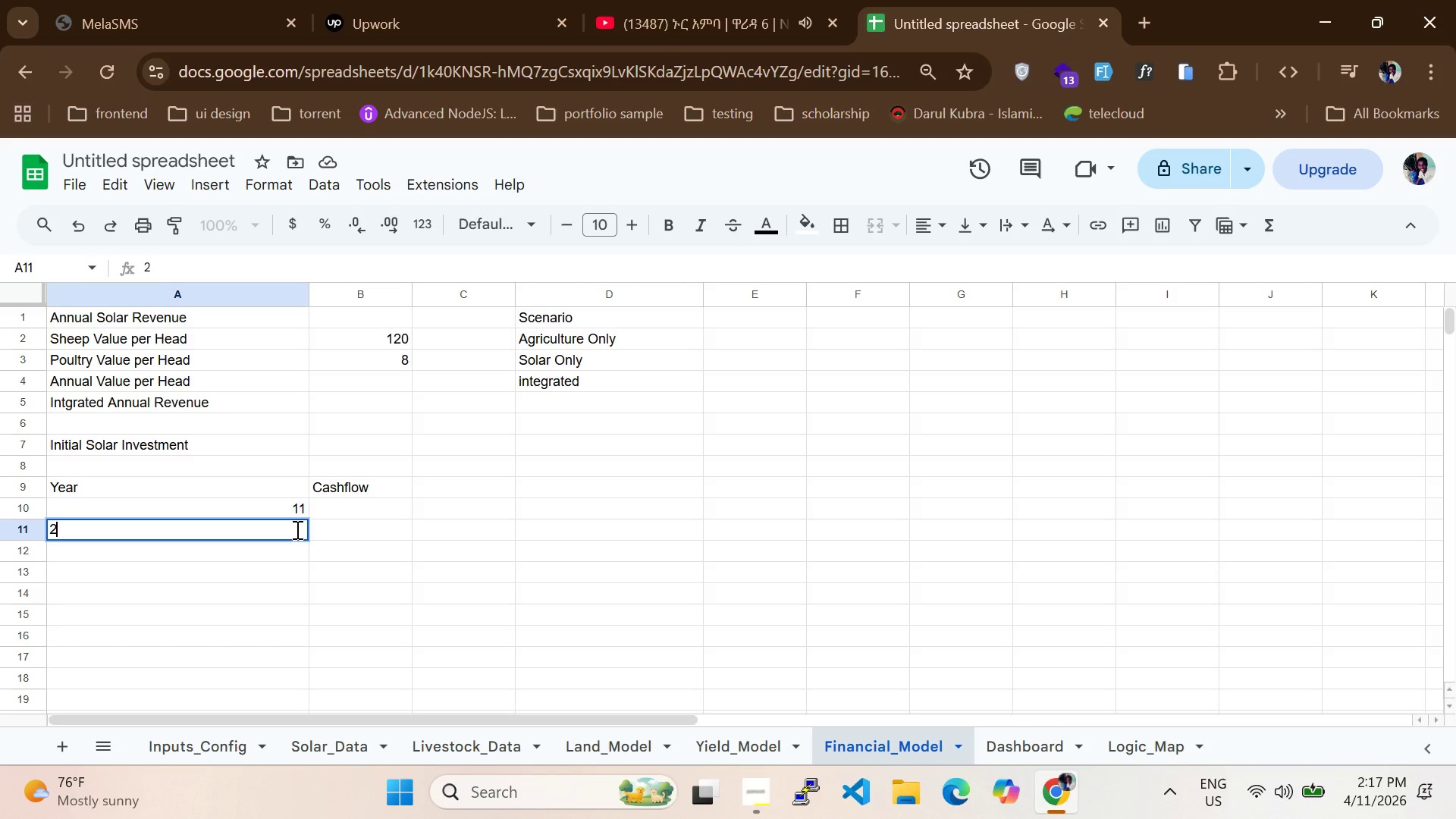 
wait(10.66)
 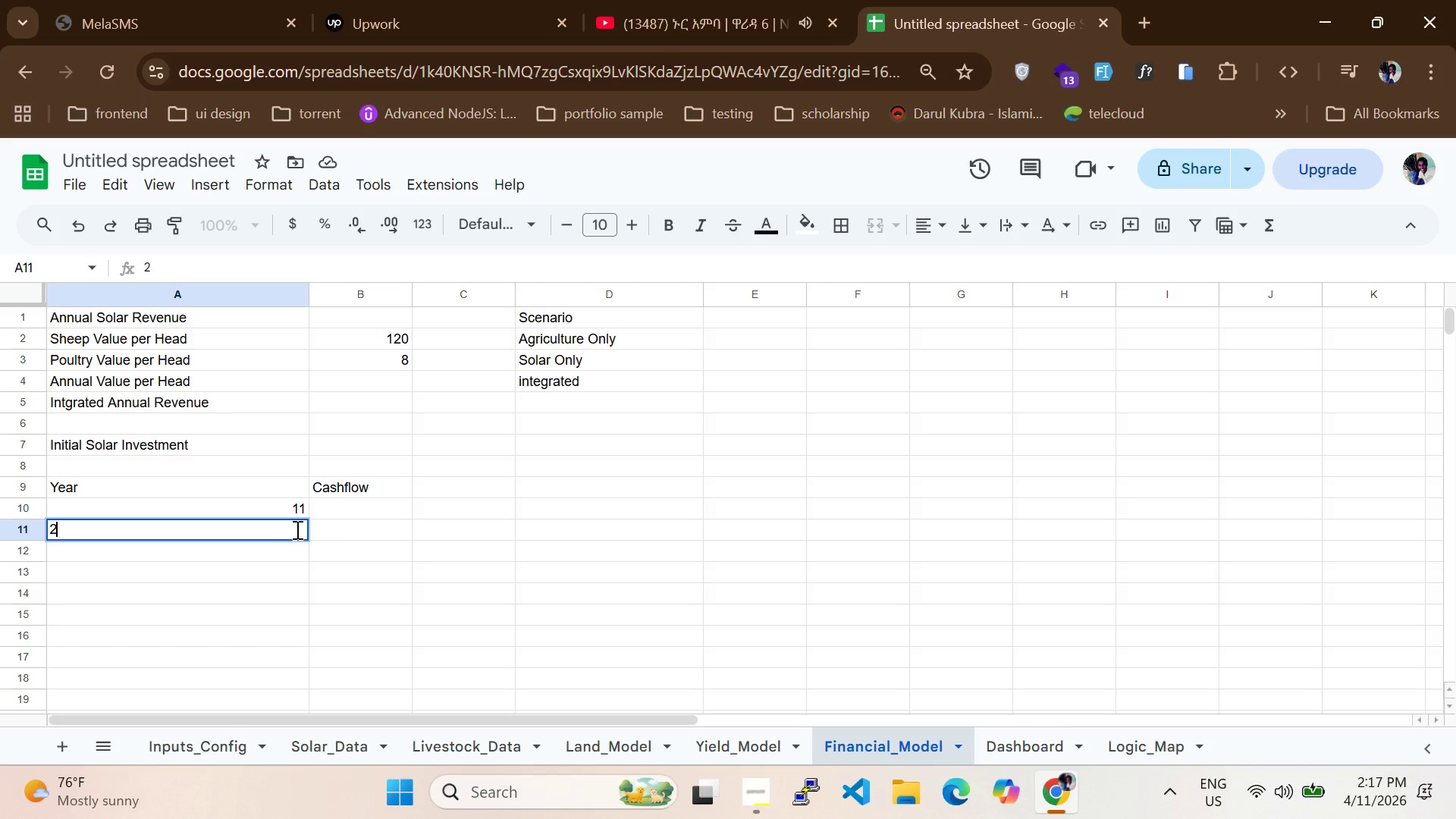 
hold_key(key=VolumeUp, duration=1.03)
 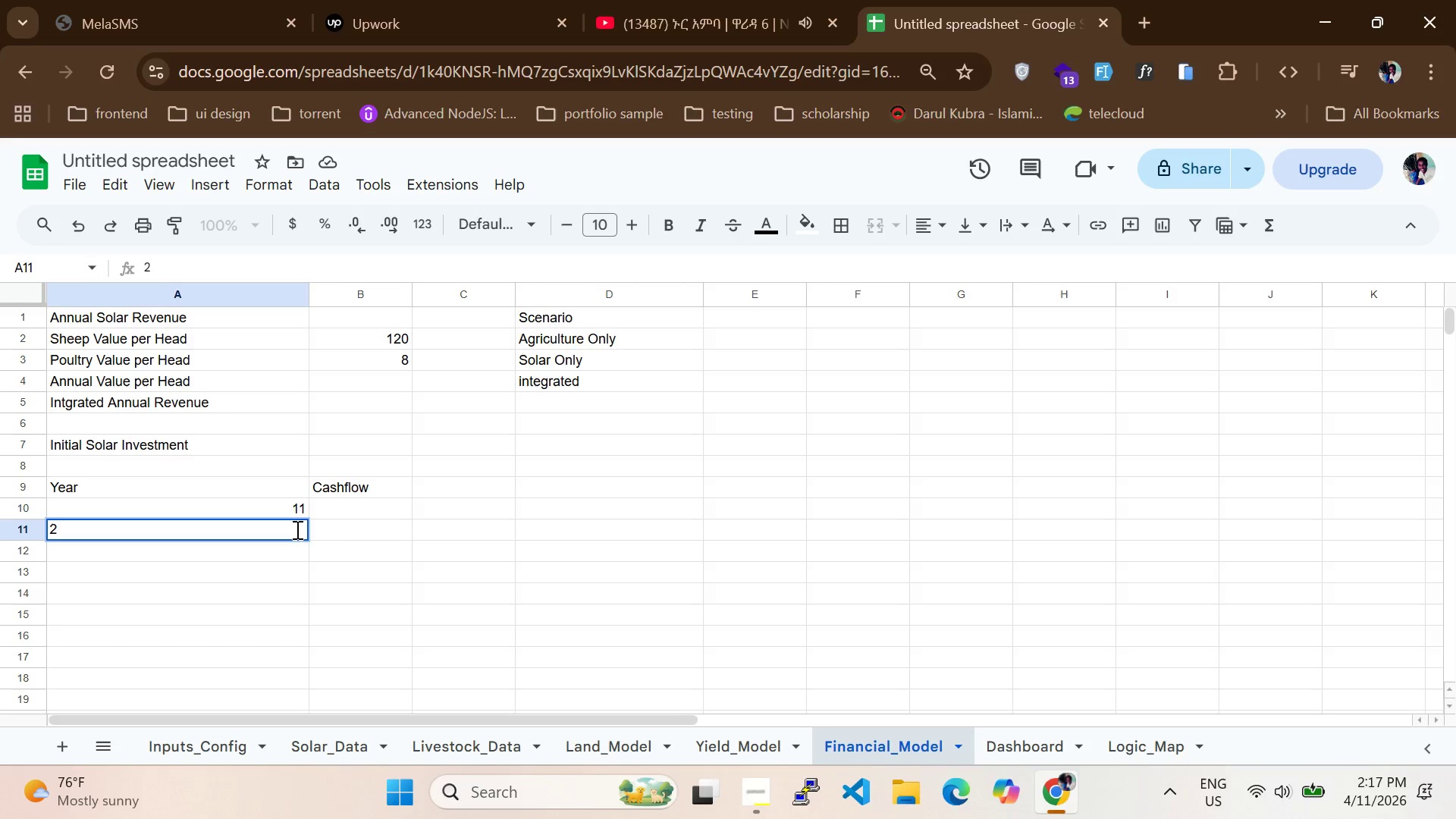 
left_click([287, 496])
 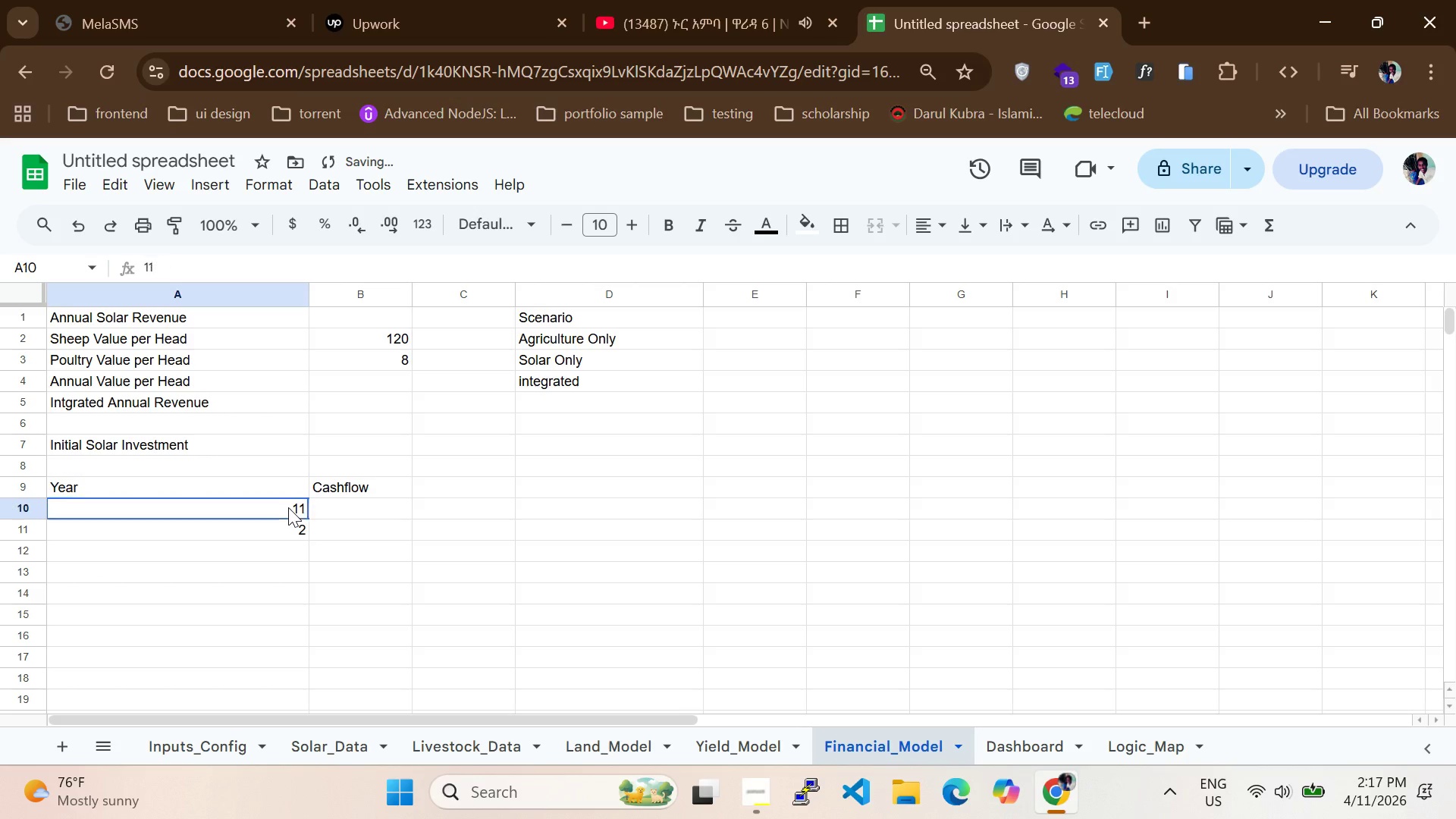 
double_click([288, 507])
 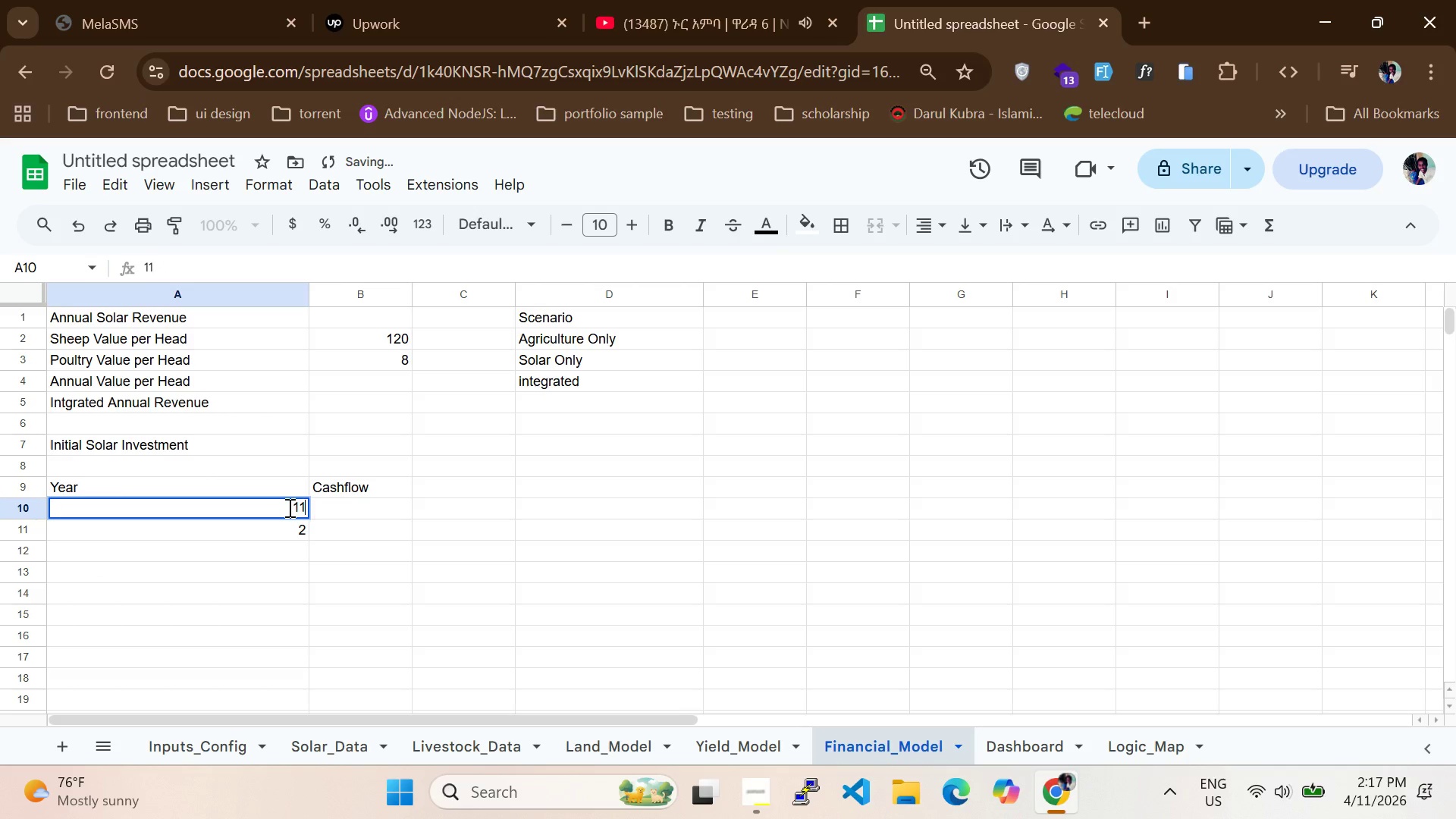 
key(Backspace)
 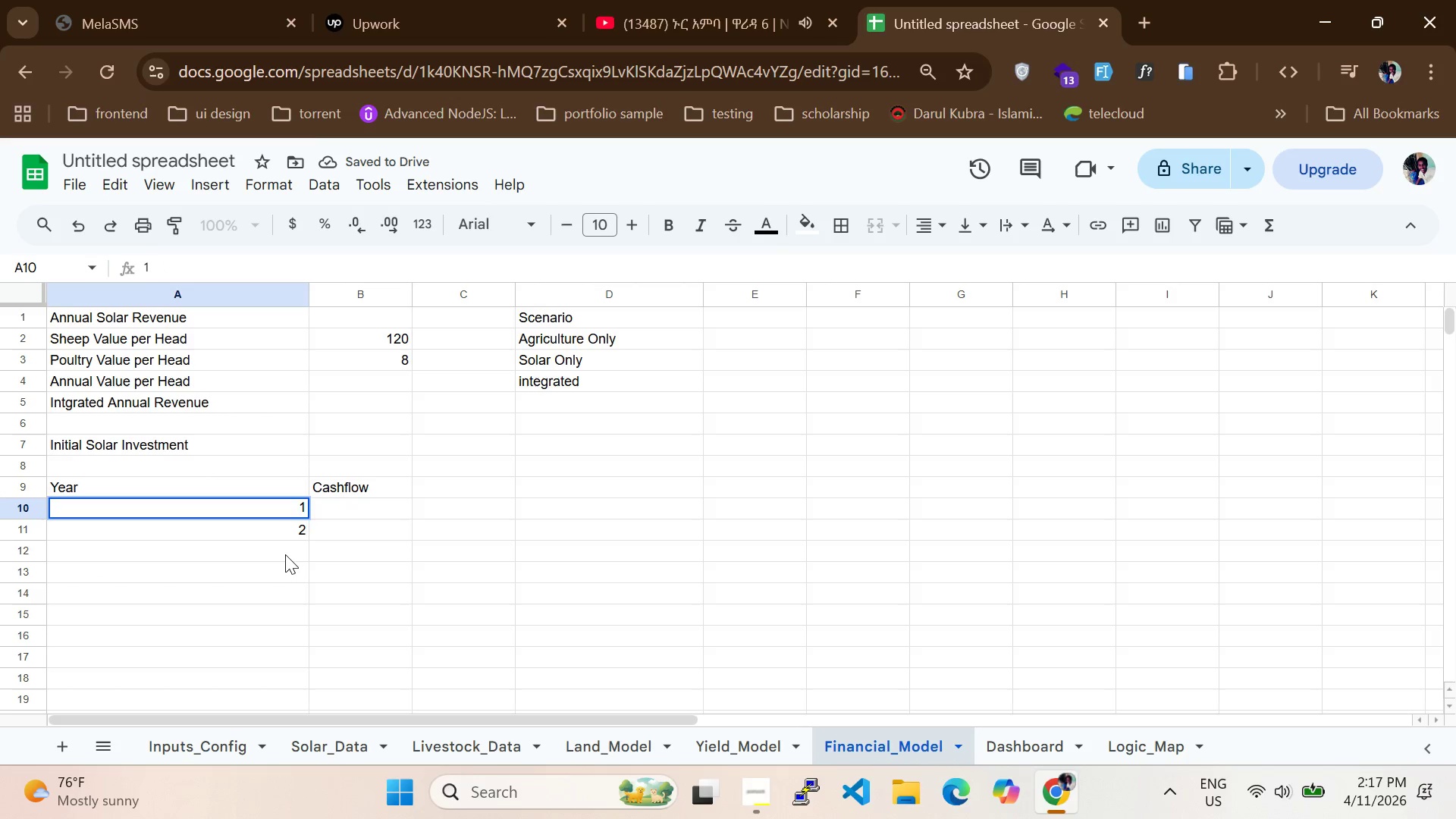 
left_click([285, 554])
 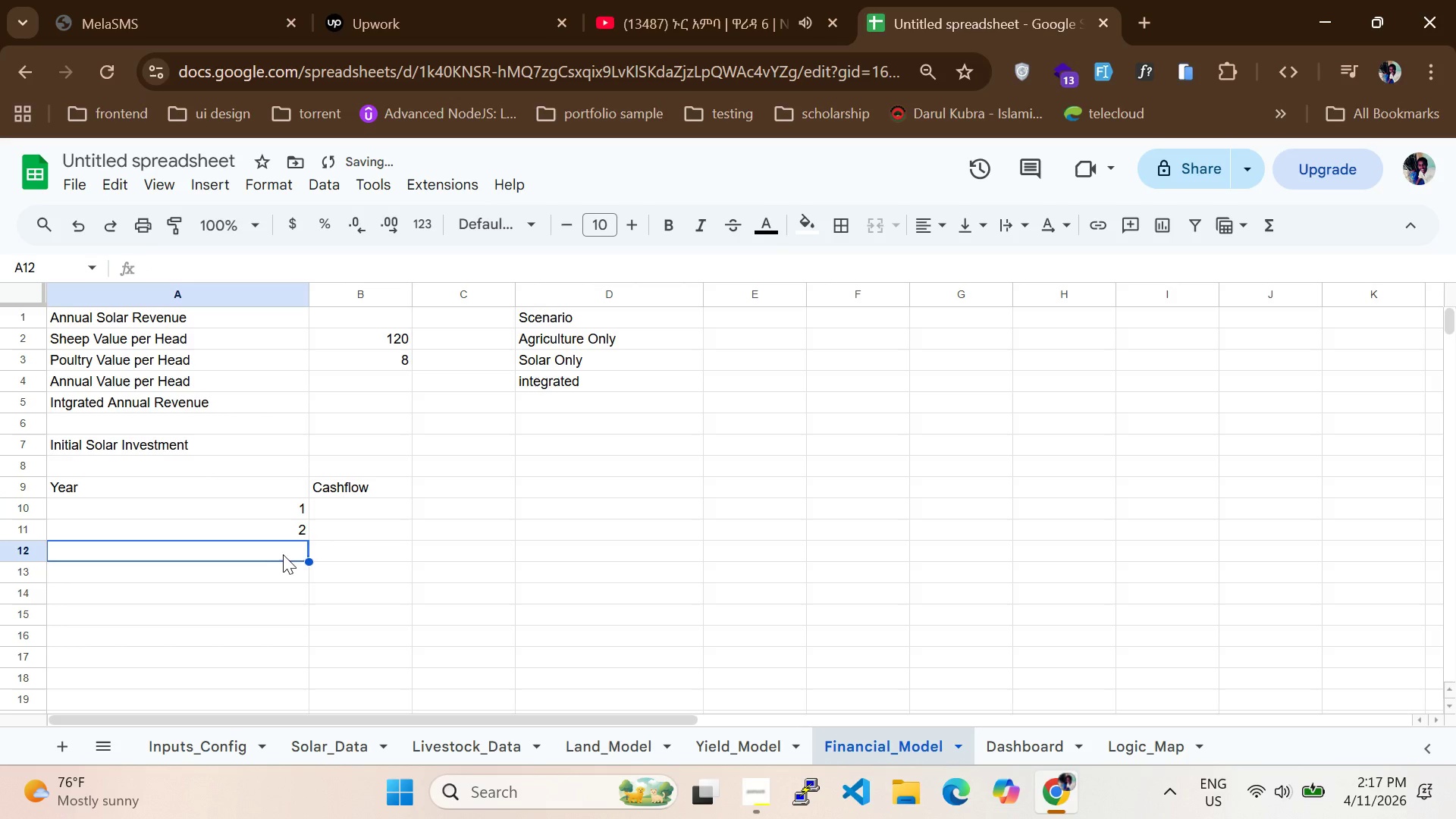 
key(3)
 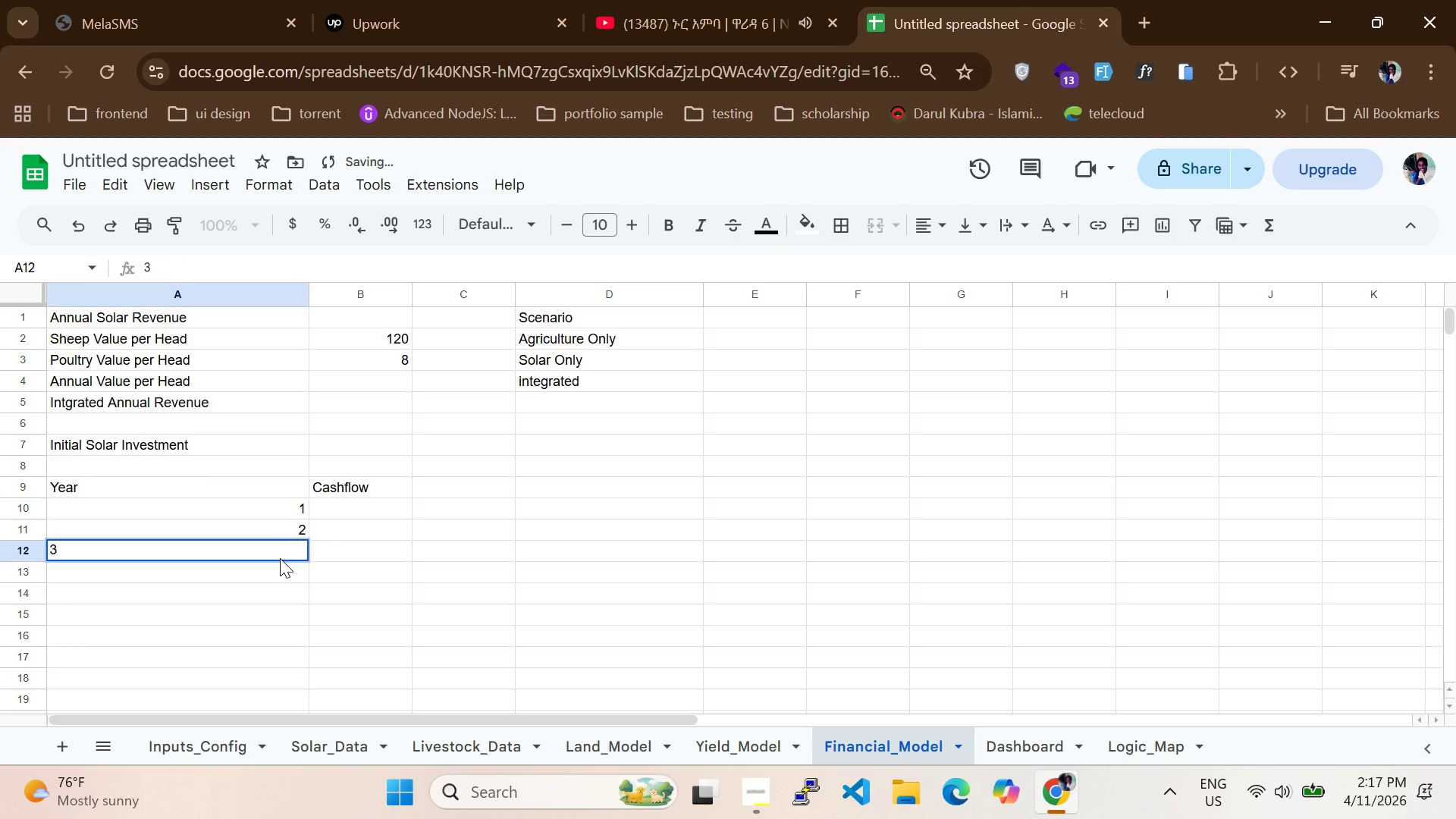 
left_click([280, 558])
 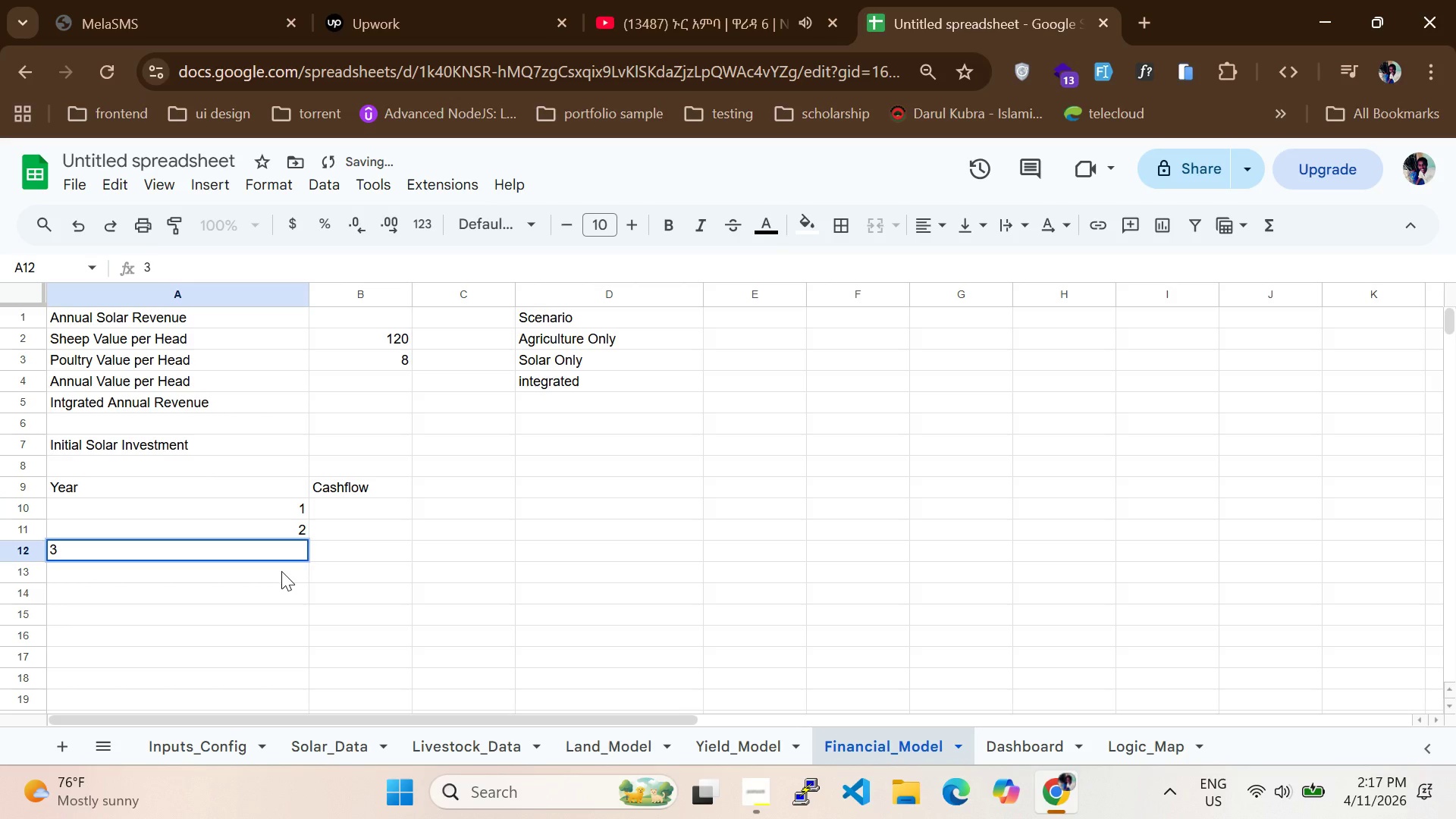 
double_click([281, 571])
 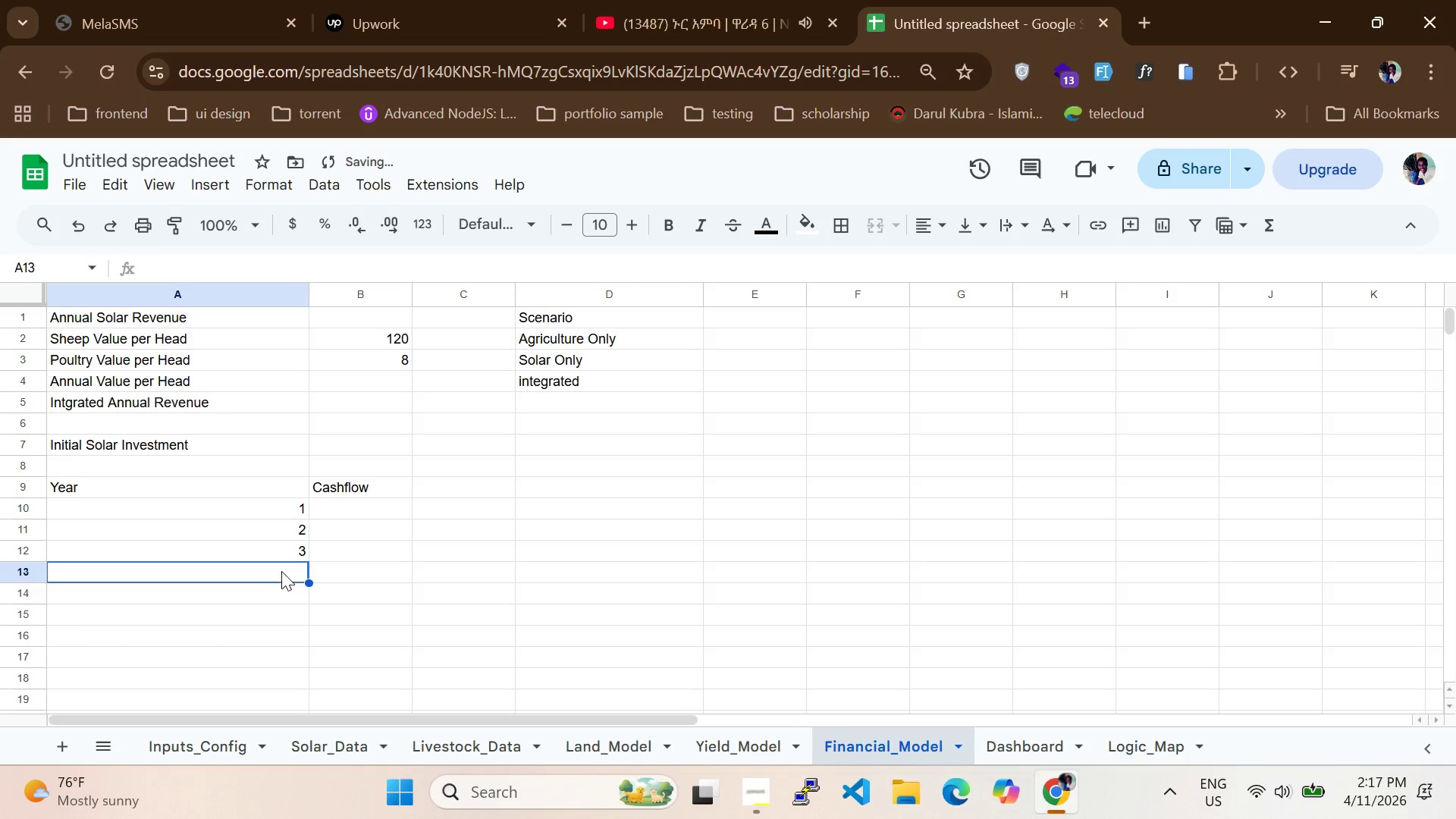 
key(4)
 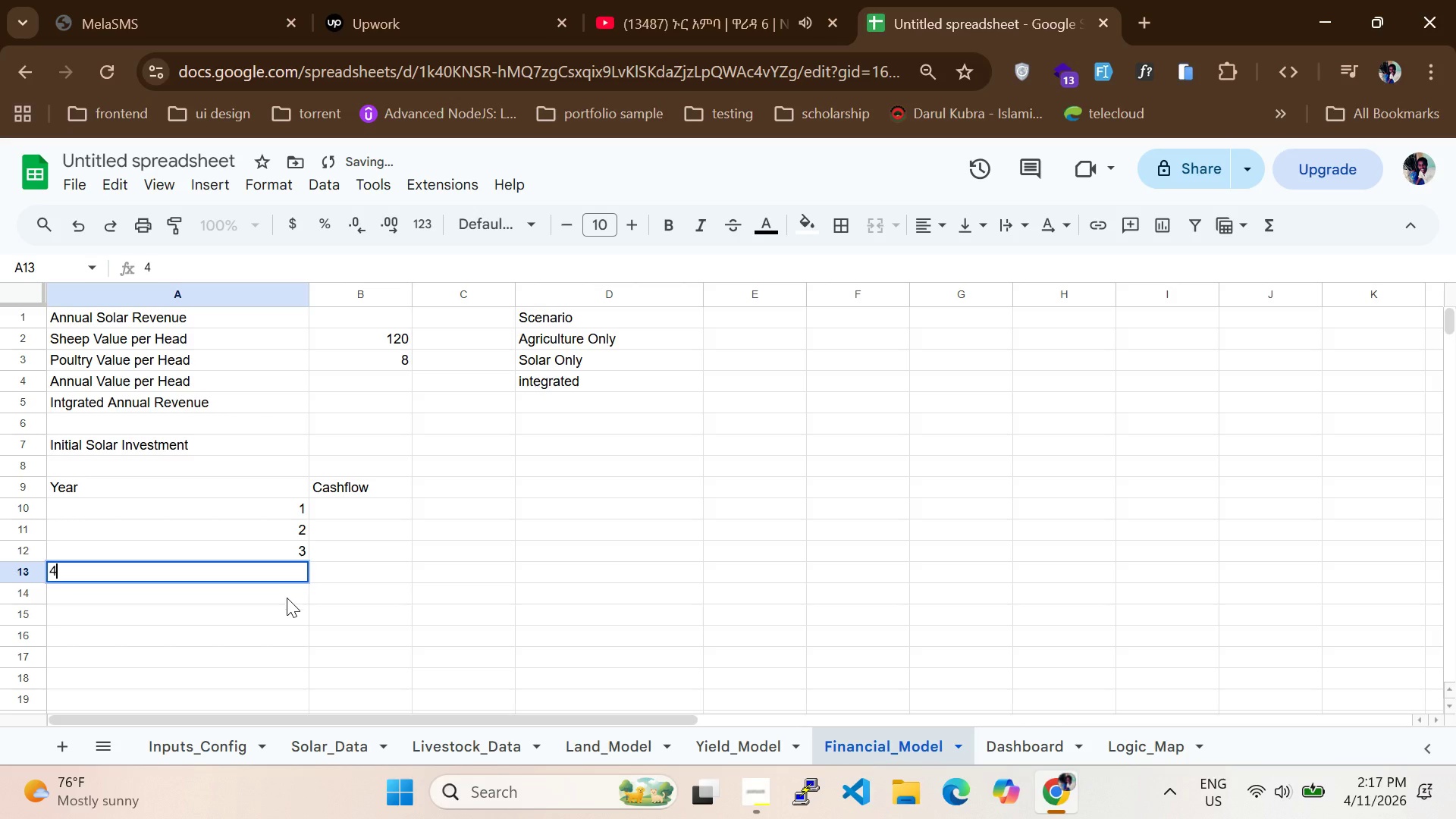 
left_click([287, 599])
 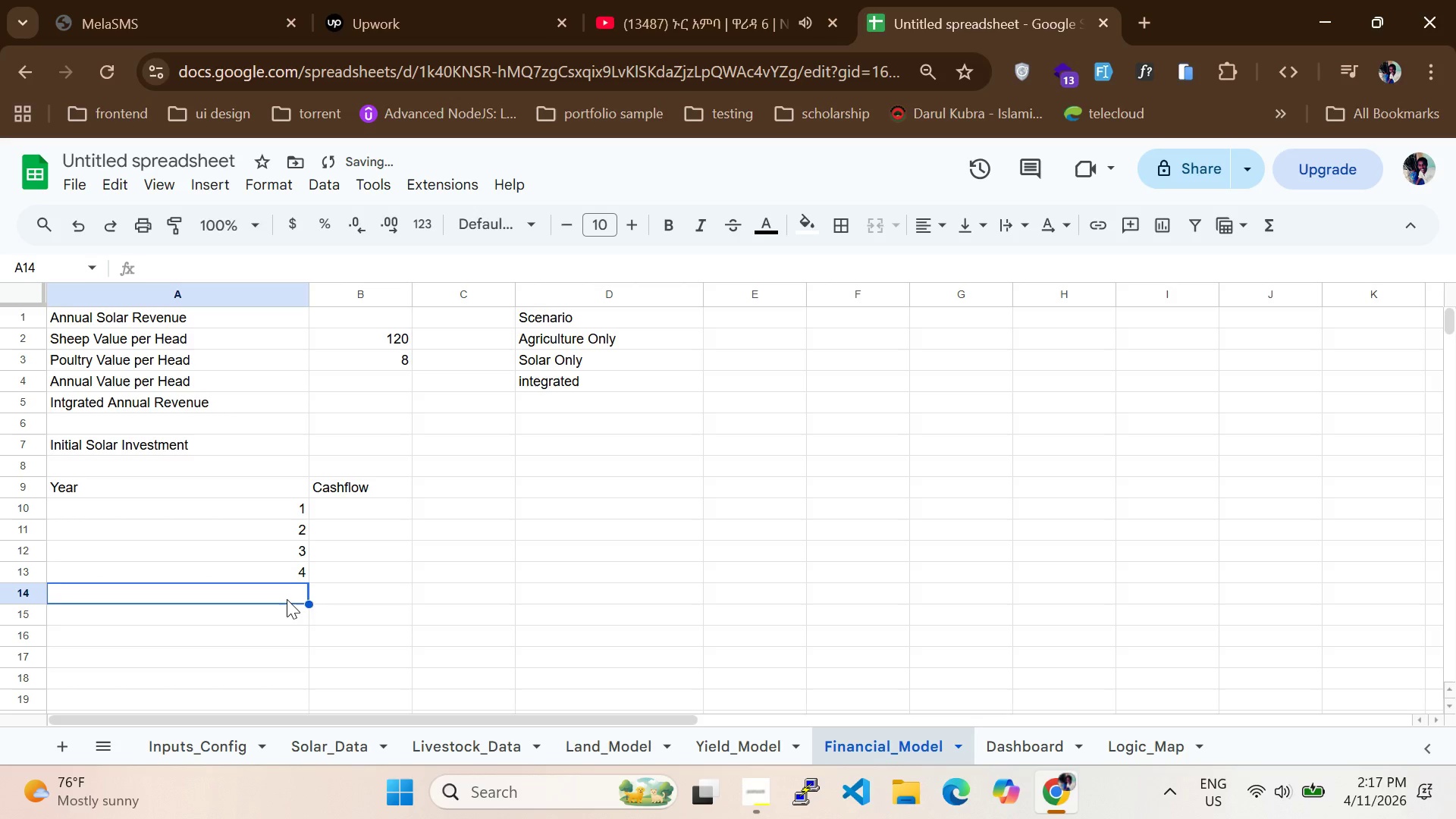 
key(4)
 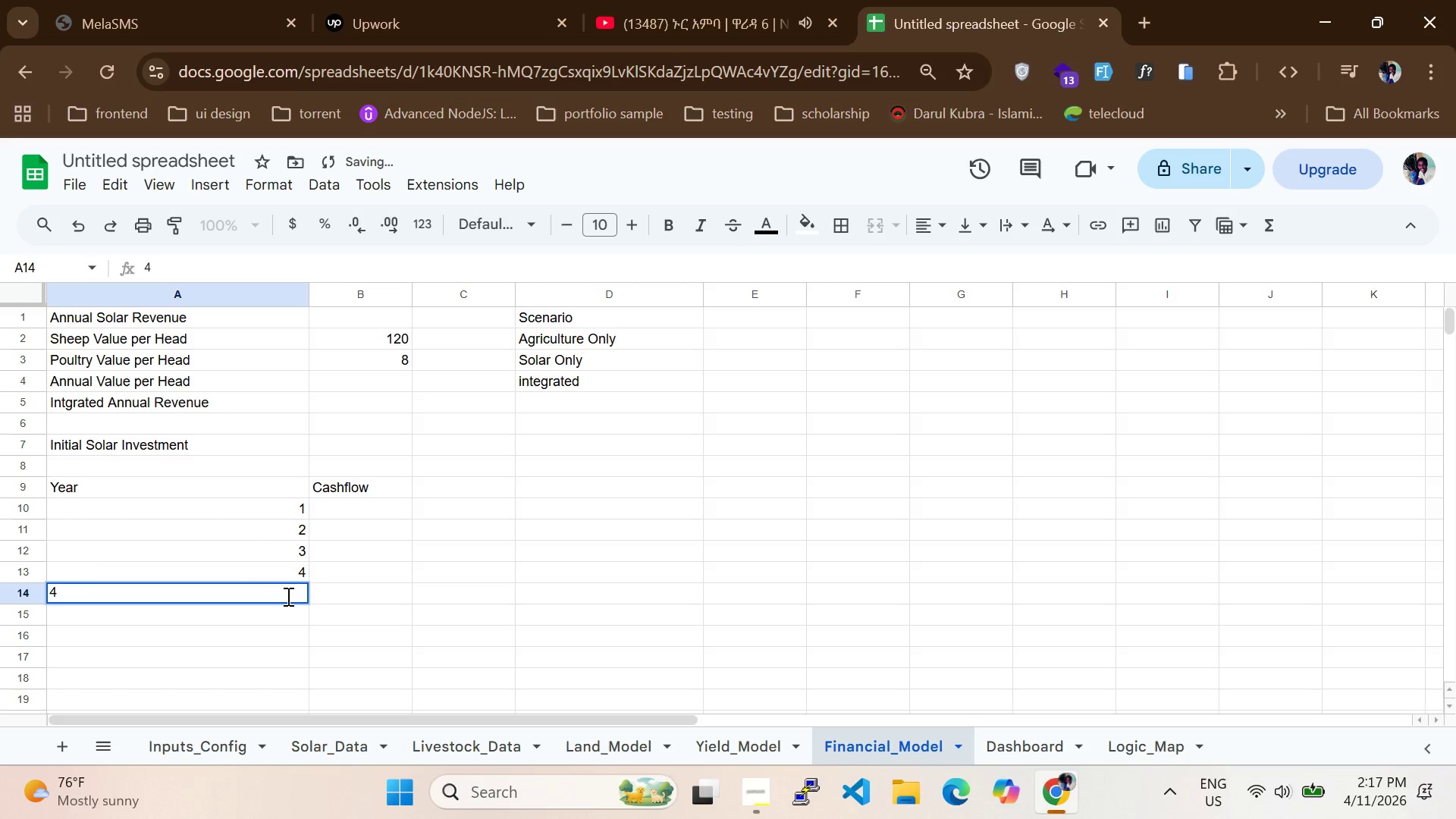 
key(Backspace)
 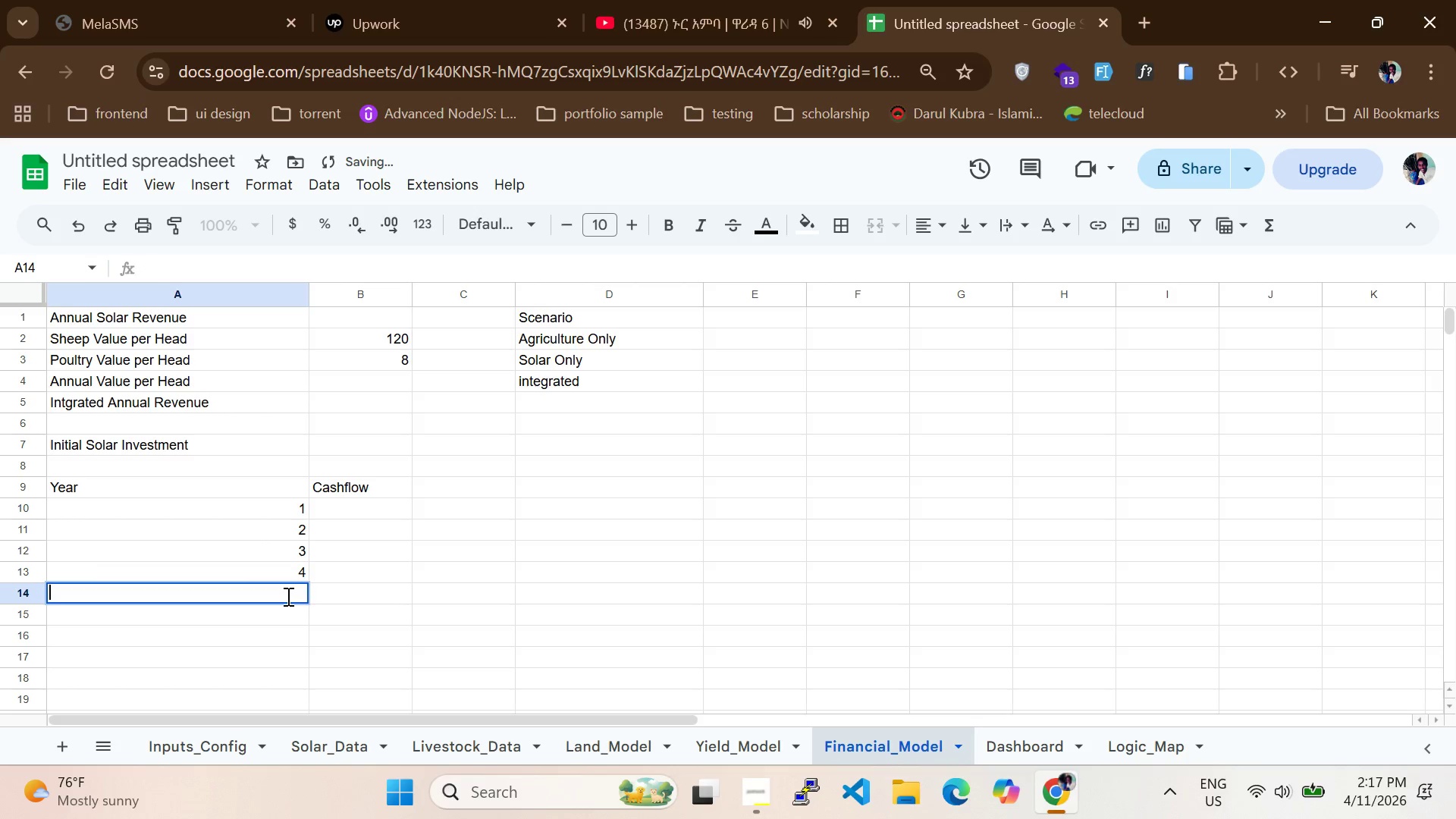 
key(5)
 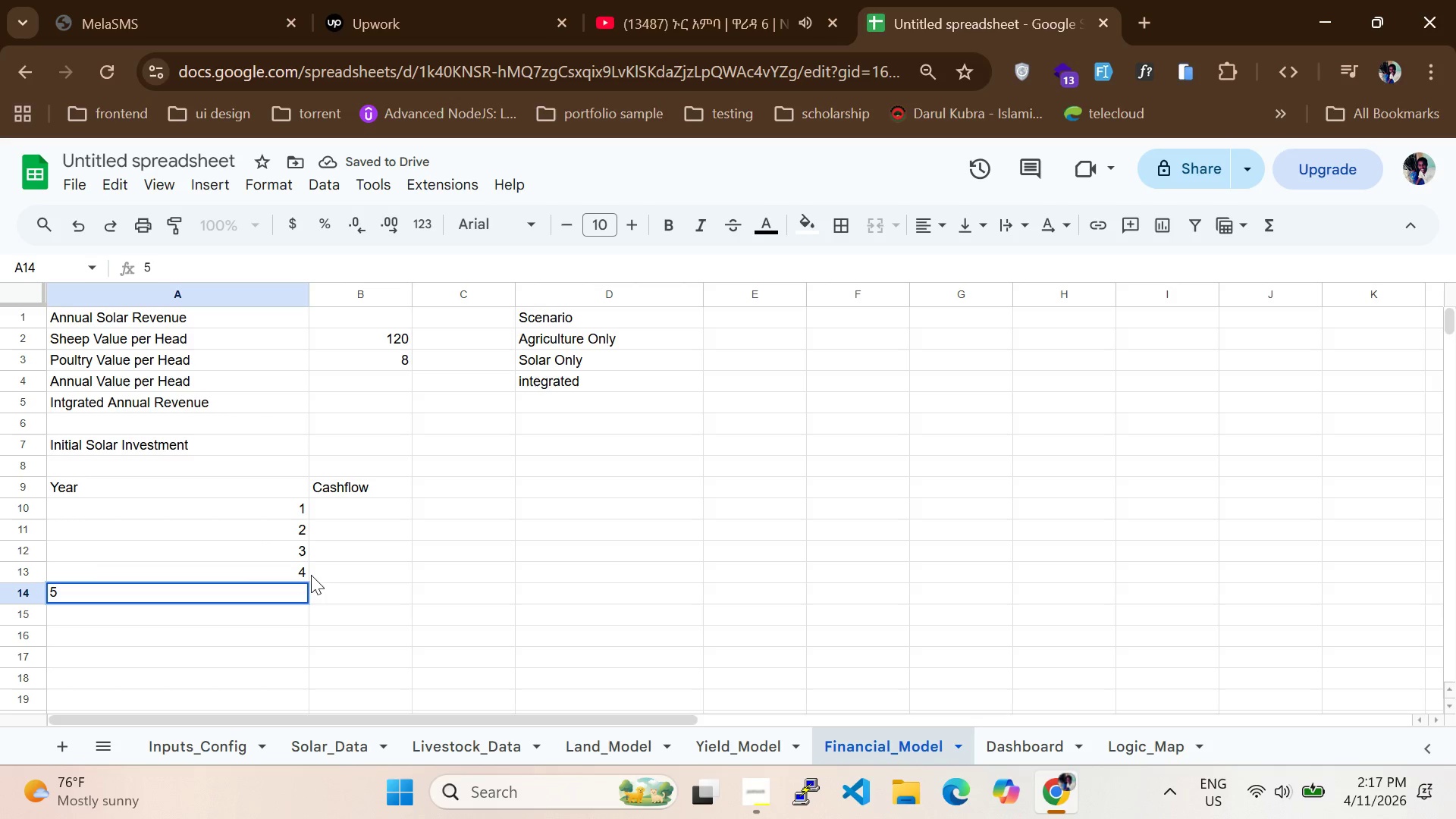 
scroll: coordinate [311, 568], scroll_direction: down, amount: 1.0
 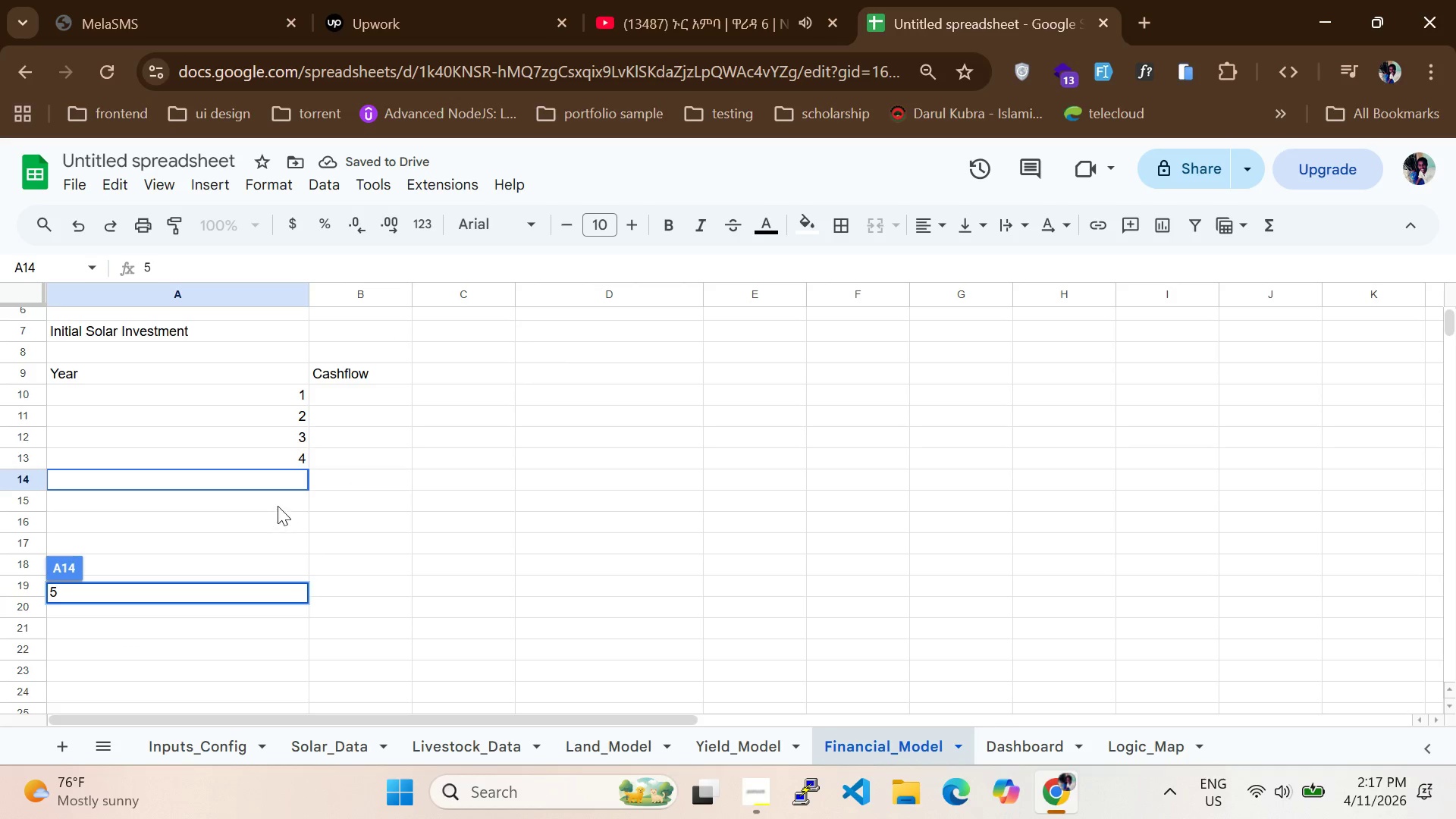 
left_click([275, 498])
 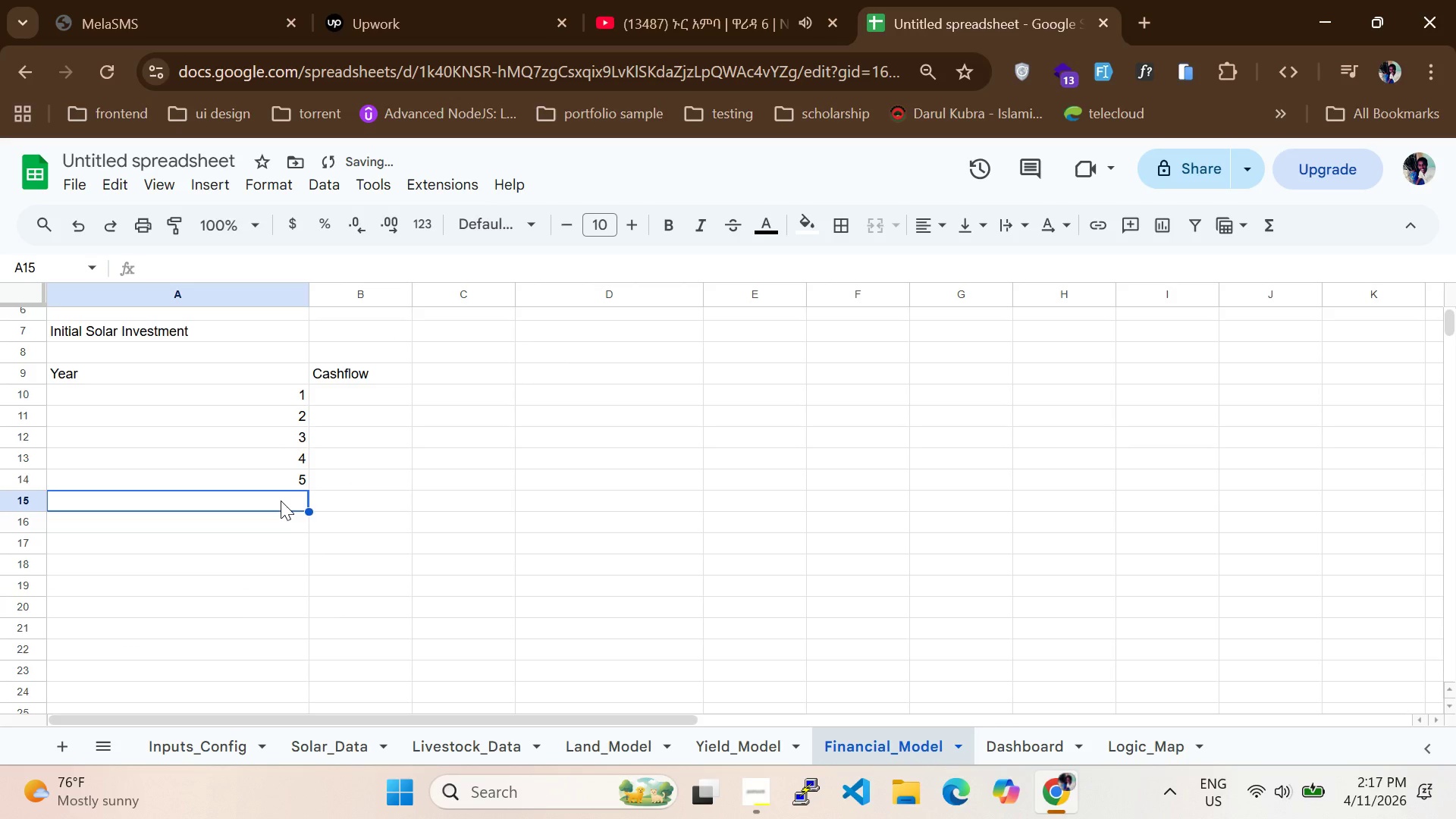 
key(6)
 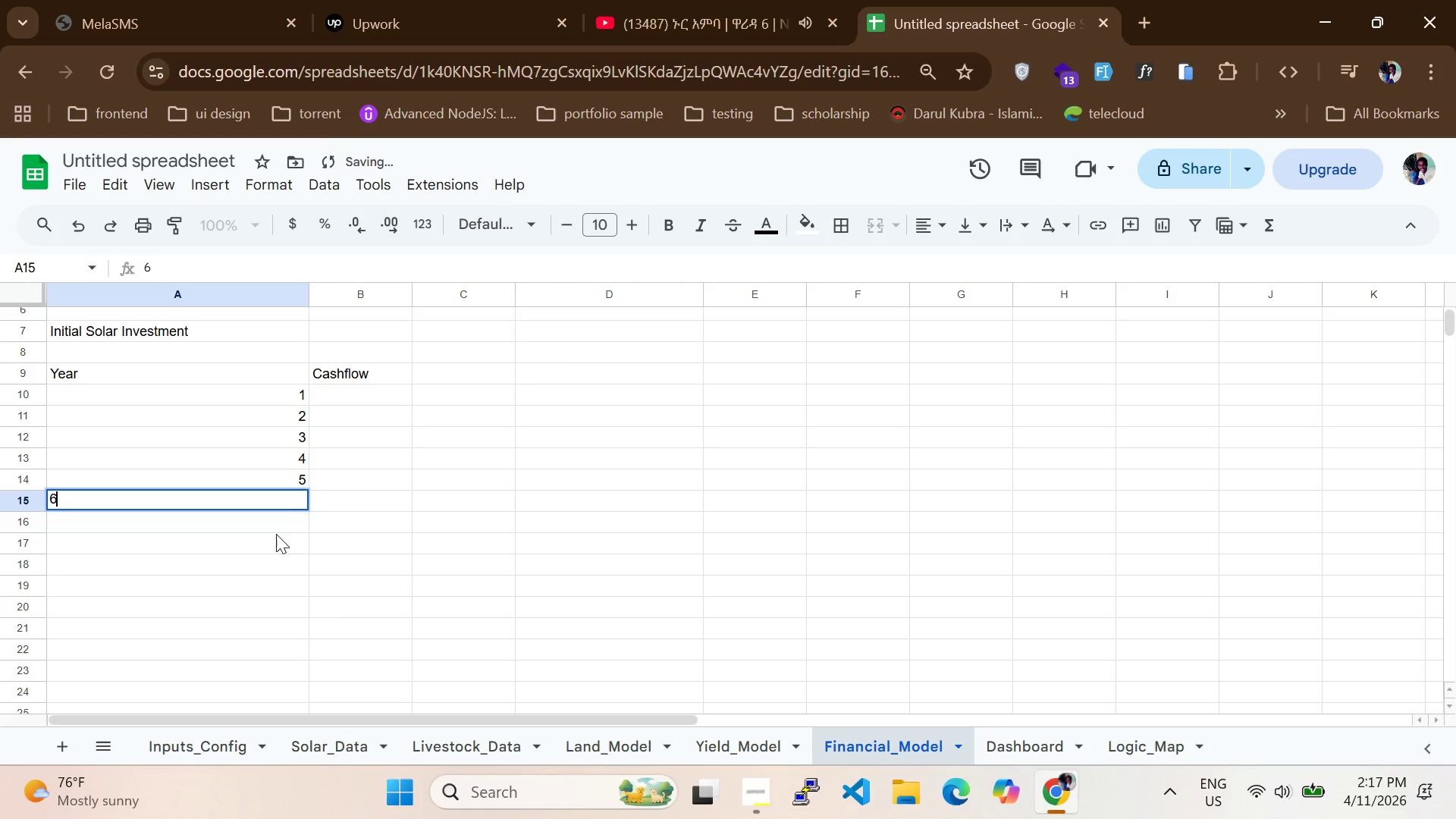 
left_click([286, 513])
 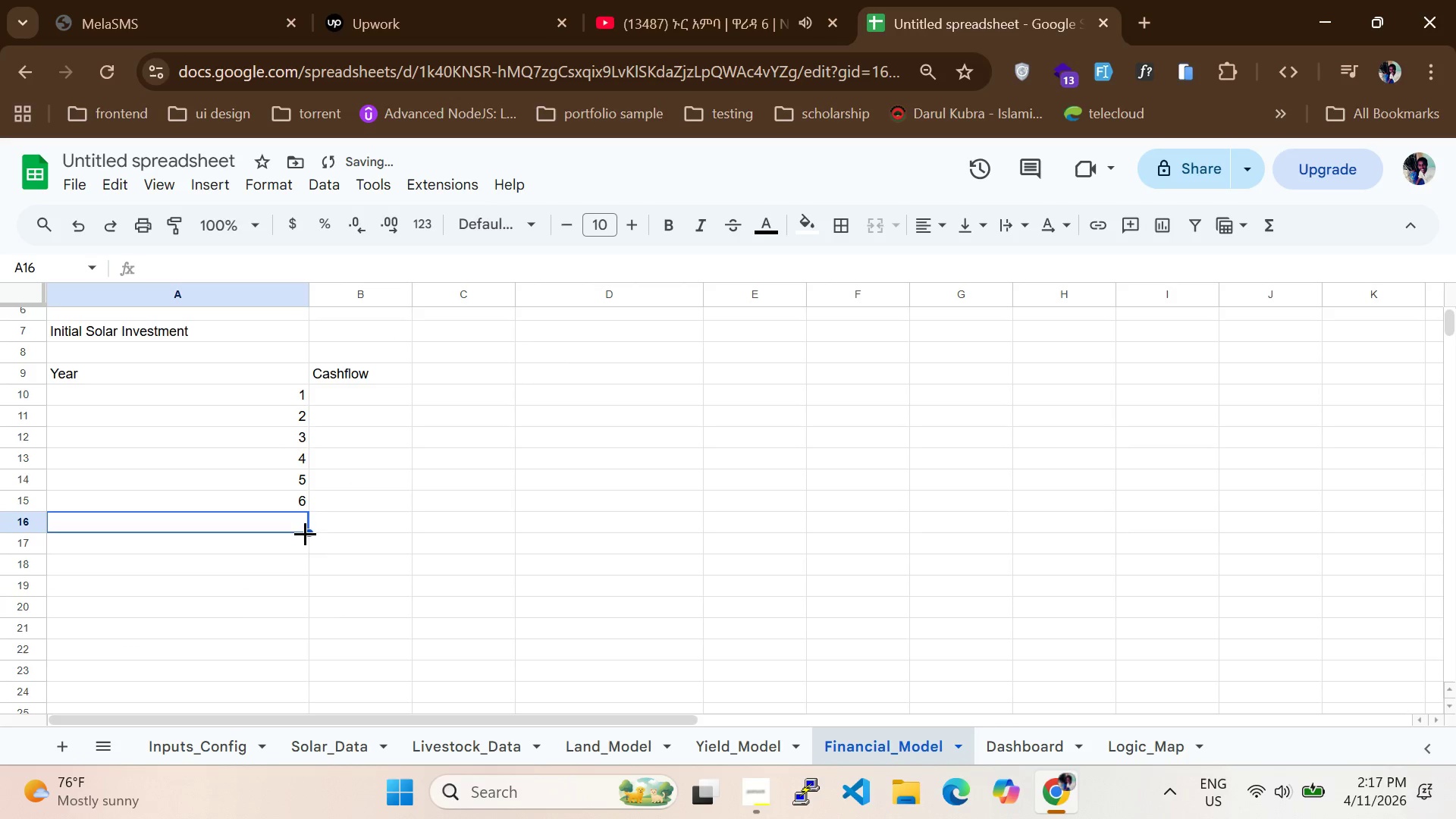 
key(7)
 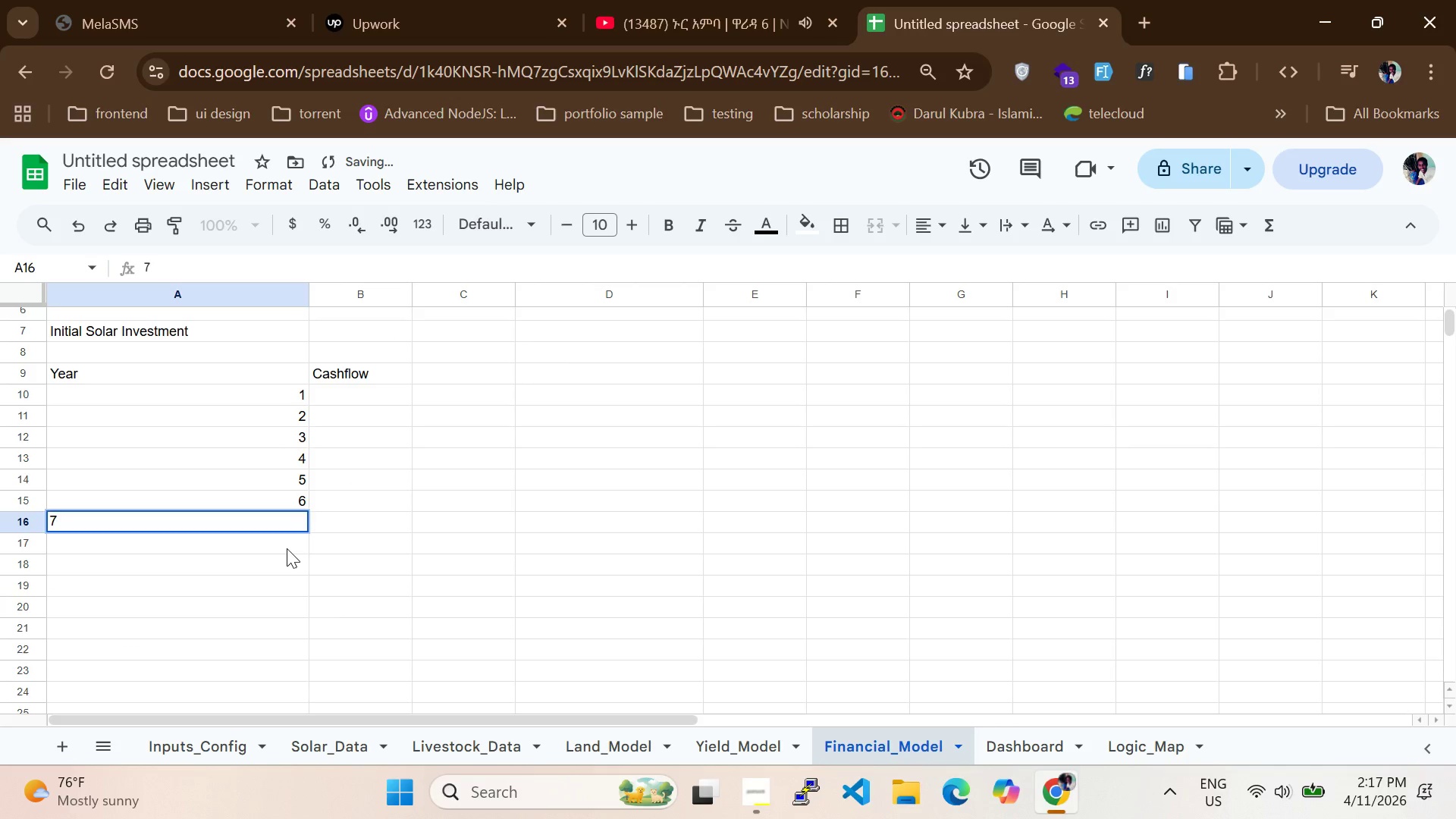 
left_click([287, 548])
 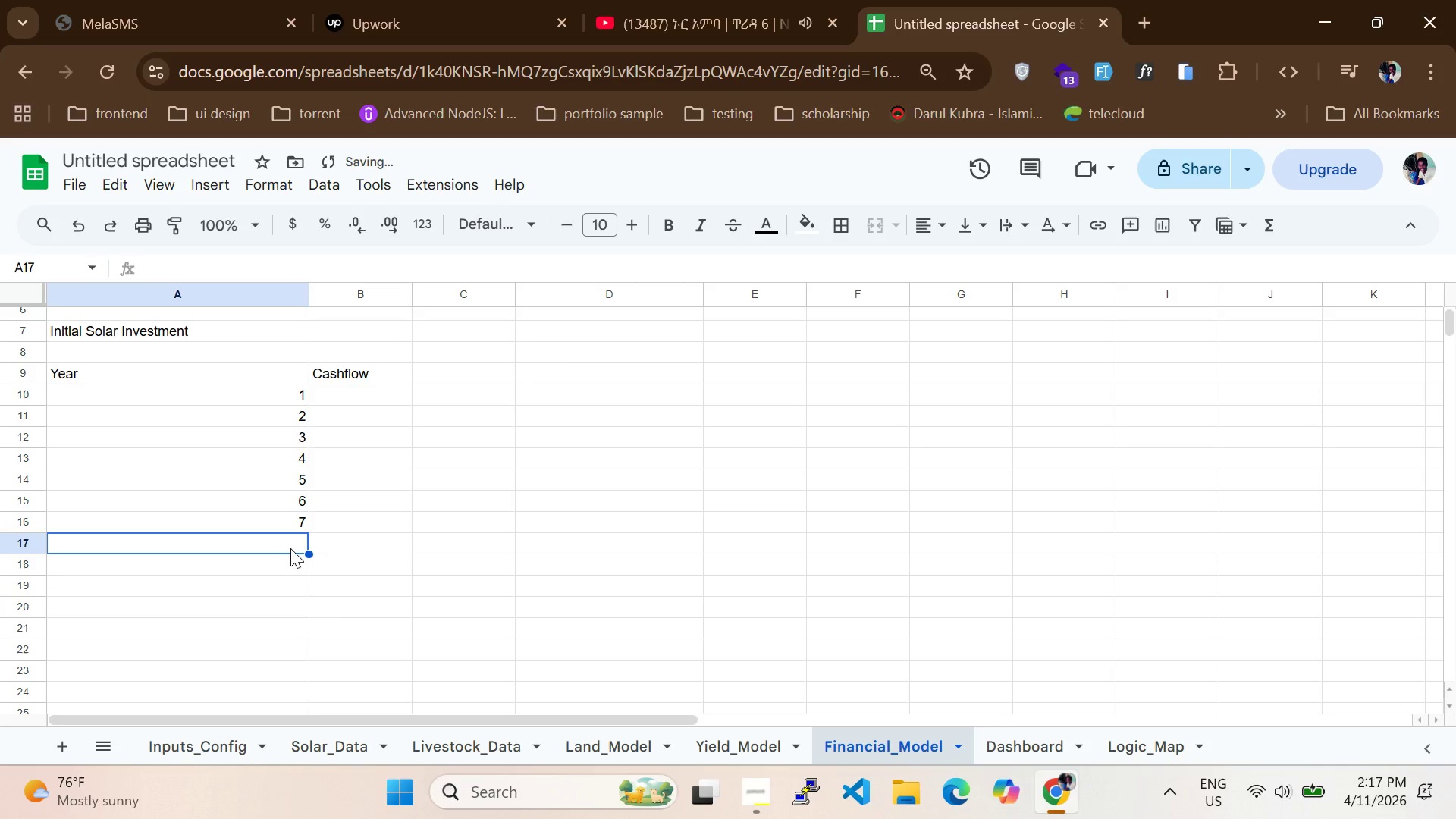 
key(8)
 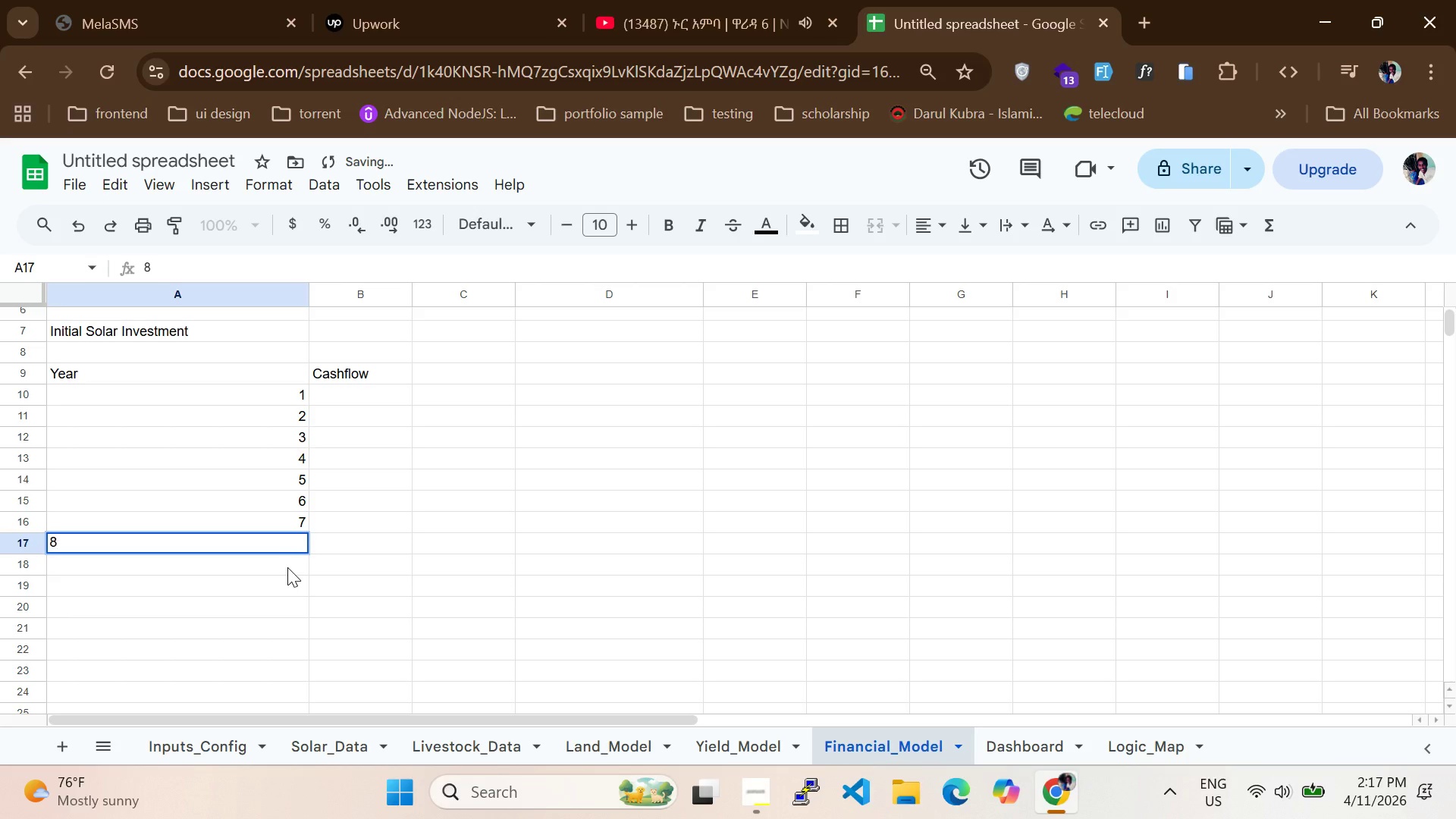 
left_click([287, 567])
 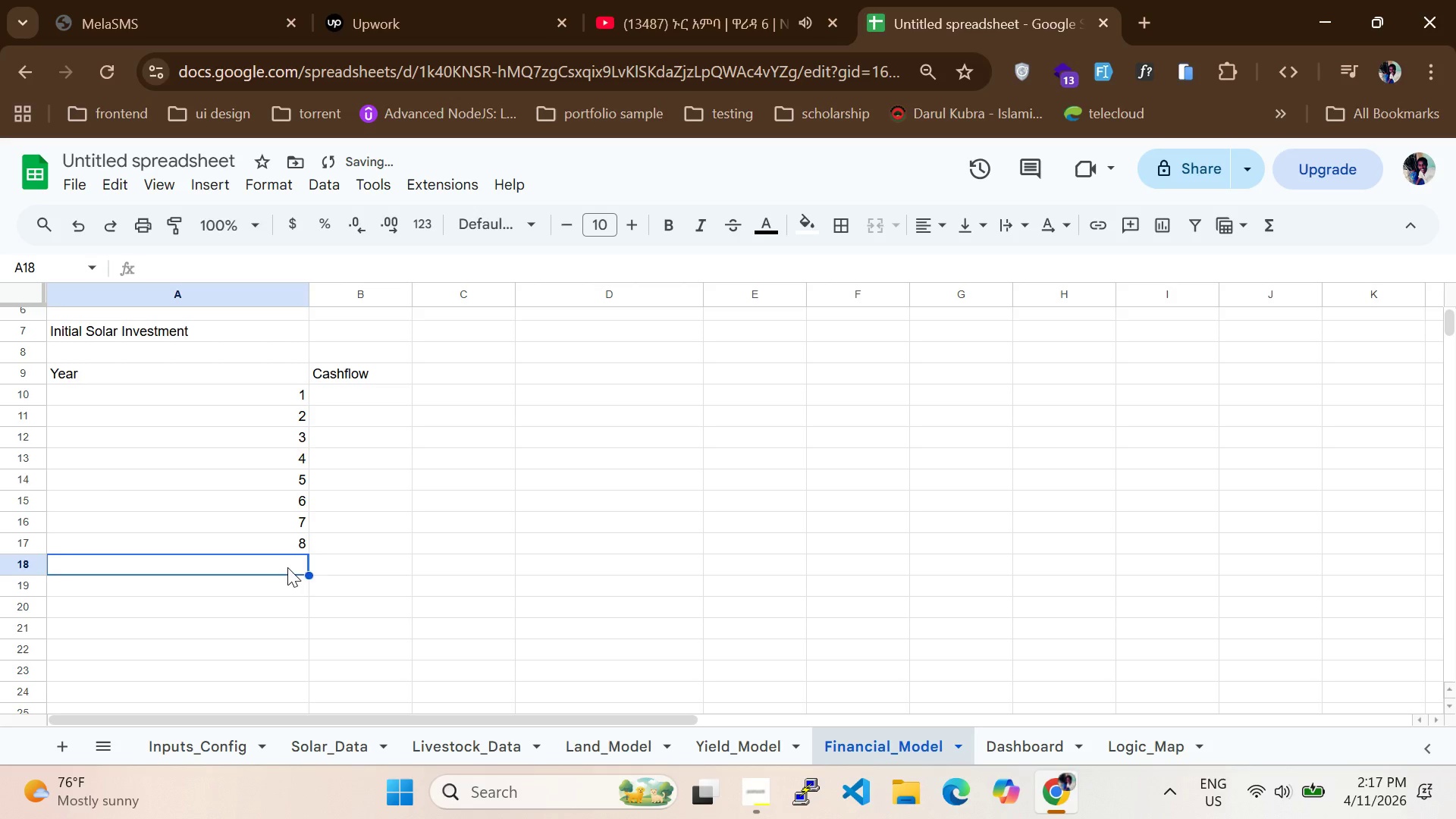 
key(9)
 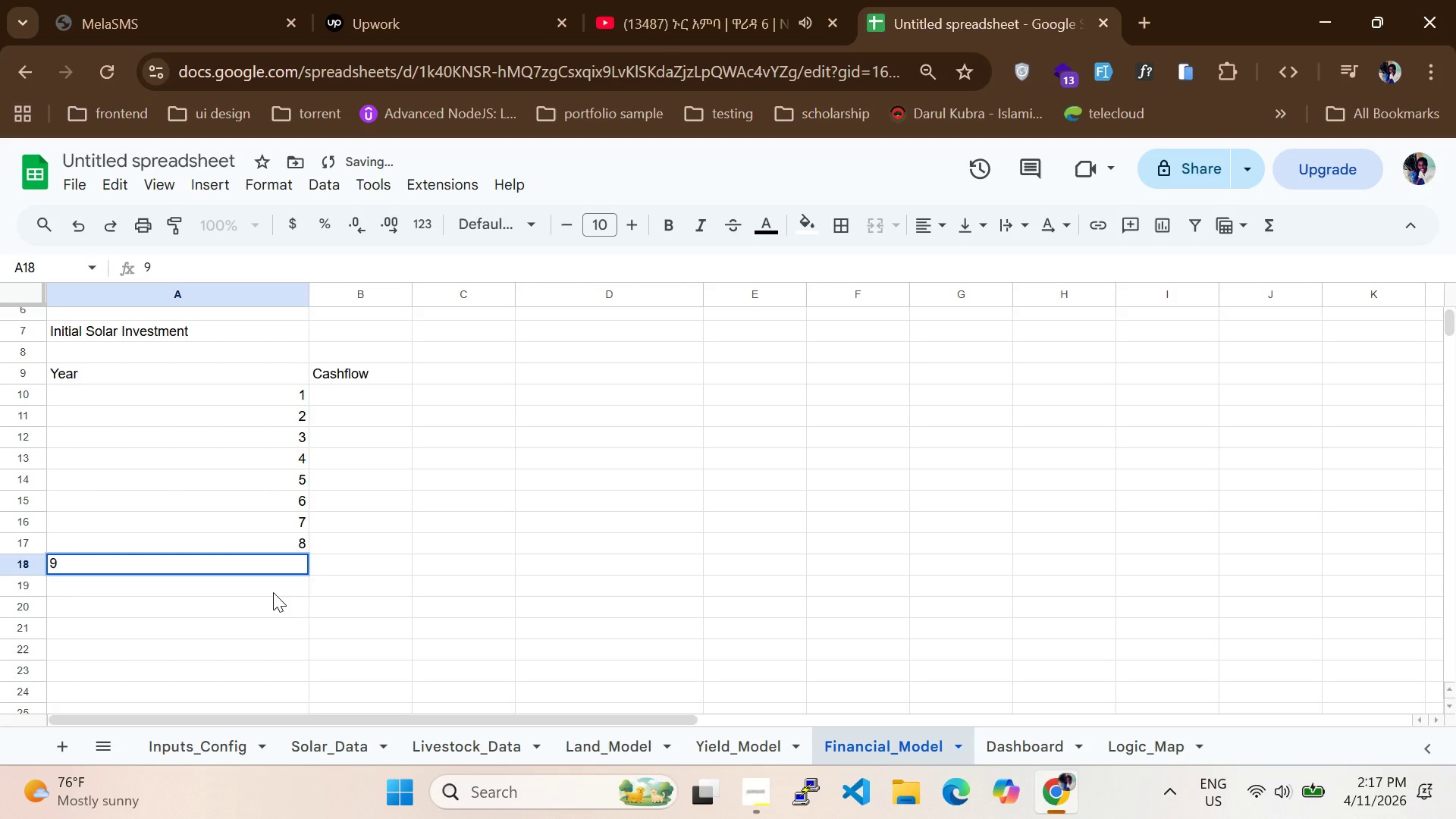 
left_click([273, 592])
 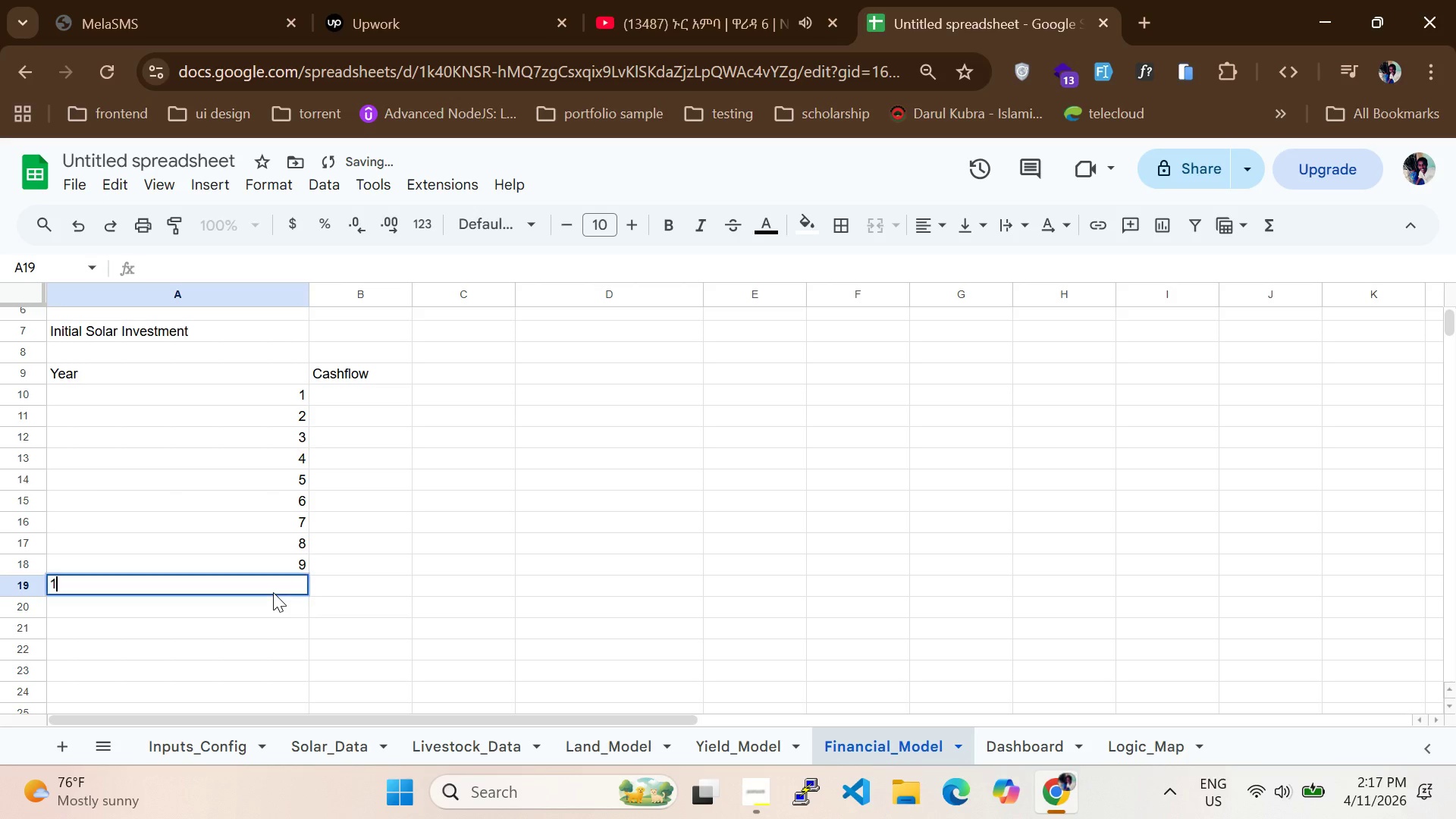 
type(10)
 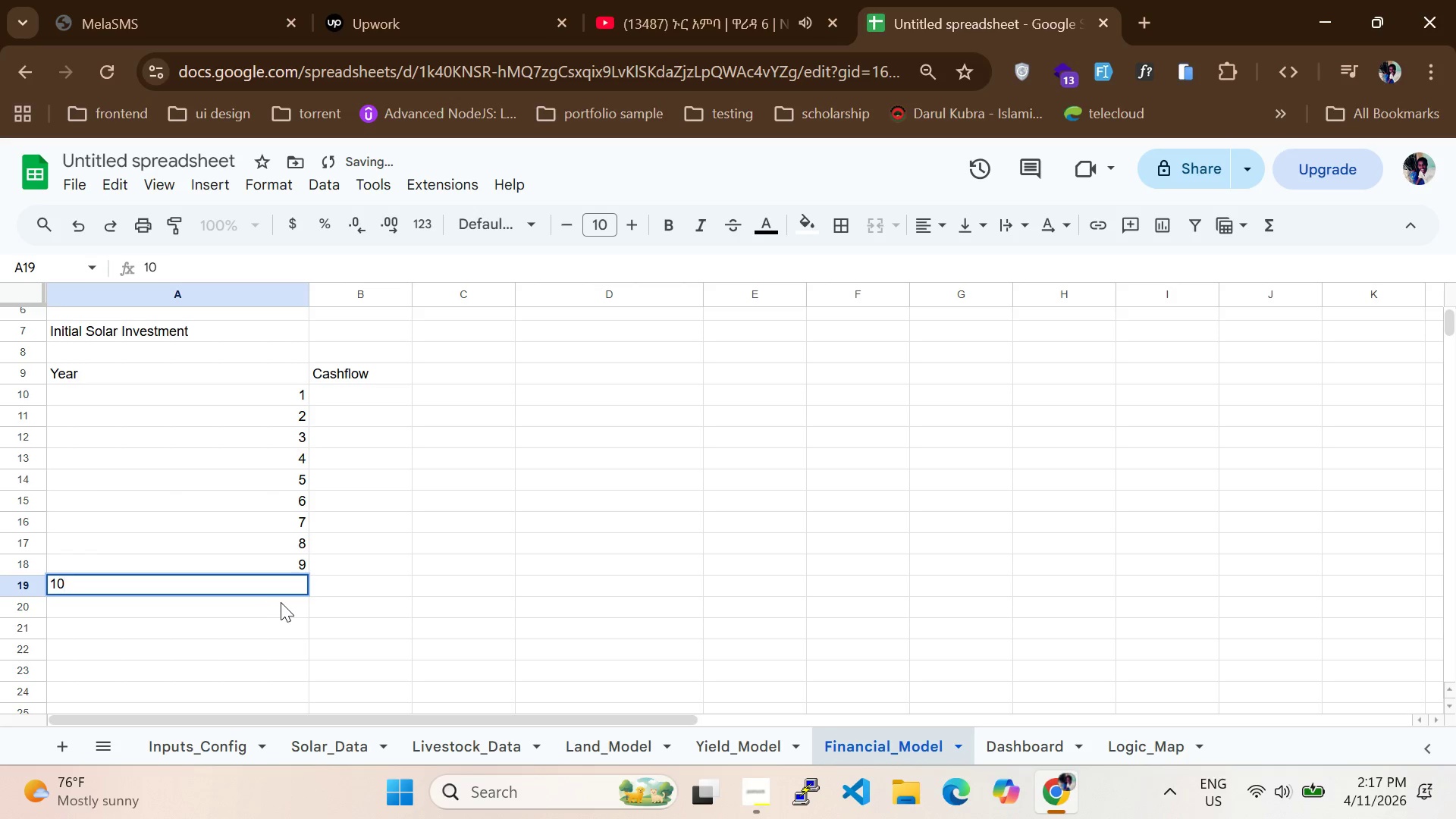 
left_click([283, 603])
 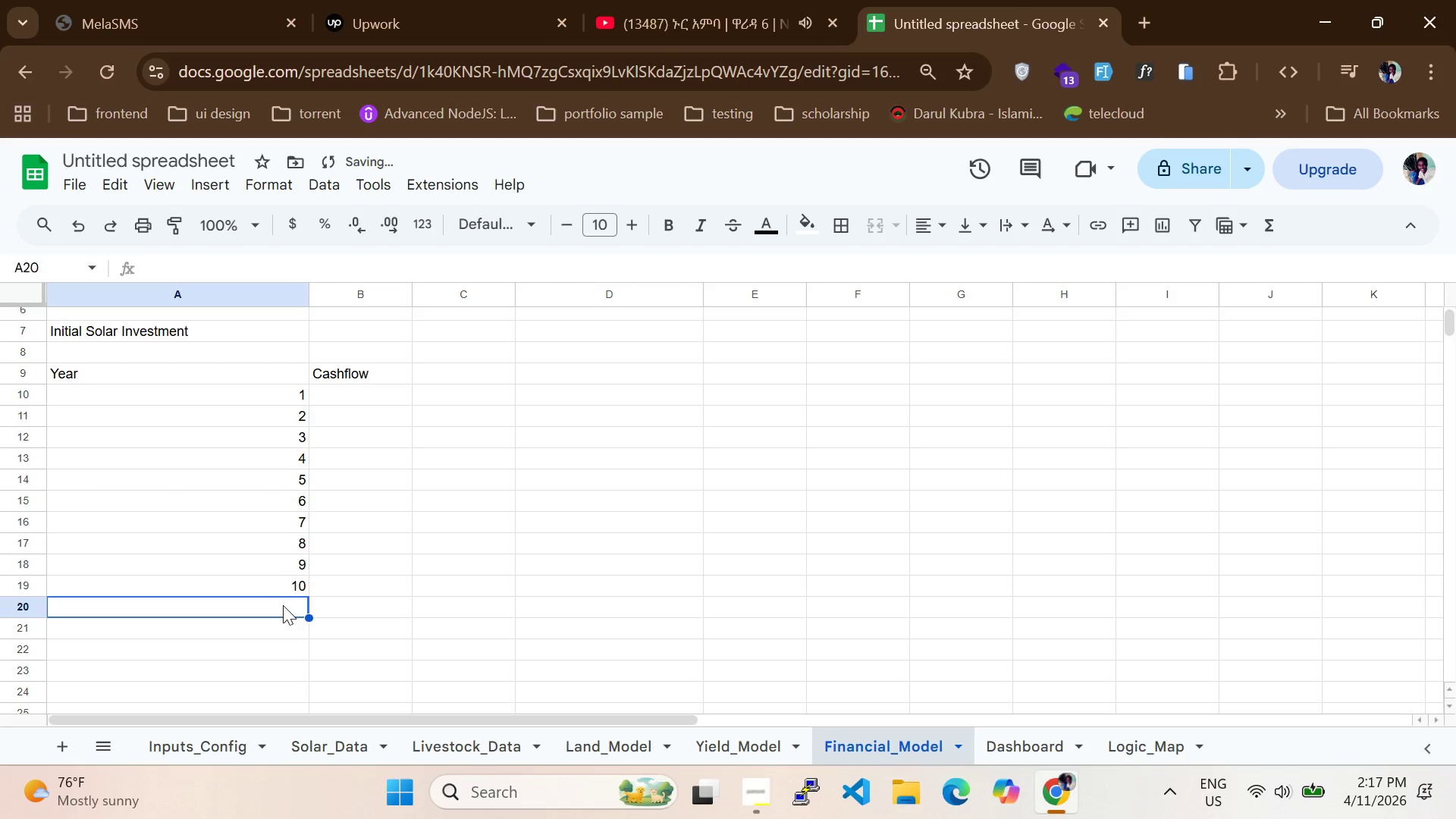 
type(11)
 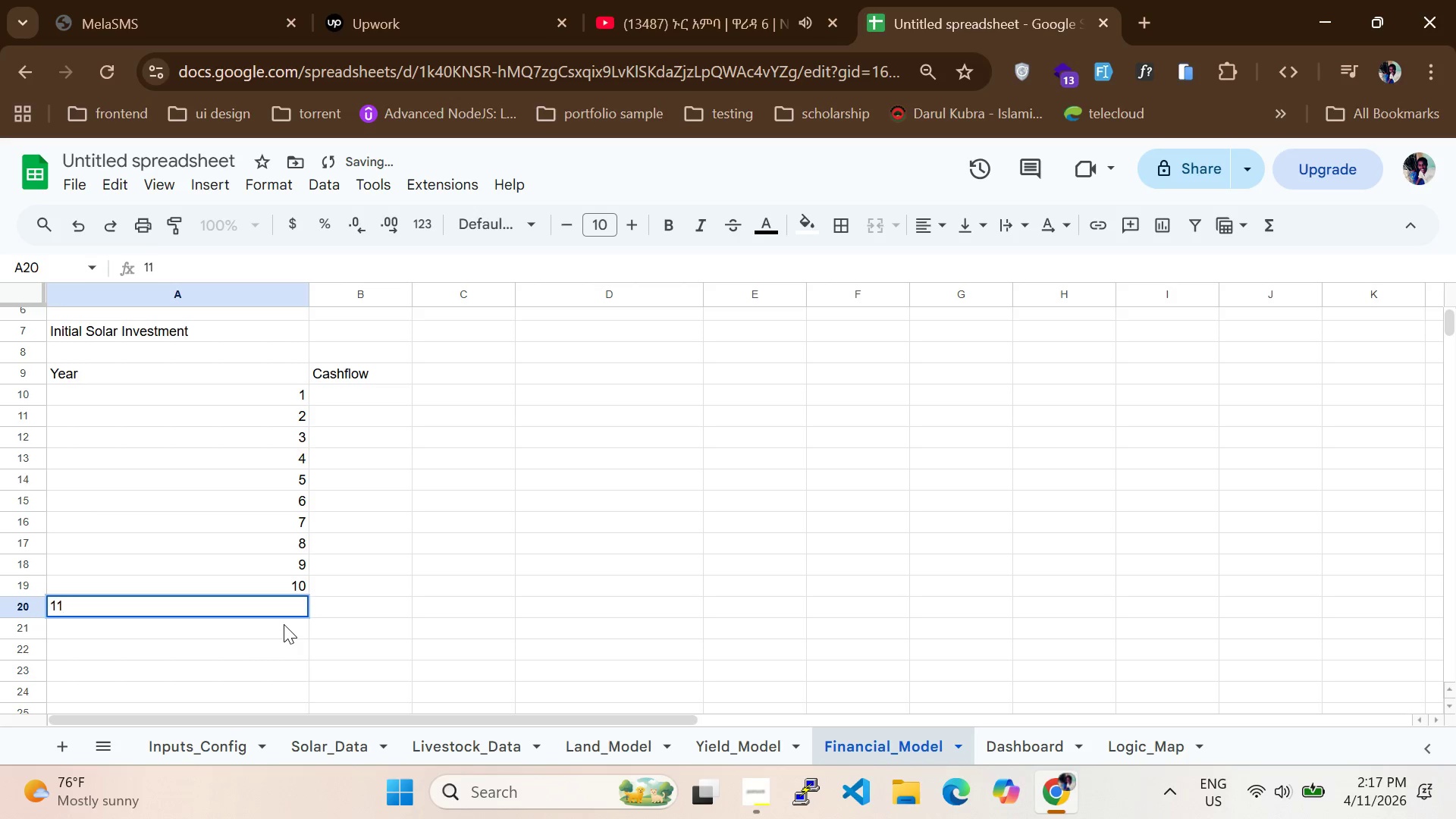 
left_click([284, 624])
 